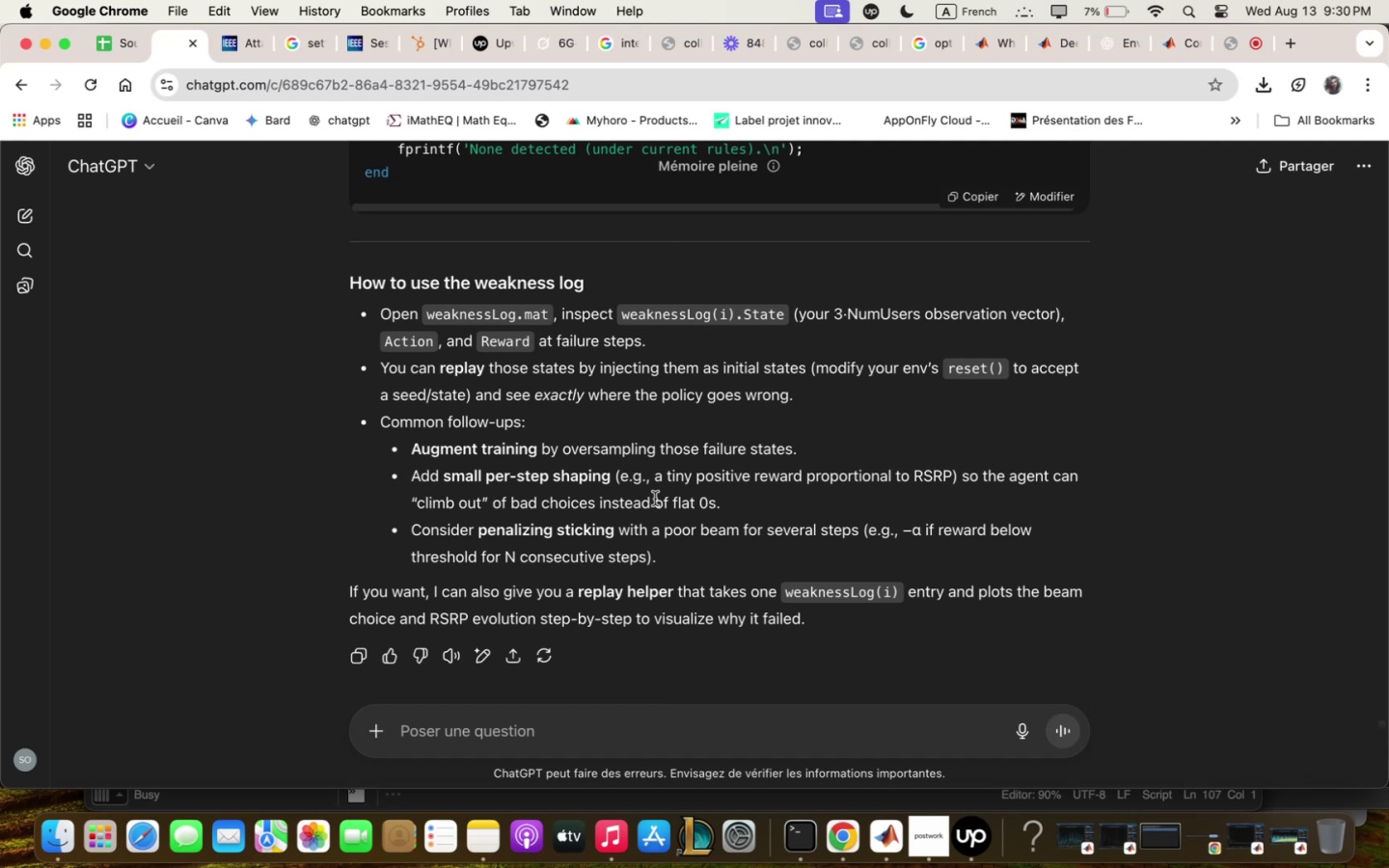 
wait(40.41)
 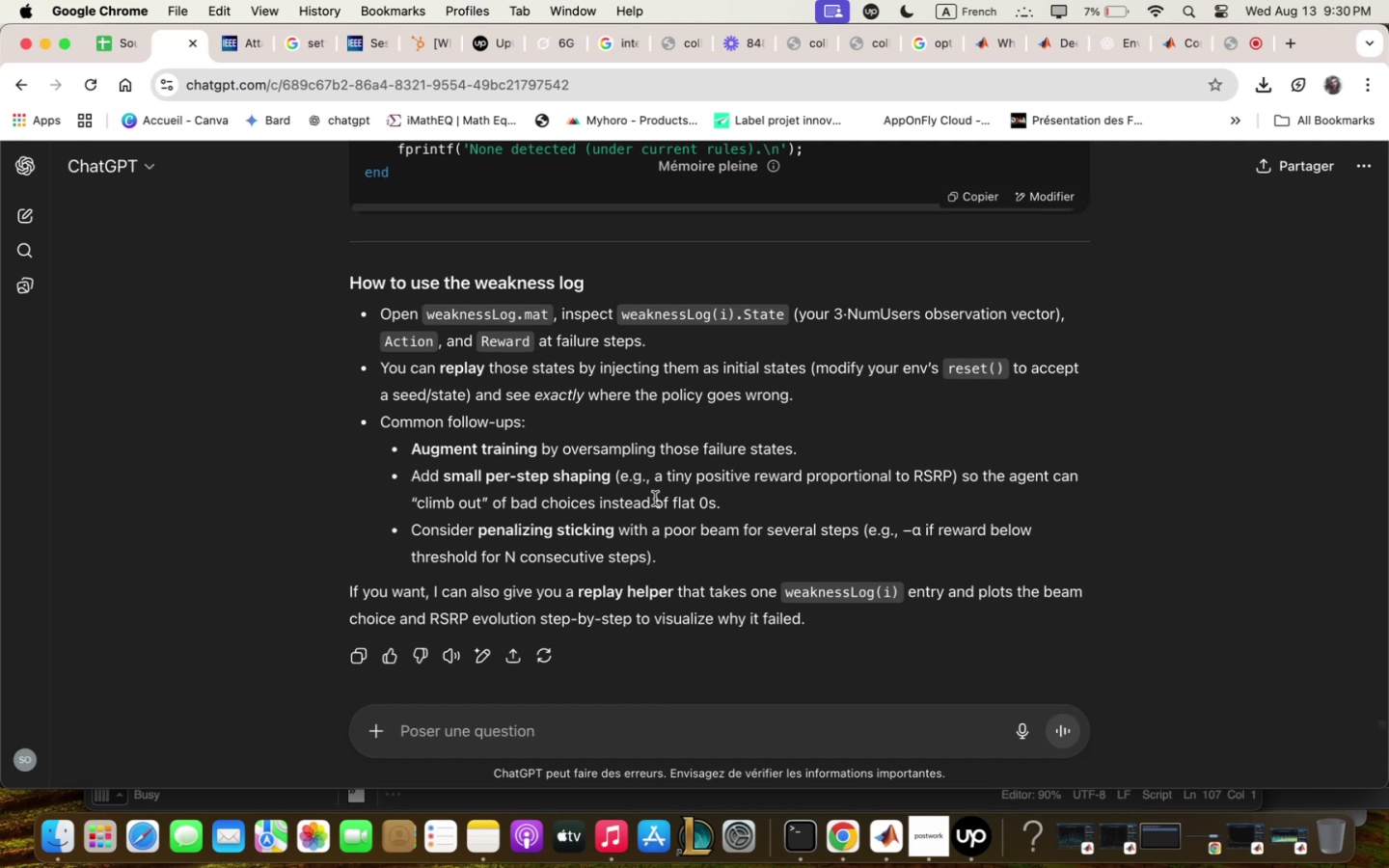 
scroll: coordinate [638, 381], scroll_direction: down, amount: 3.0
 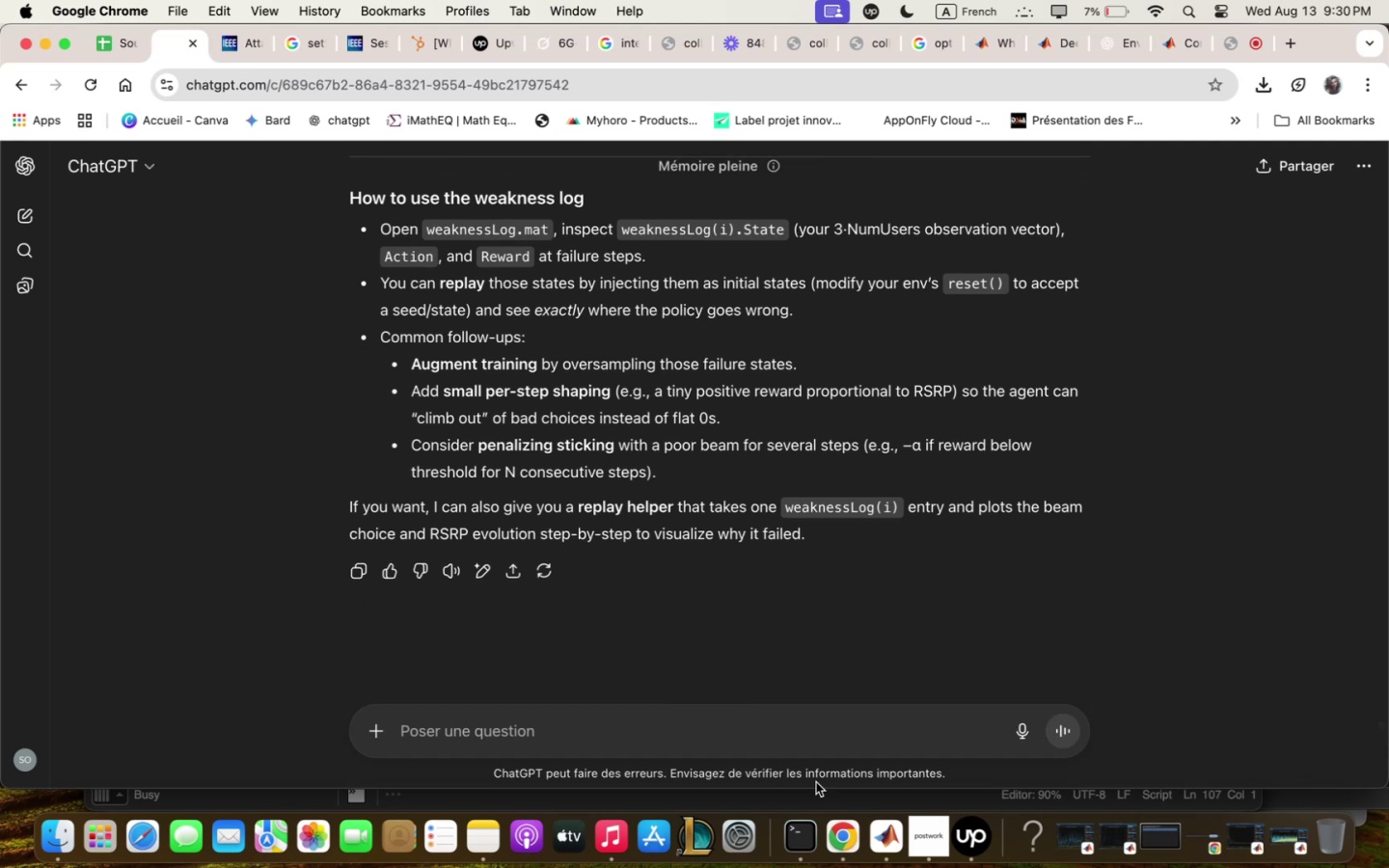 
mouse_move([877, 790])
 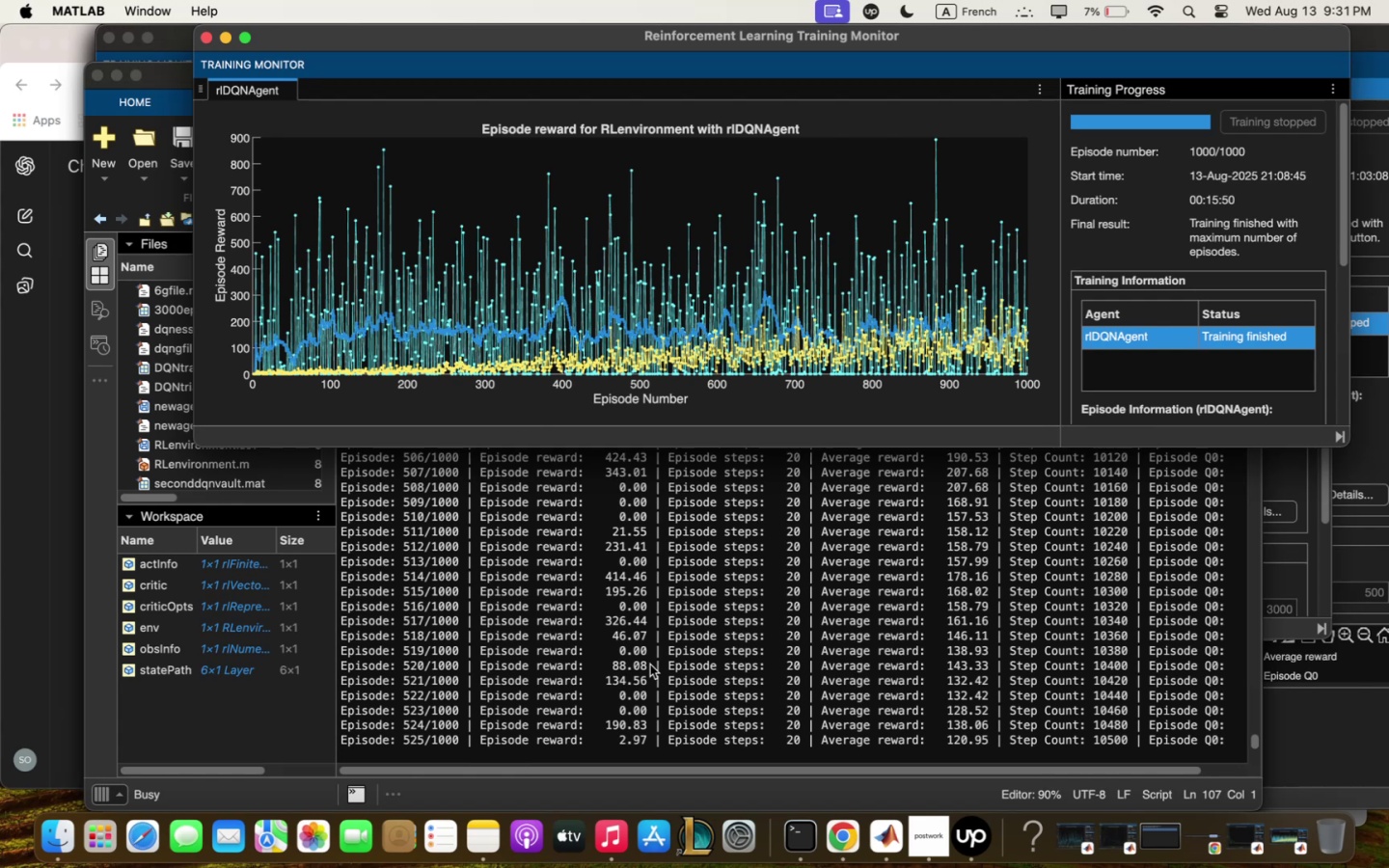 
wait(41.49)
 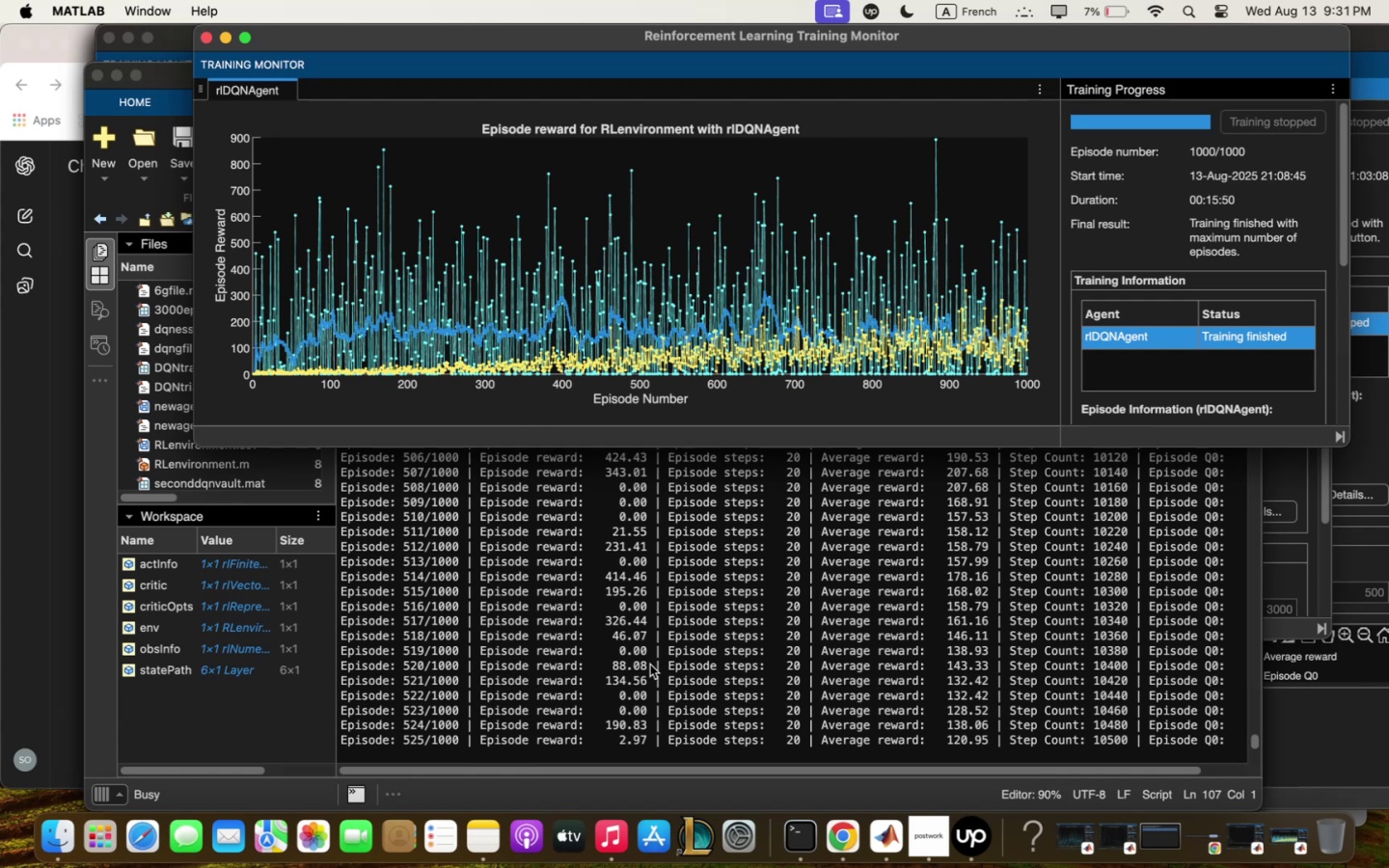 
scroll: coordinate [915, 537], scroll_direction: down, amount: 2.0
 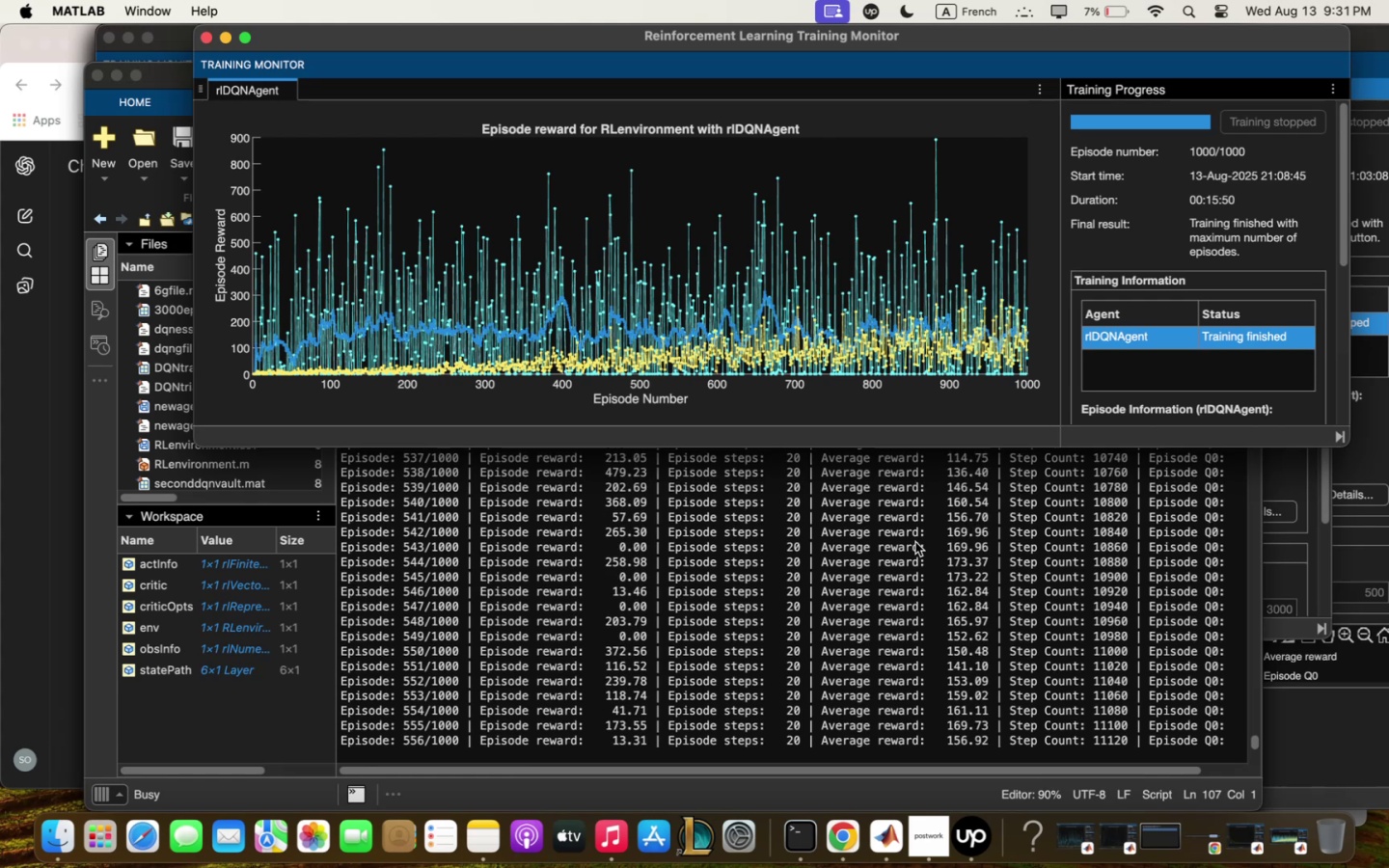 
wait(28.39)
 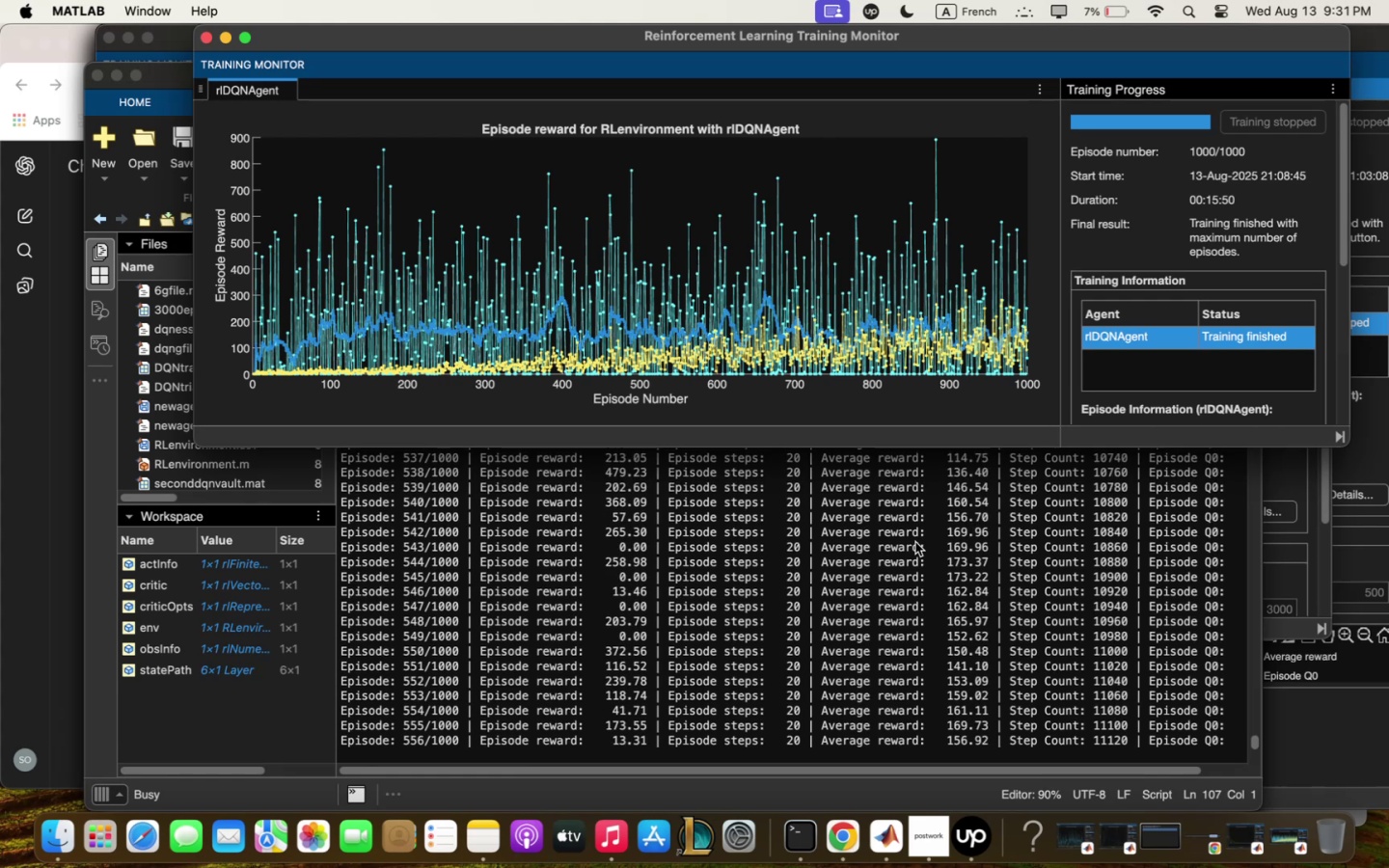 
scroll: coordinate [936, 538], scroll_direction: down, amount: 3.0
 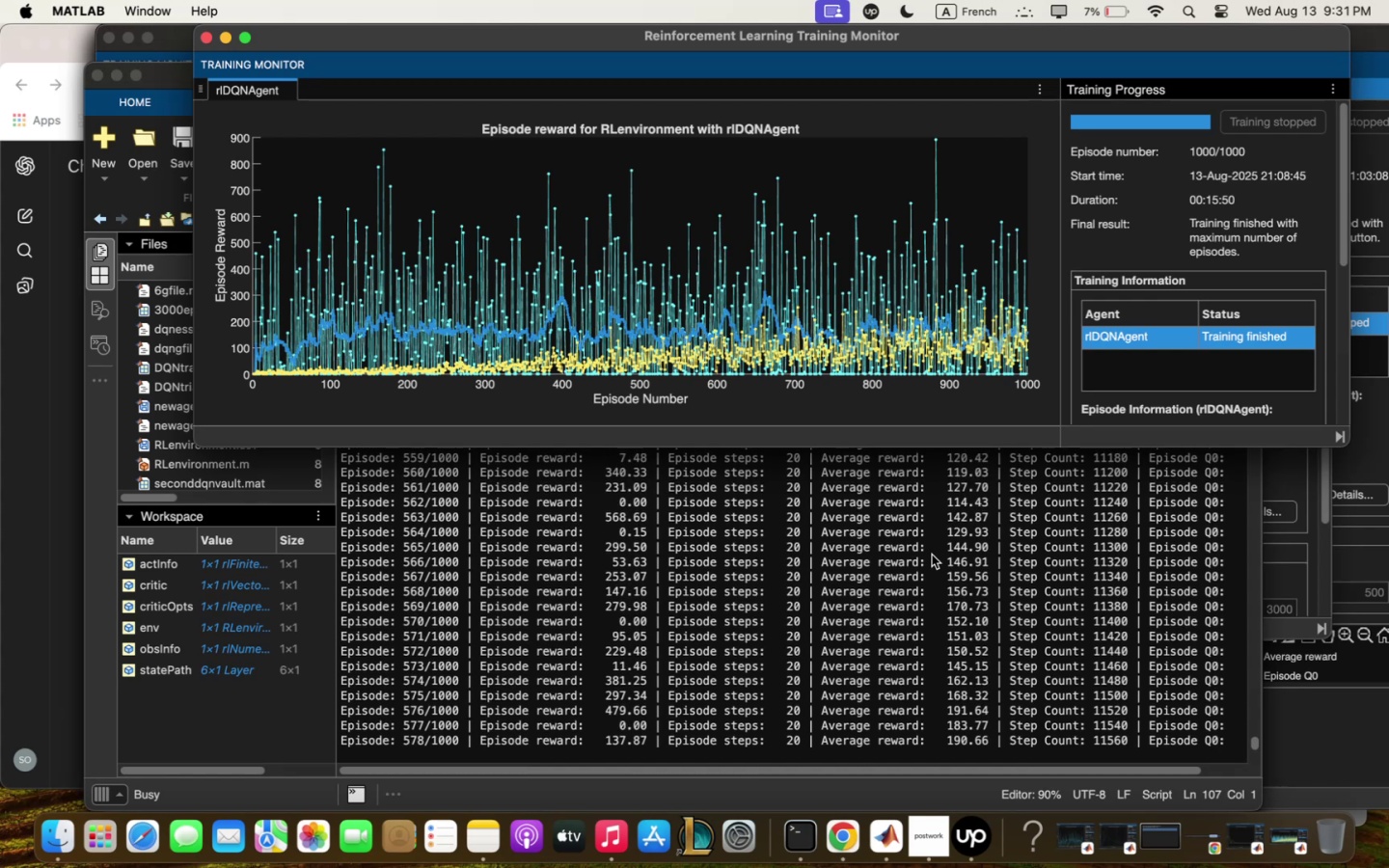 
wait(19.72)
 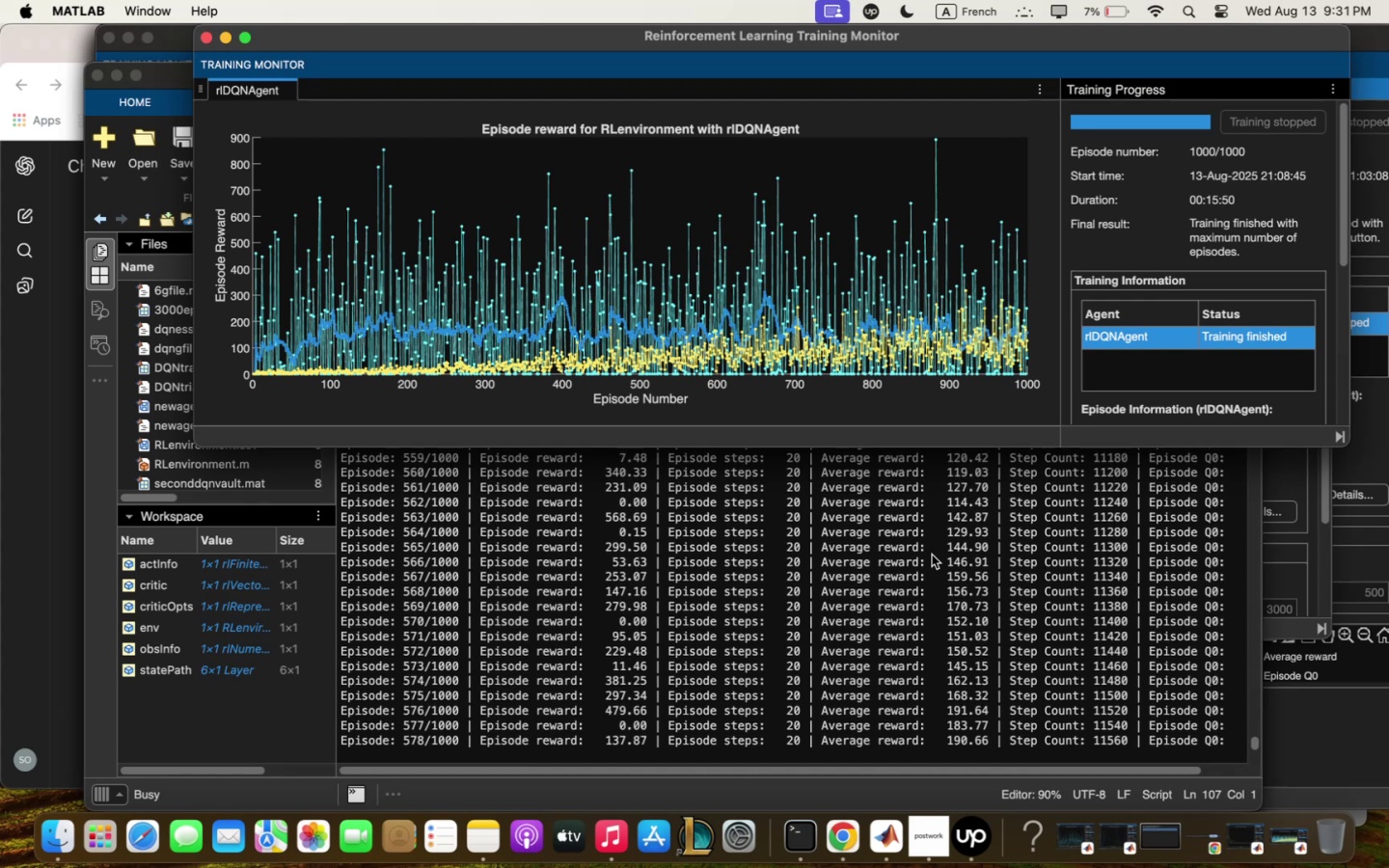 
scroll: coordinate [737, 596], scroll_direction: up, amount: 2.0
 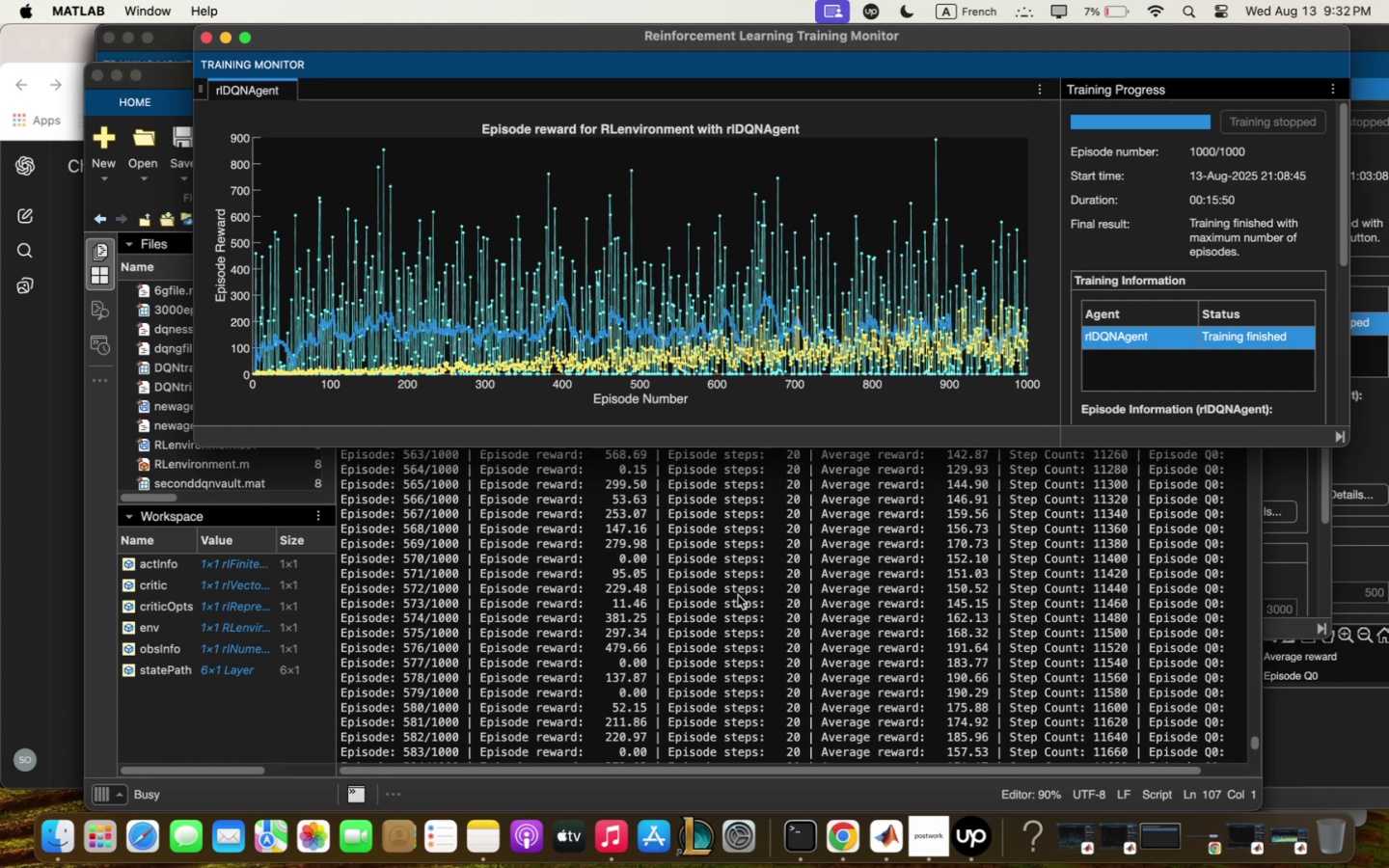 
scroll: coordinate [738, 595], scroll_direction: down, amount: 4.0
 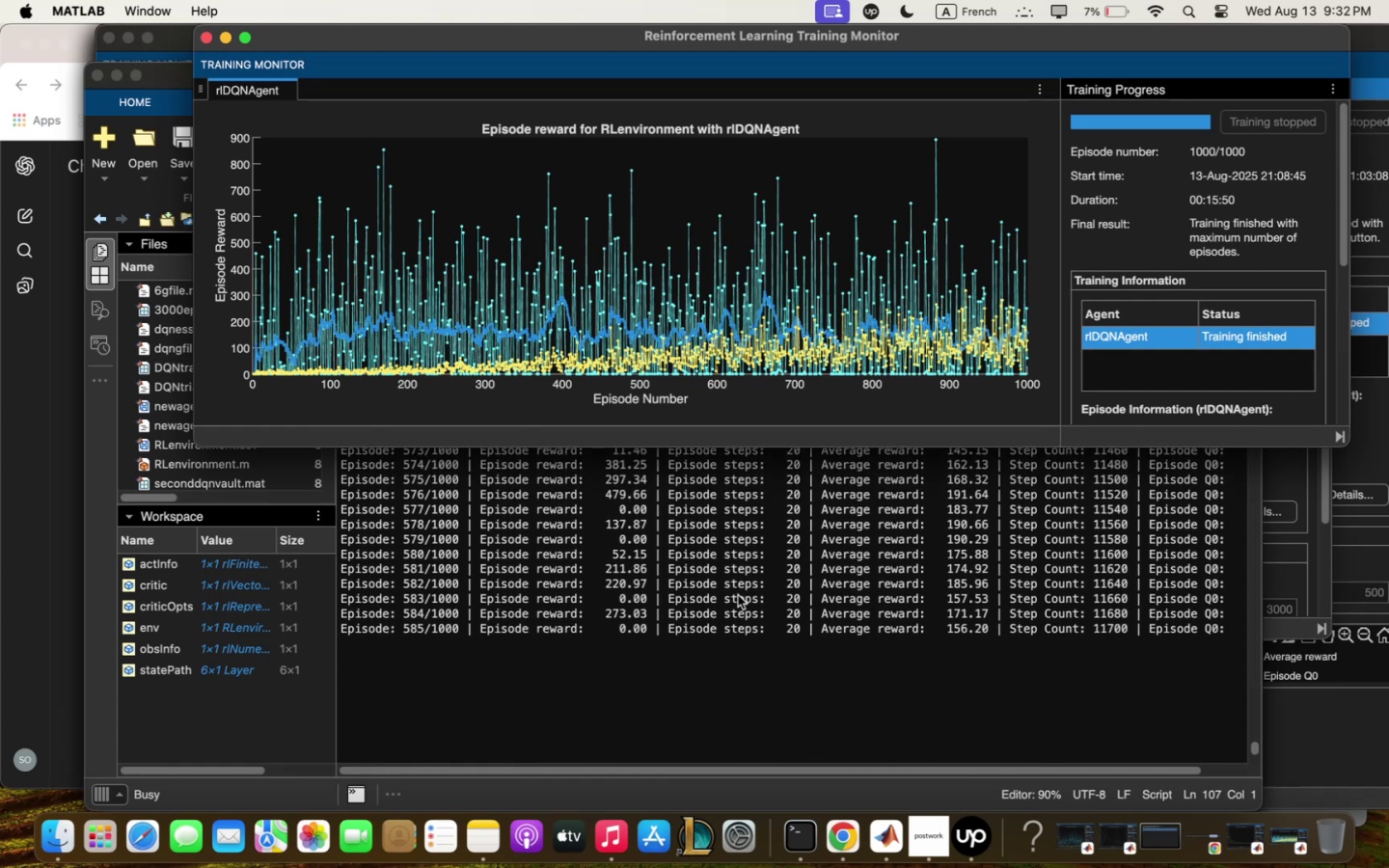 
scroll: coordinate [738, 595], scroll_direction: up, amount: 6.0
 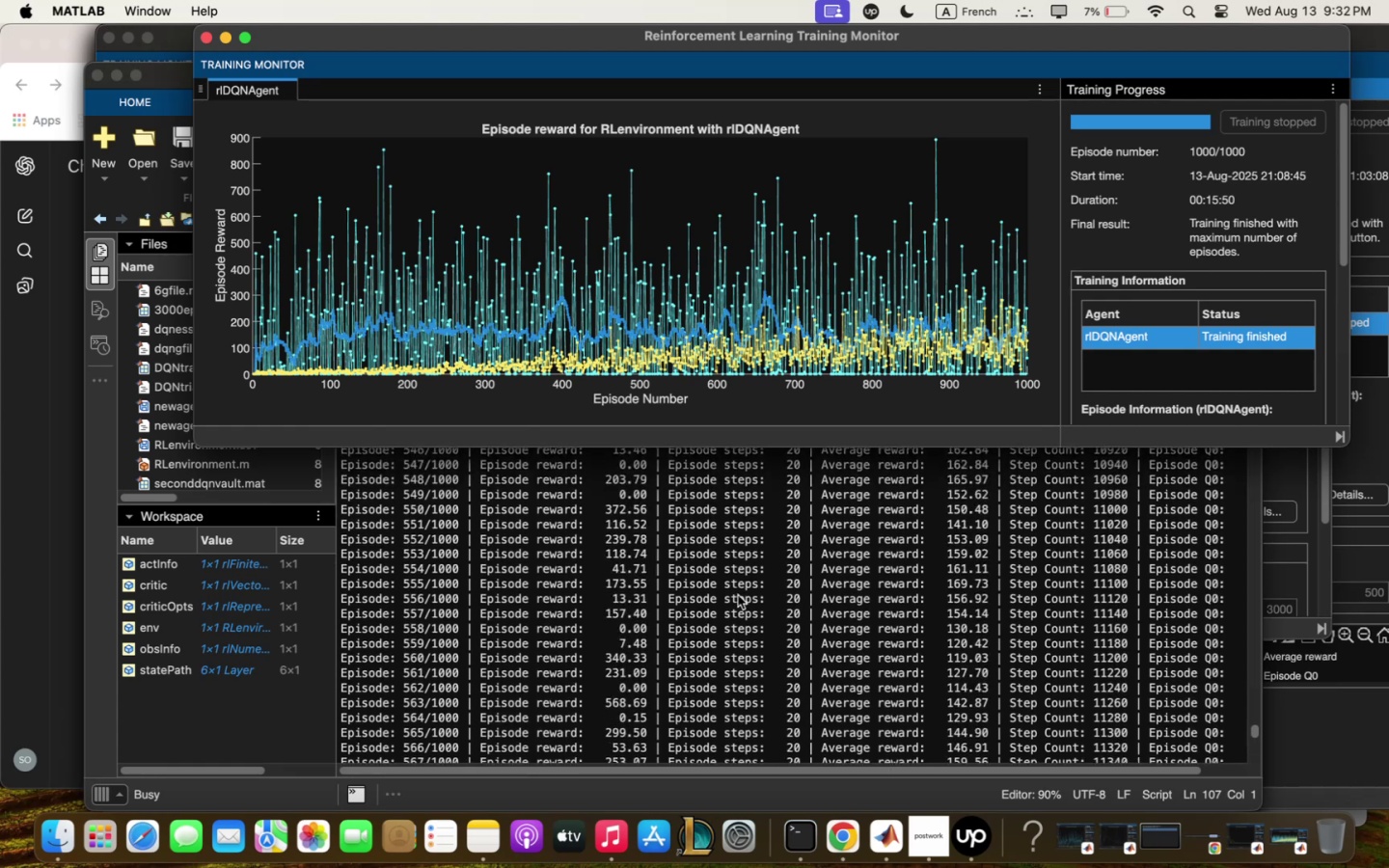 
scroll: coordinate [738, 594], scroll_direction: down, amount: 8.0
 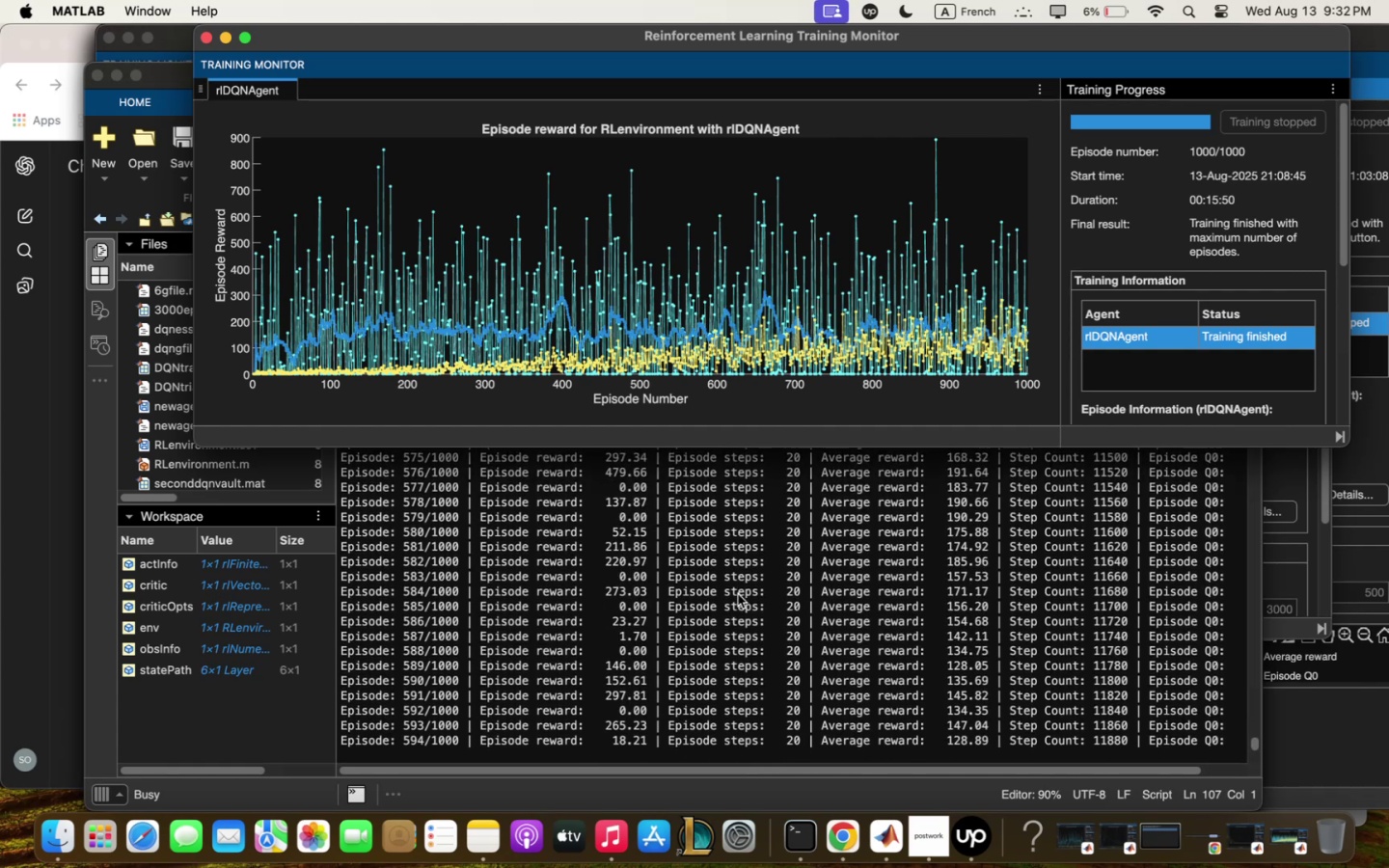 
scroll: coordinate [738, 594], scroll_direction: up, amount: 3.0
 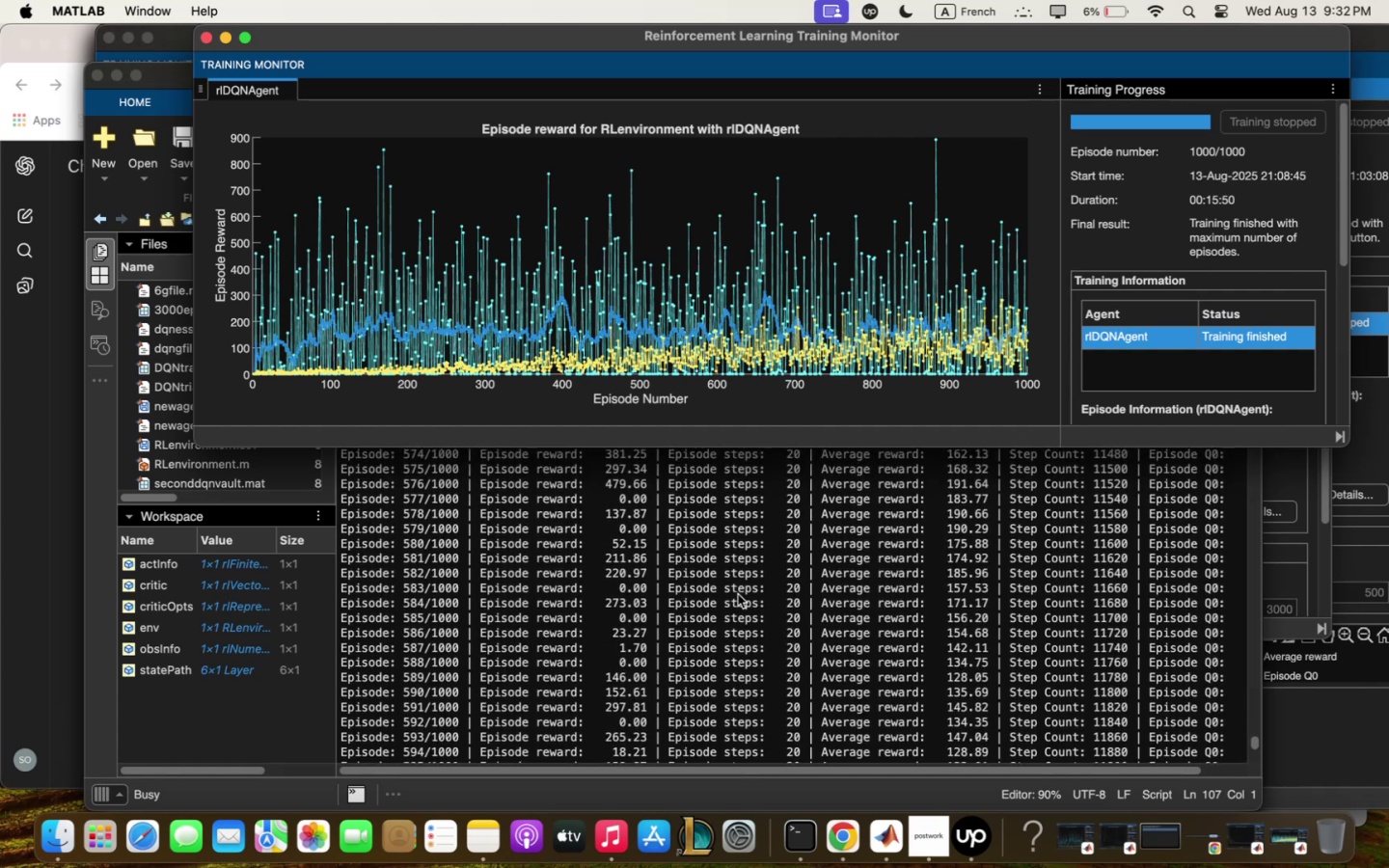 
scroll: coordinate [738, 594], scroll_direction: down, amount: 2.0
 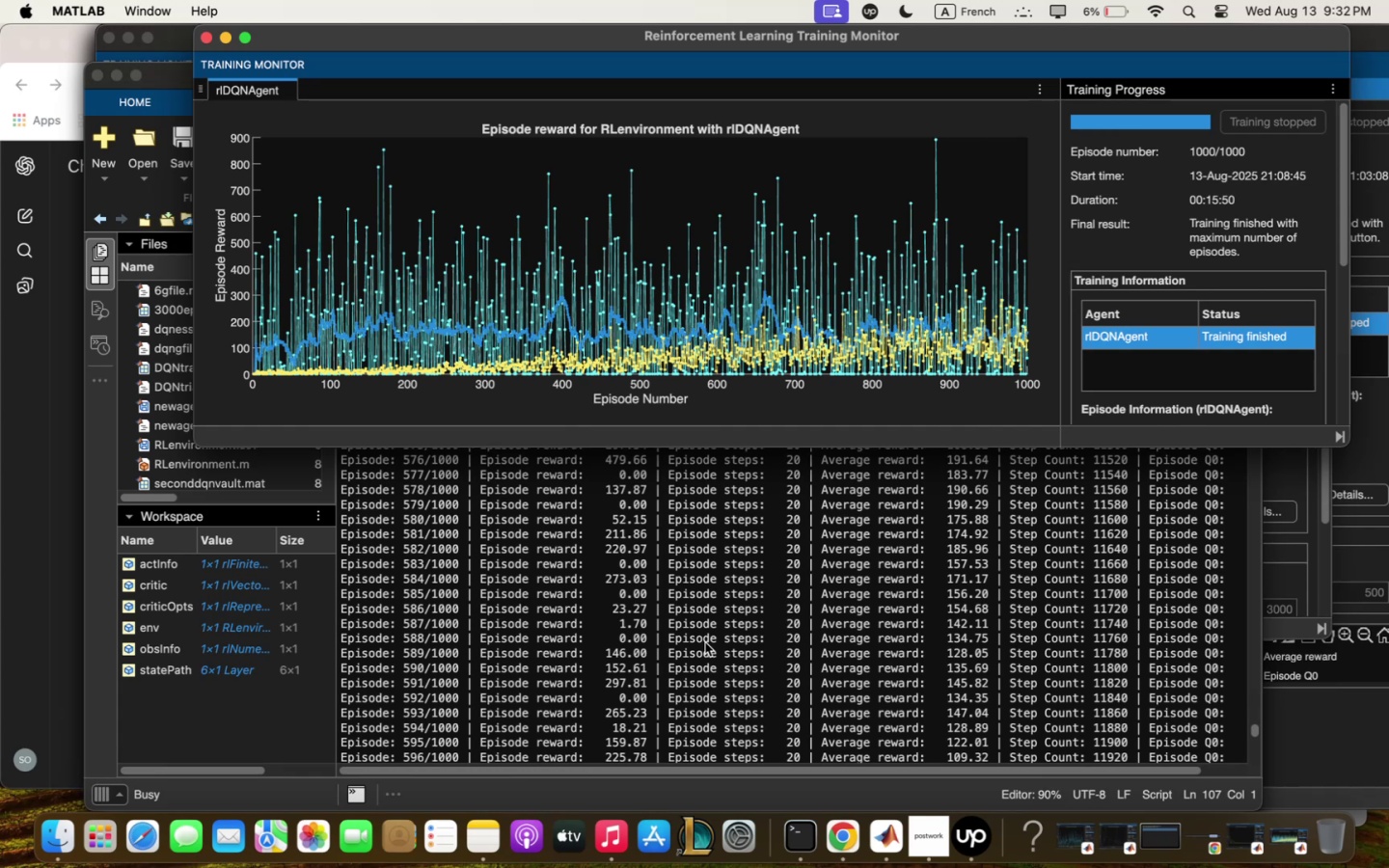 
wait(31.37)
 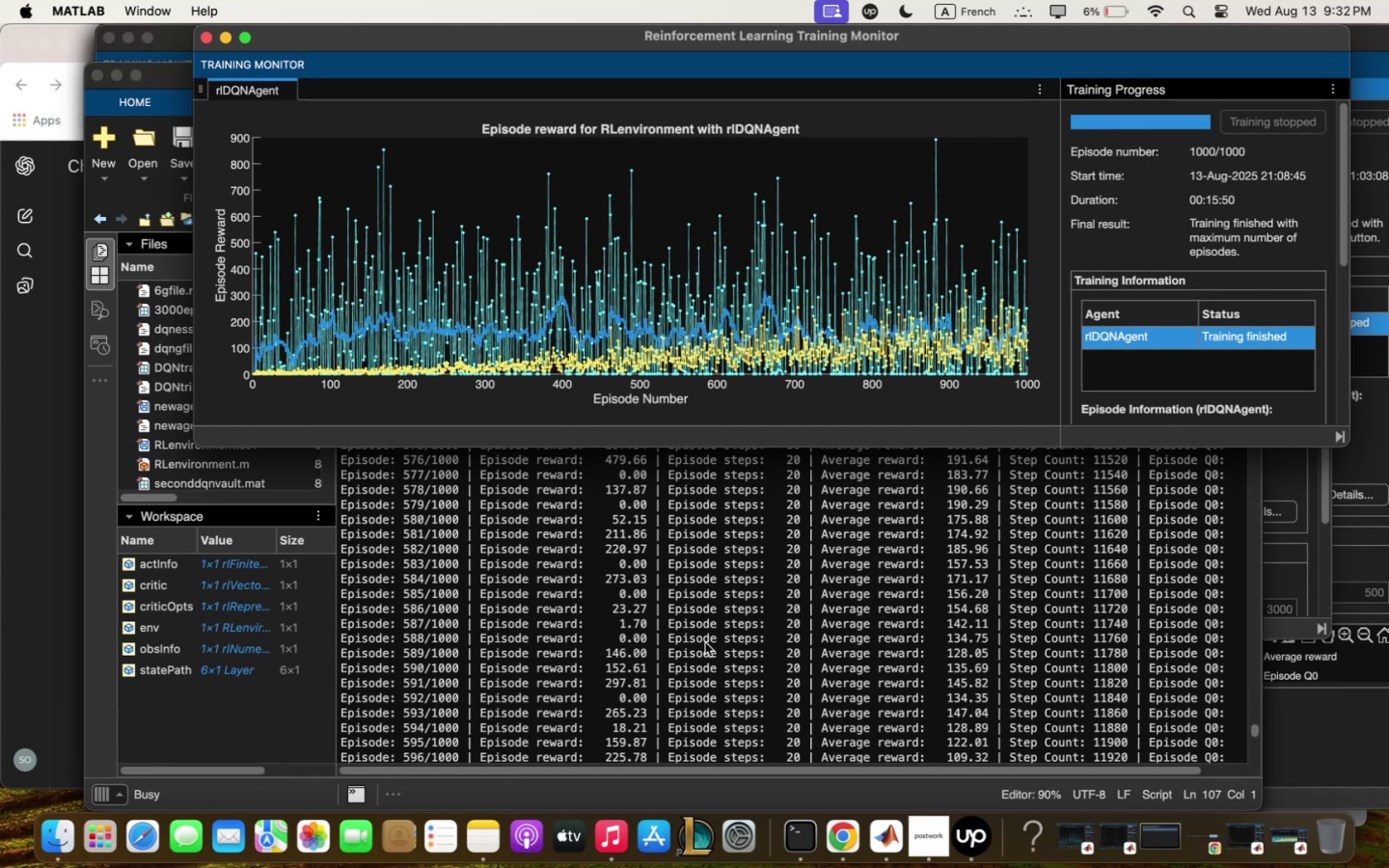 
mouse_move([441, 304])
 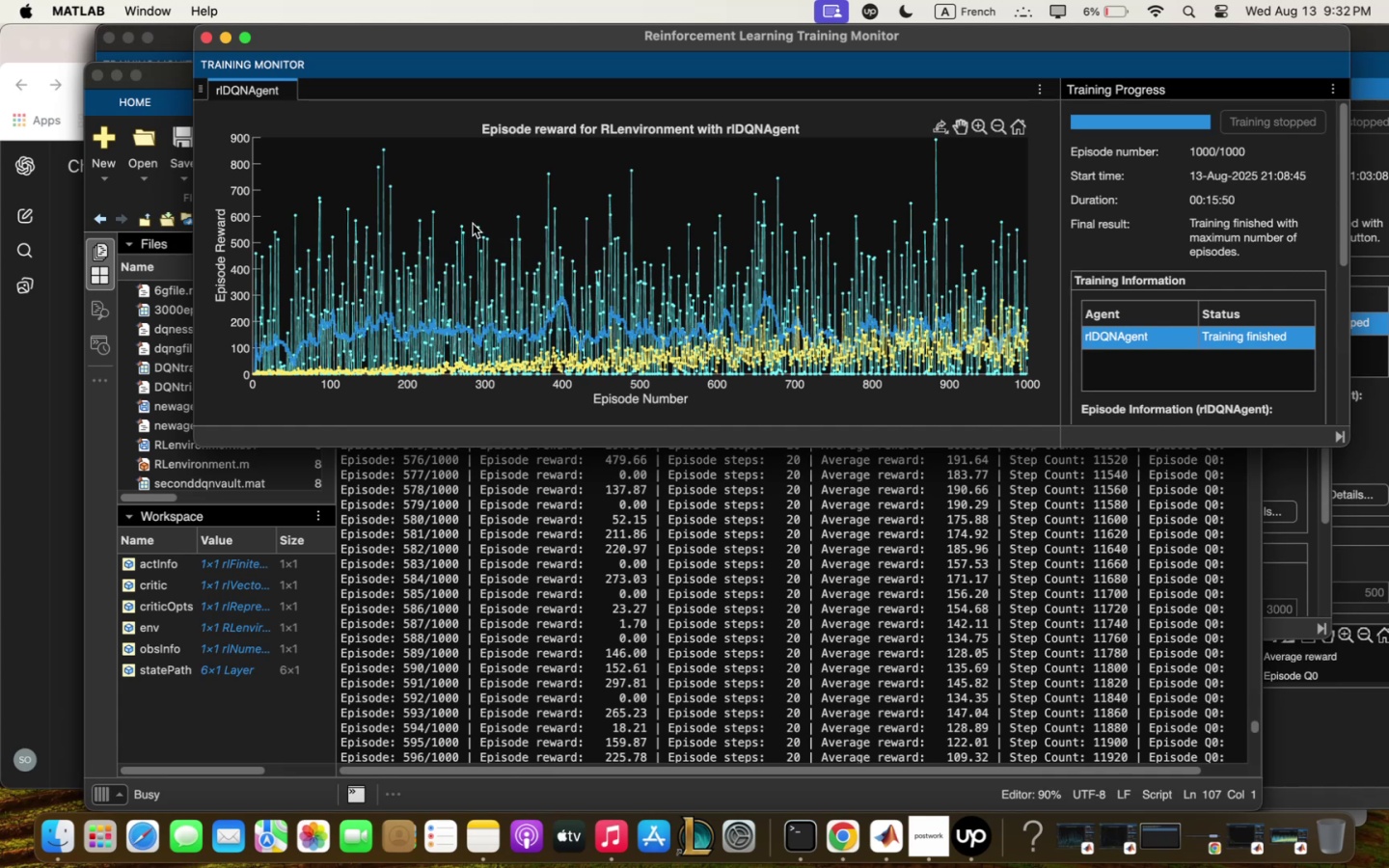 
wait(5.99)
 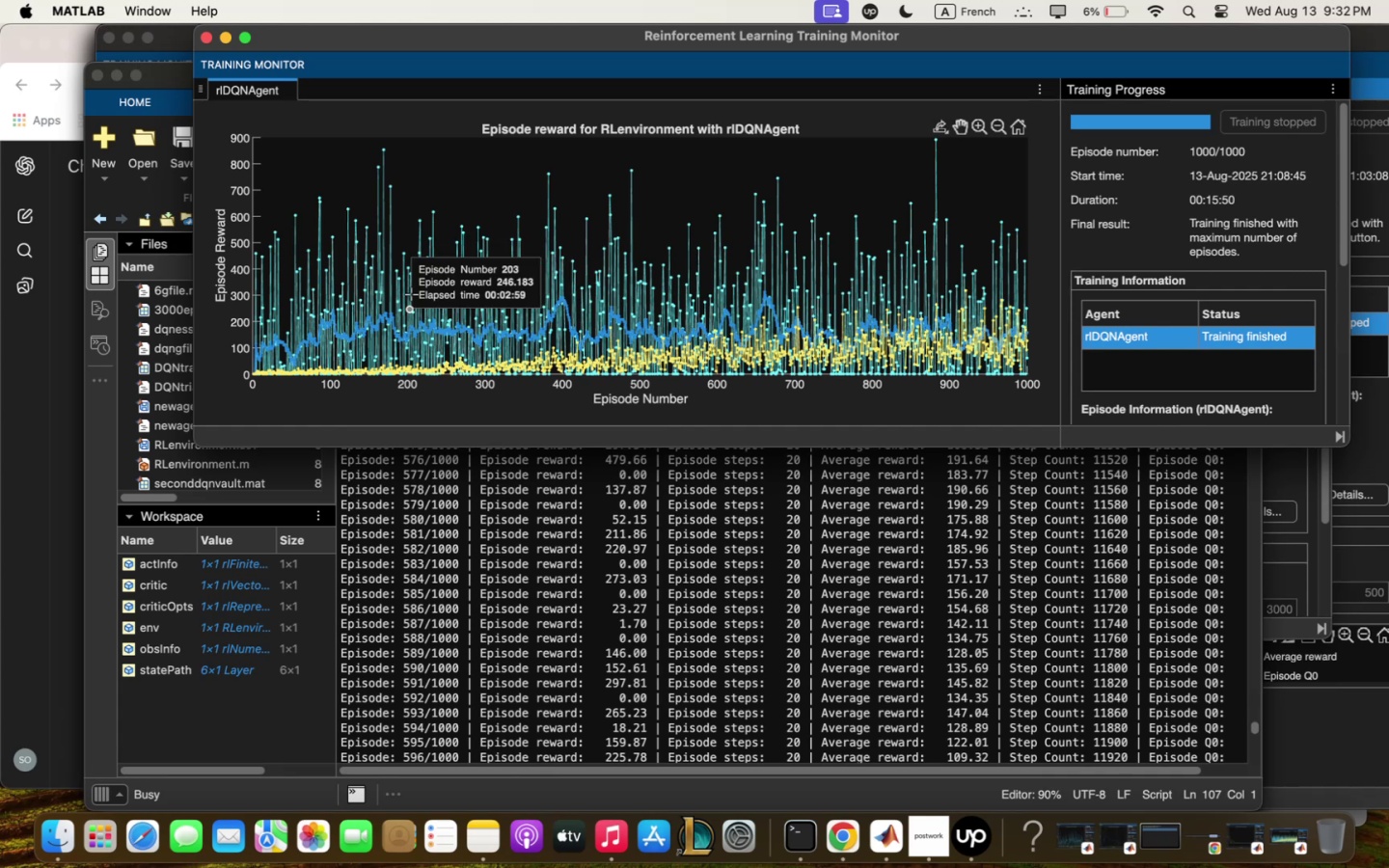 
scroll: coordinate [846, 717], scroll_direction: down, amount: 19.0
 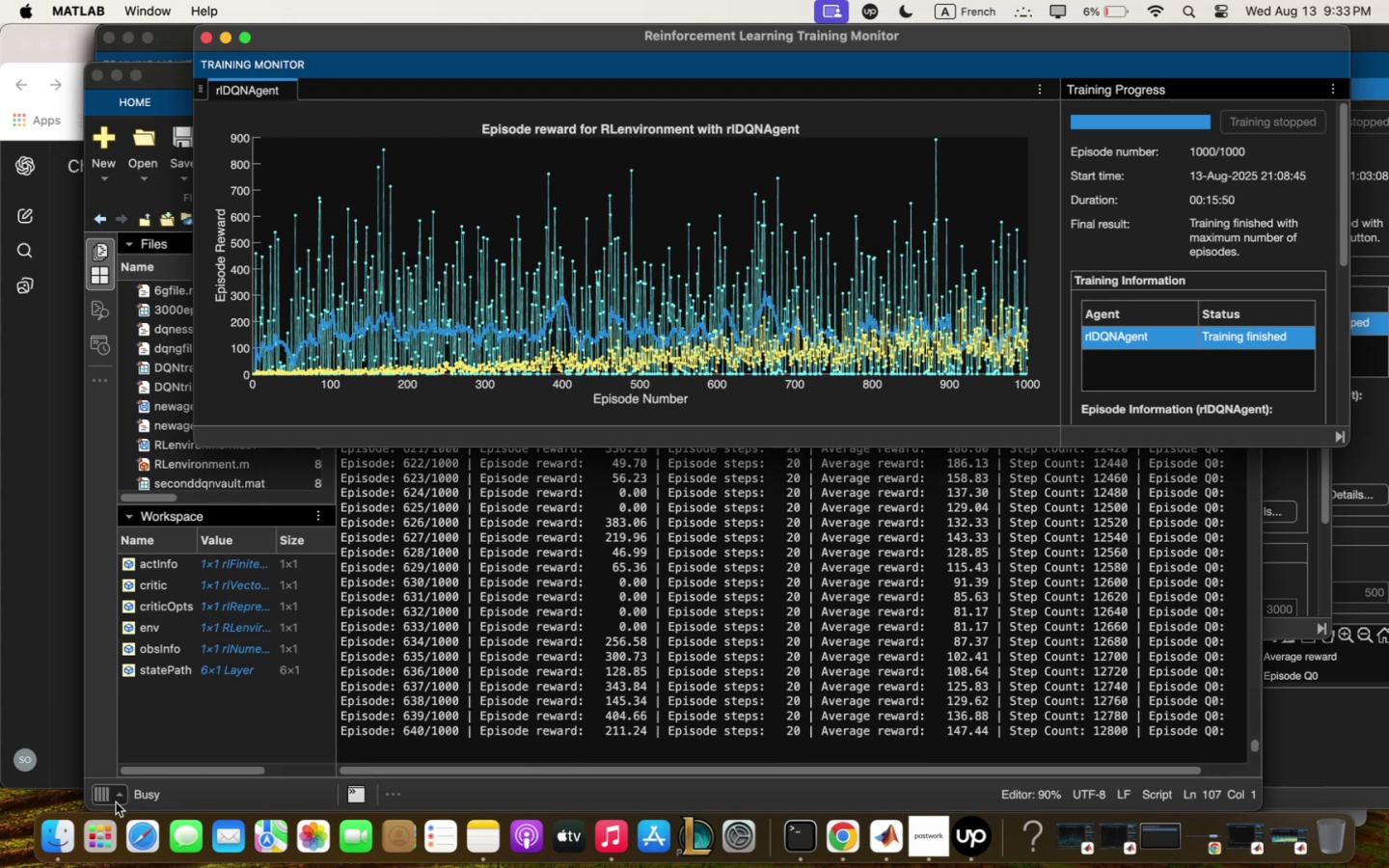 
left_click([2, 688])
 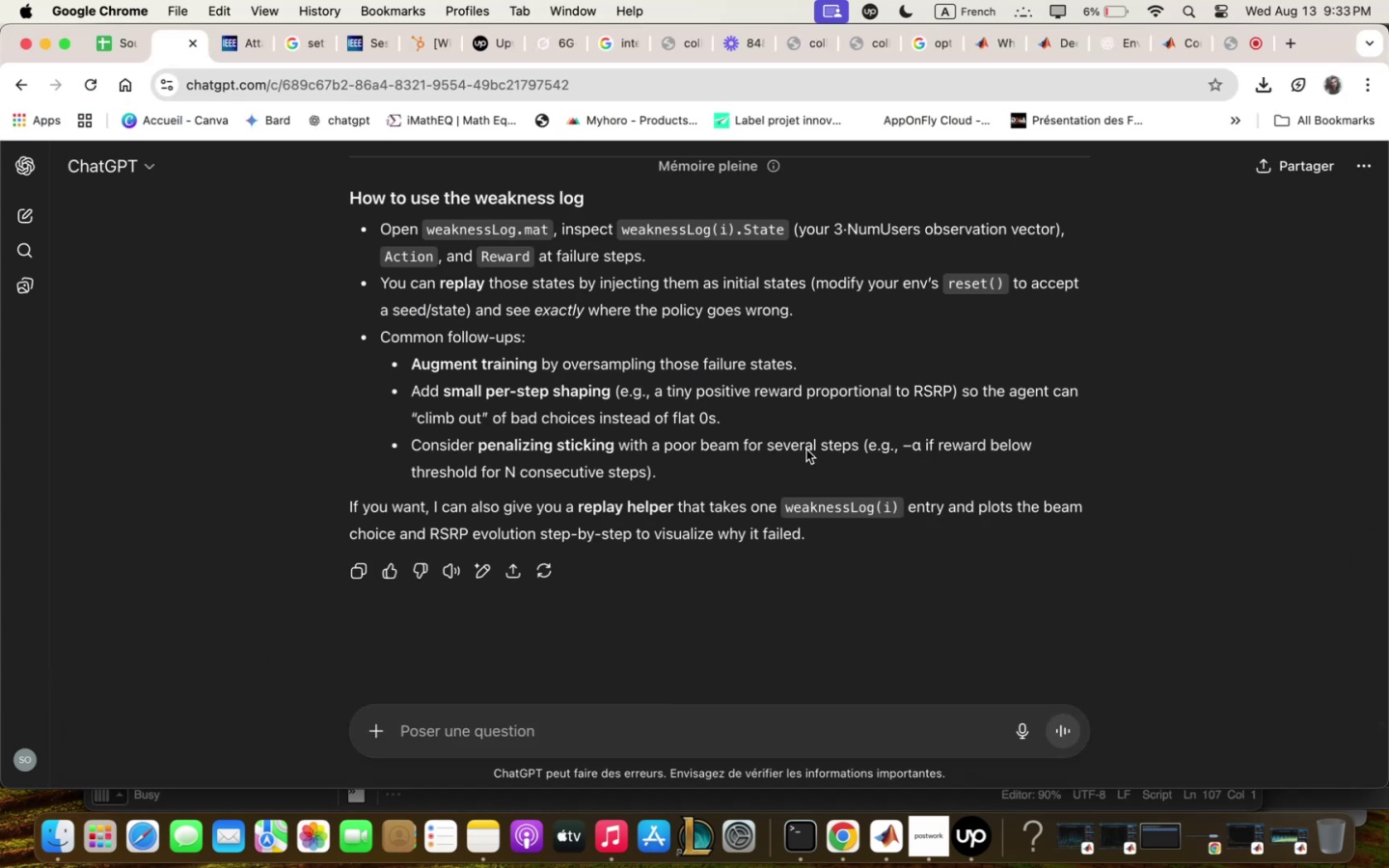 
scroll: coordinate [805, 448], scroll_direction: up, amount: 23.0
 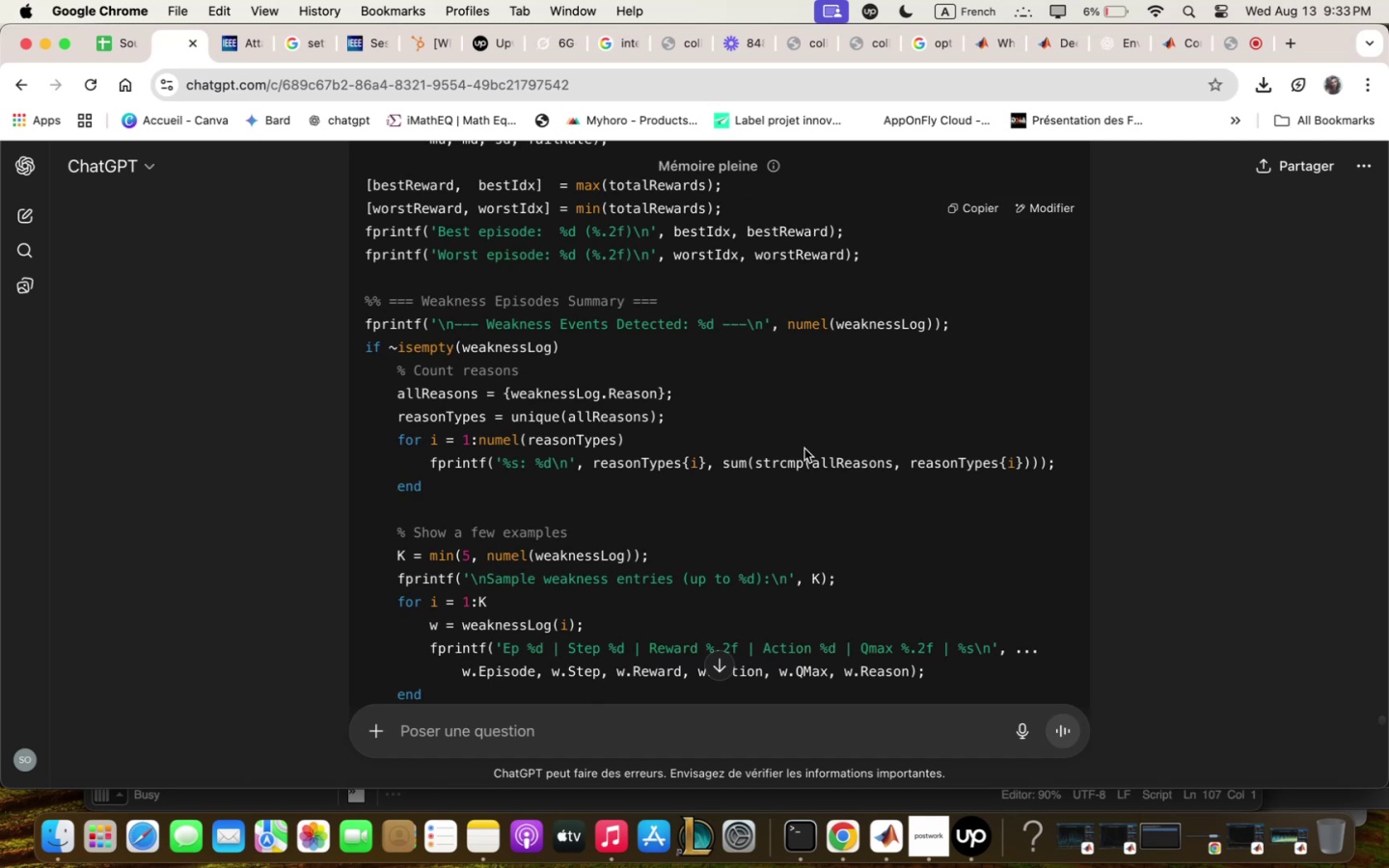 
wait(18.18)
 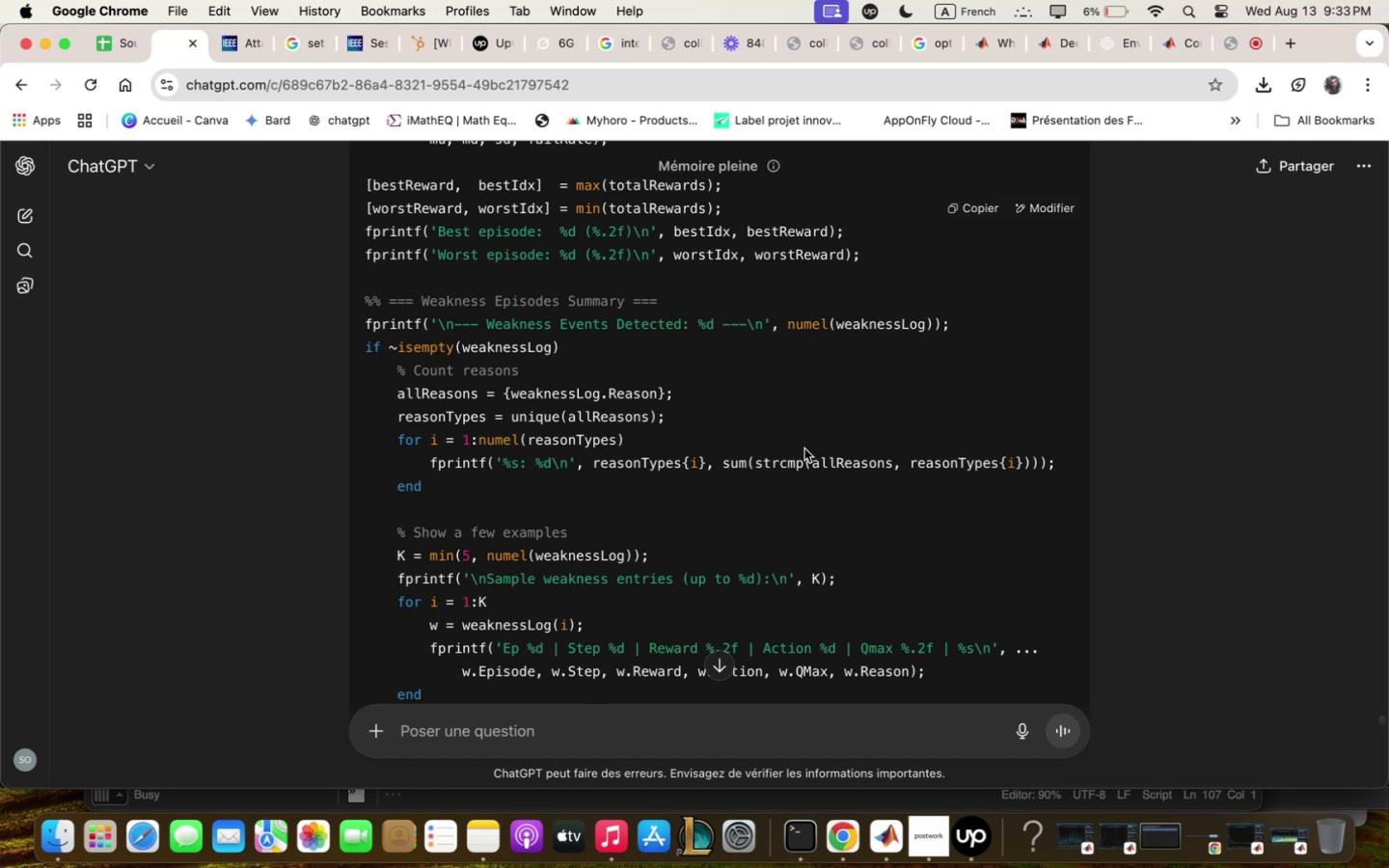 
scroll: coordinate [801, 453], scroll_direction: down, amount: 9.0
 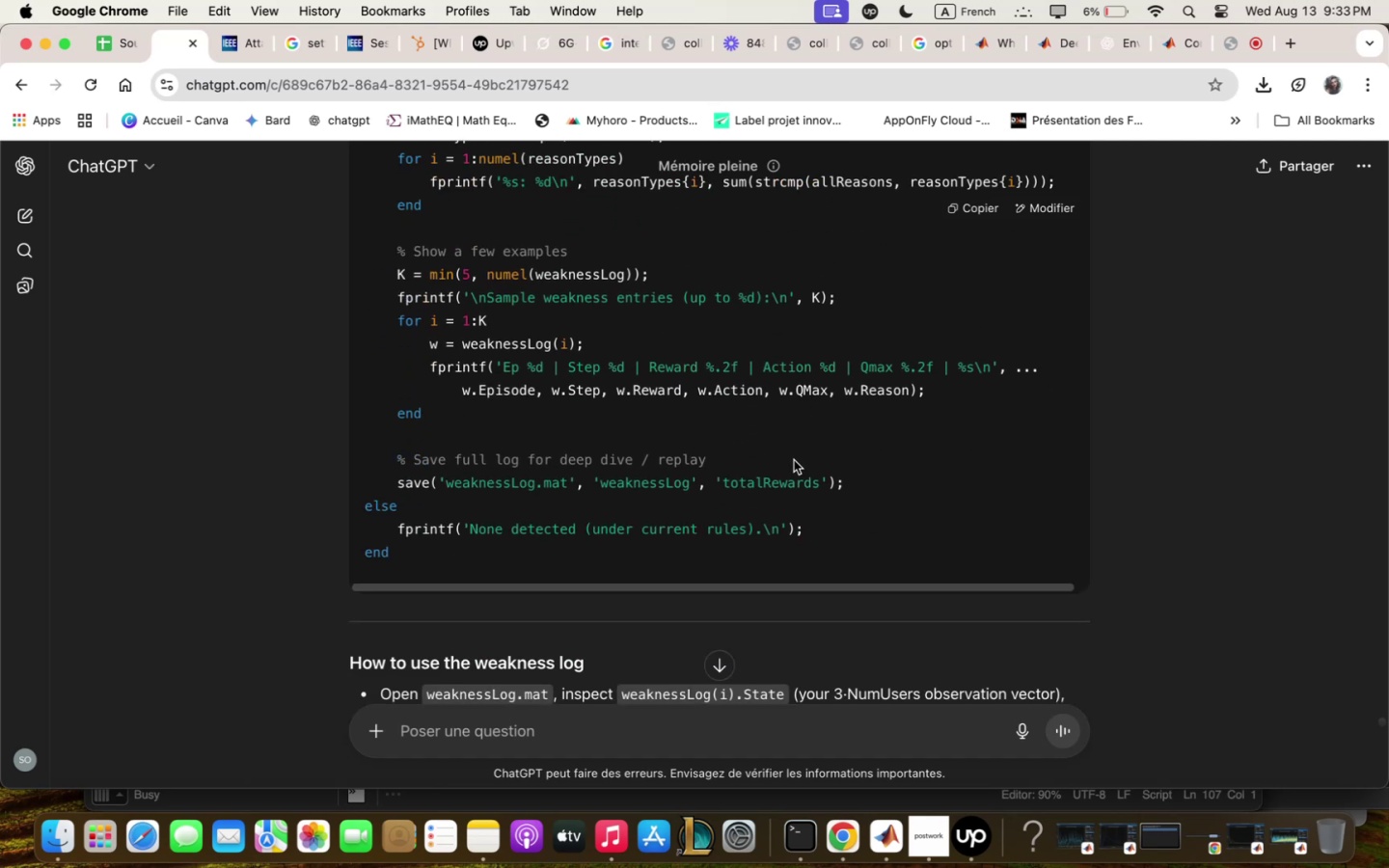 
wait(5.14)
 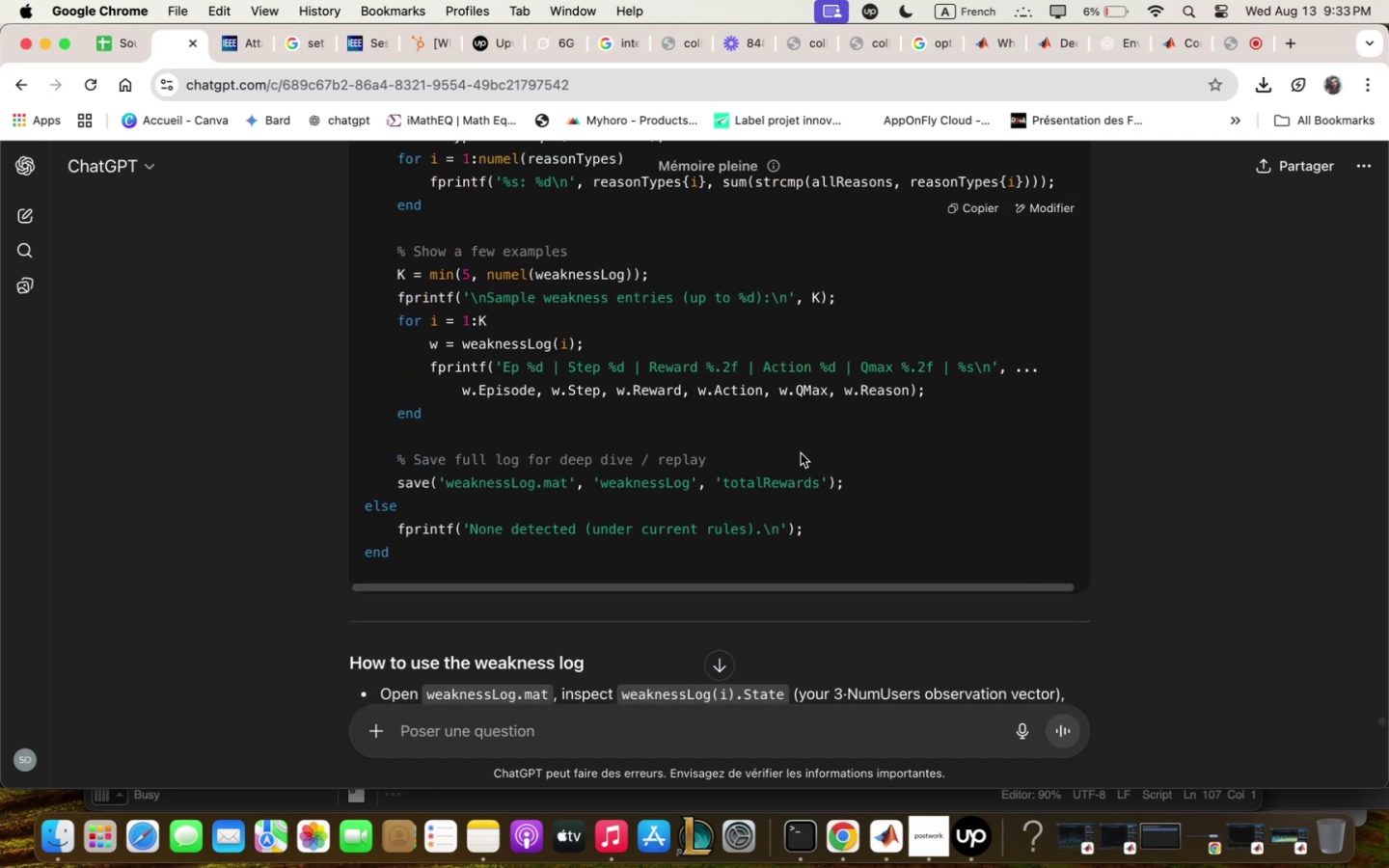 
scroll: coordinate [792, 459], scroll_direction: down, amount: 17.0
 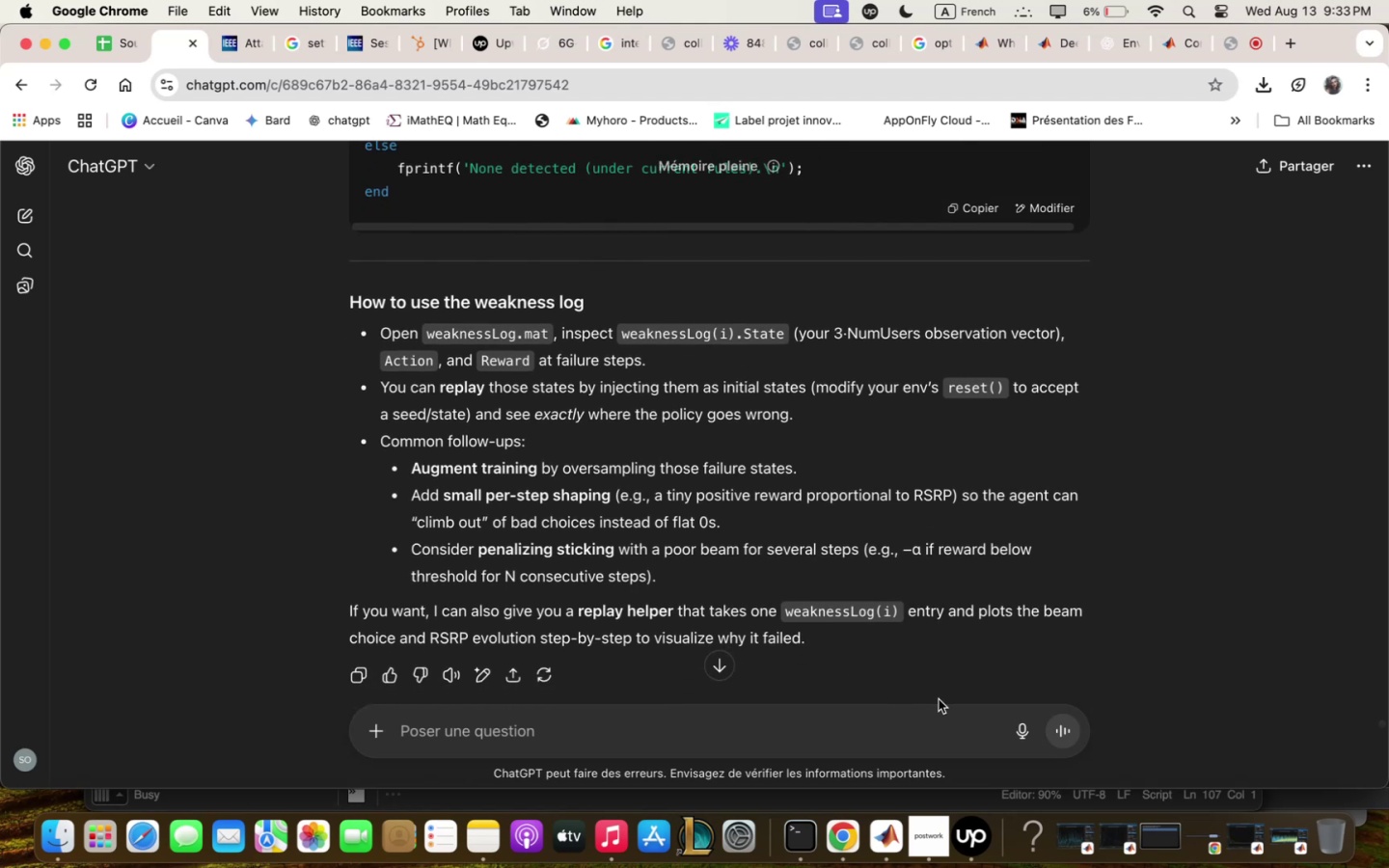 
left_click([984, 854])
 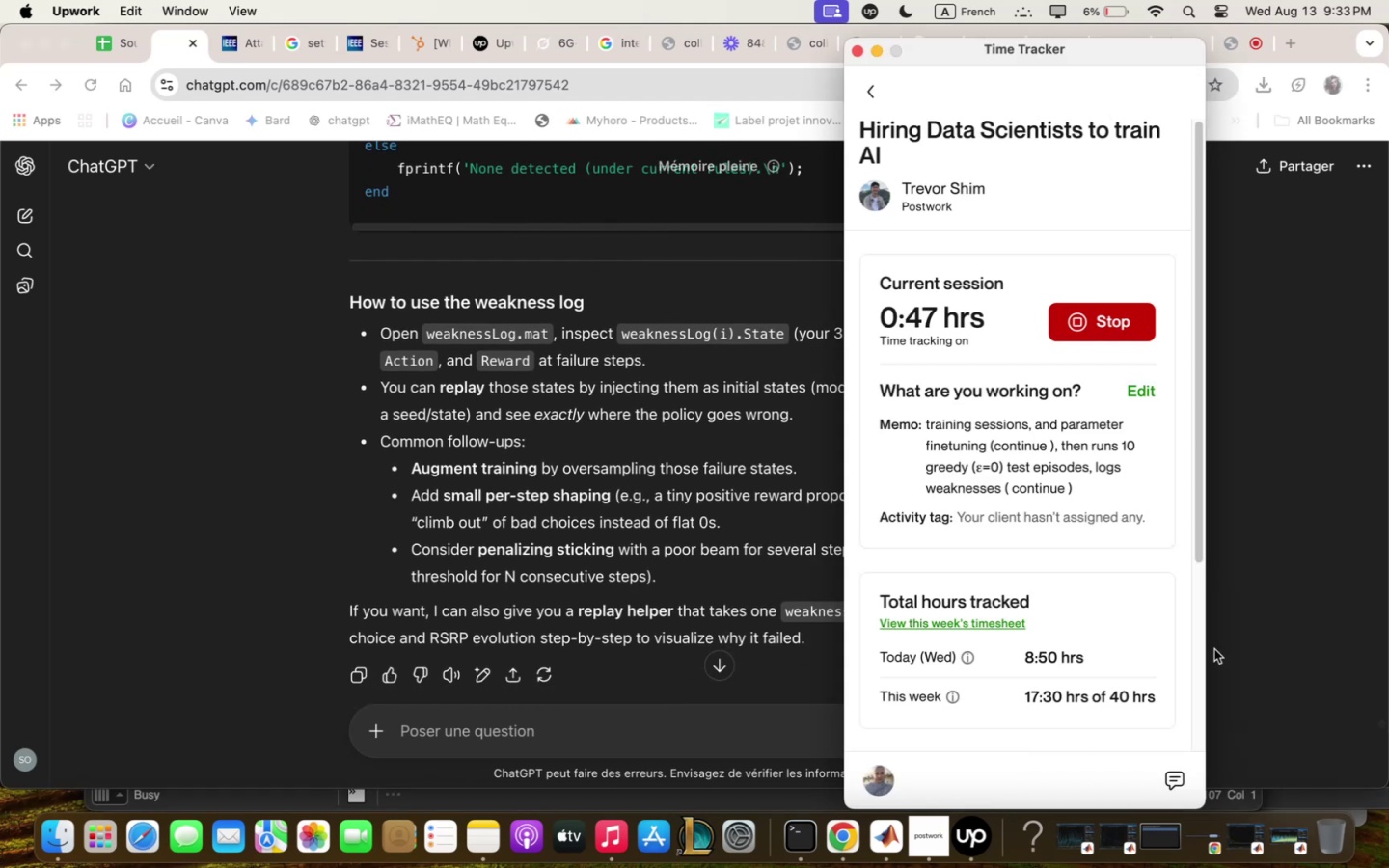 
left_click([1386, 497])
 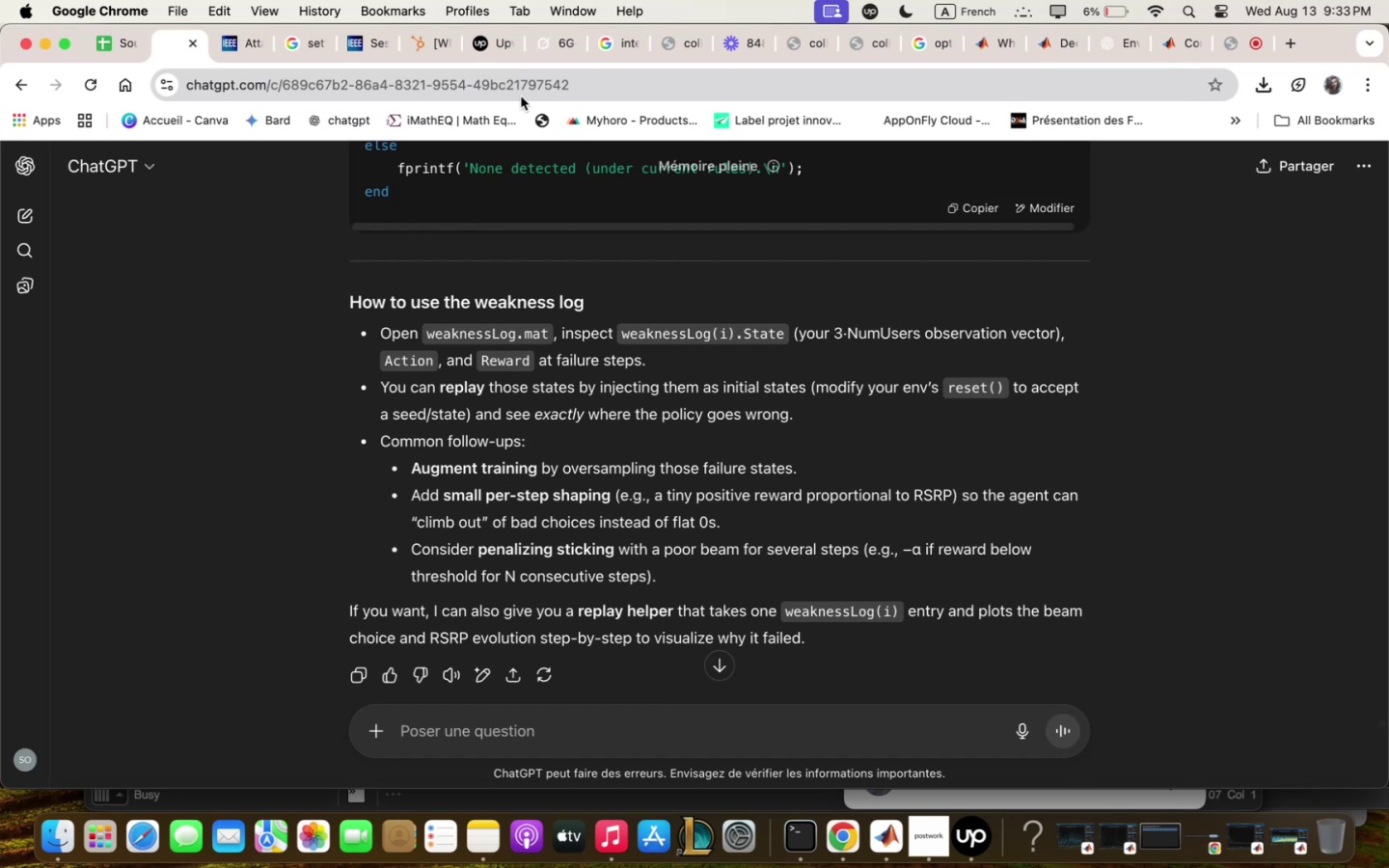 
left_click([1043, 44])
 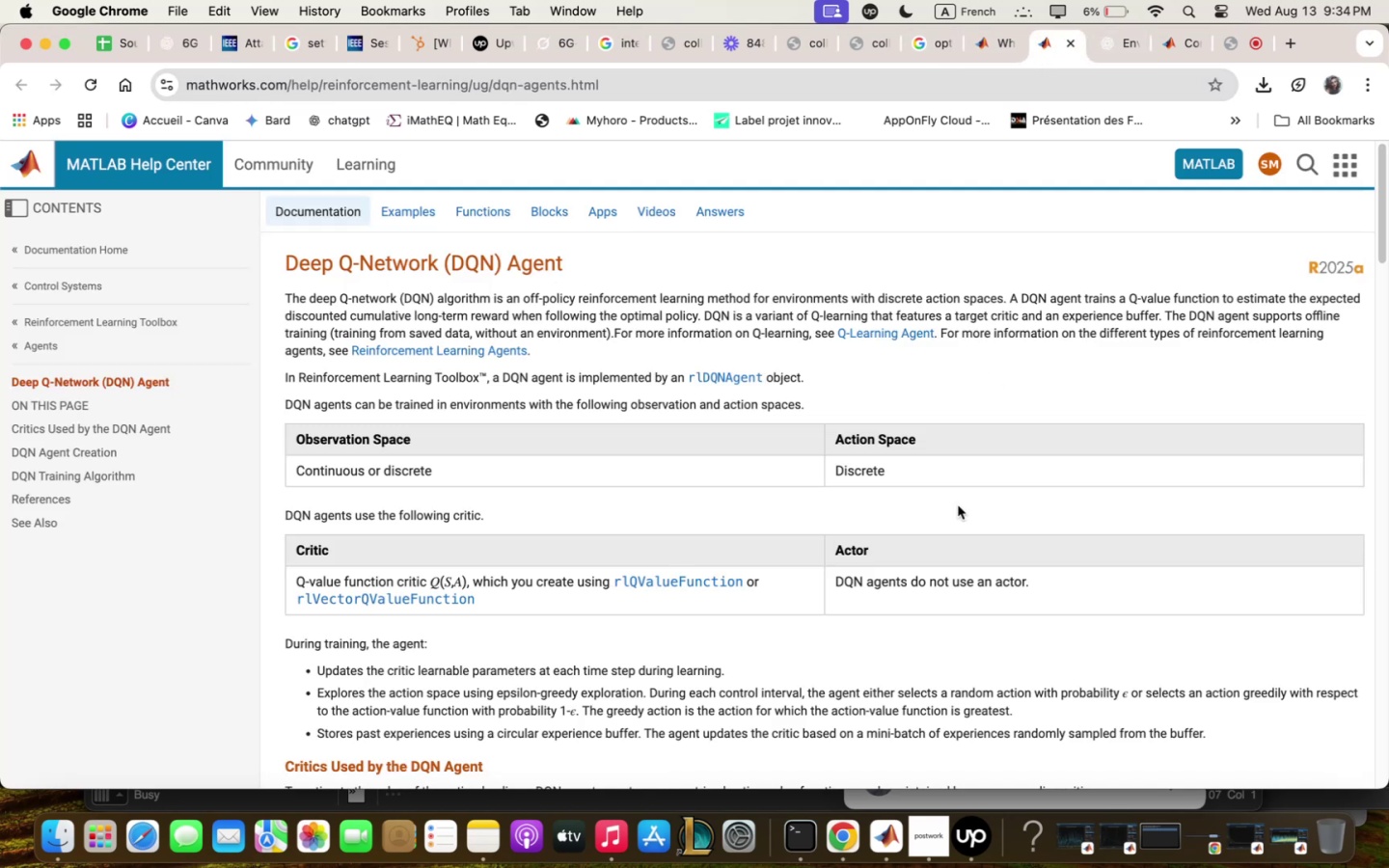 
scroll: coordinate [359, 576], scroll_direction: down, amount: 15.0
 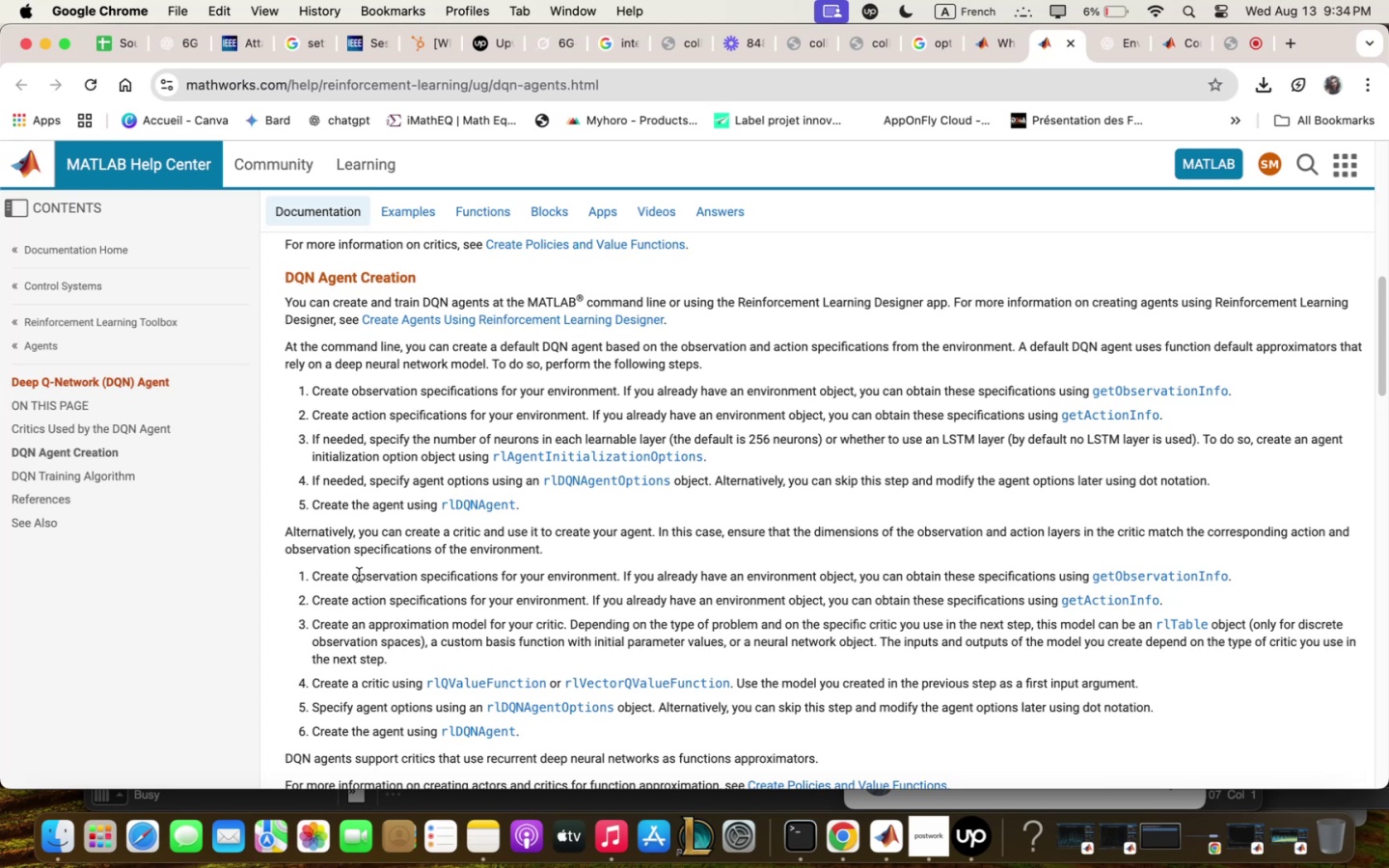 
wait(17.73)
 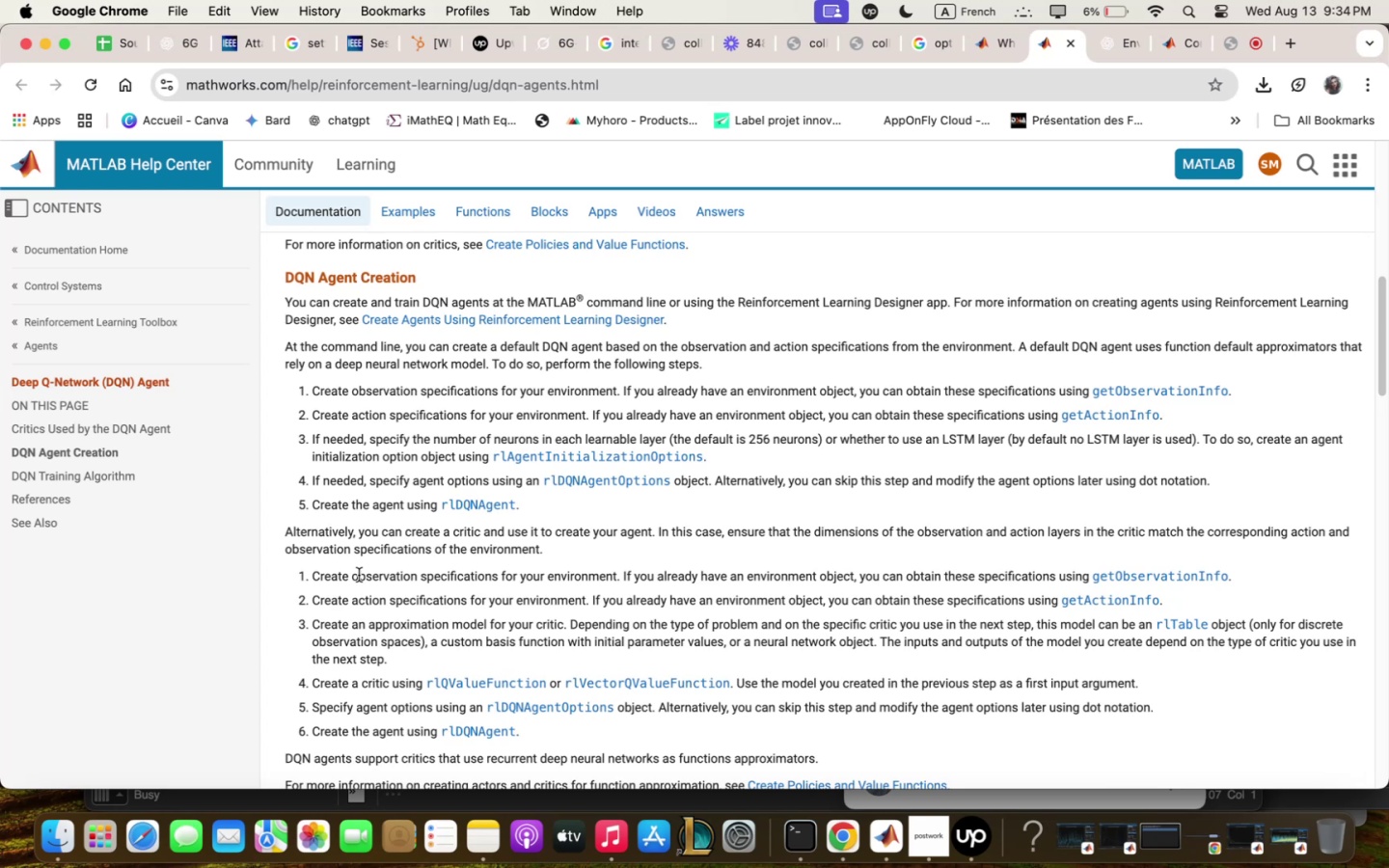 
scroll: coordinate [359, 575], scroll_direction: down, amount: 14.0
 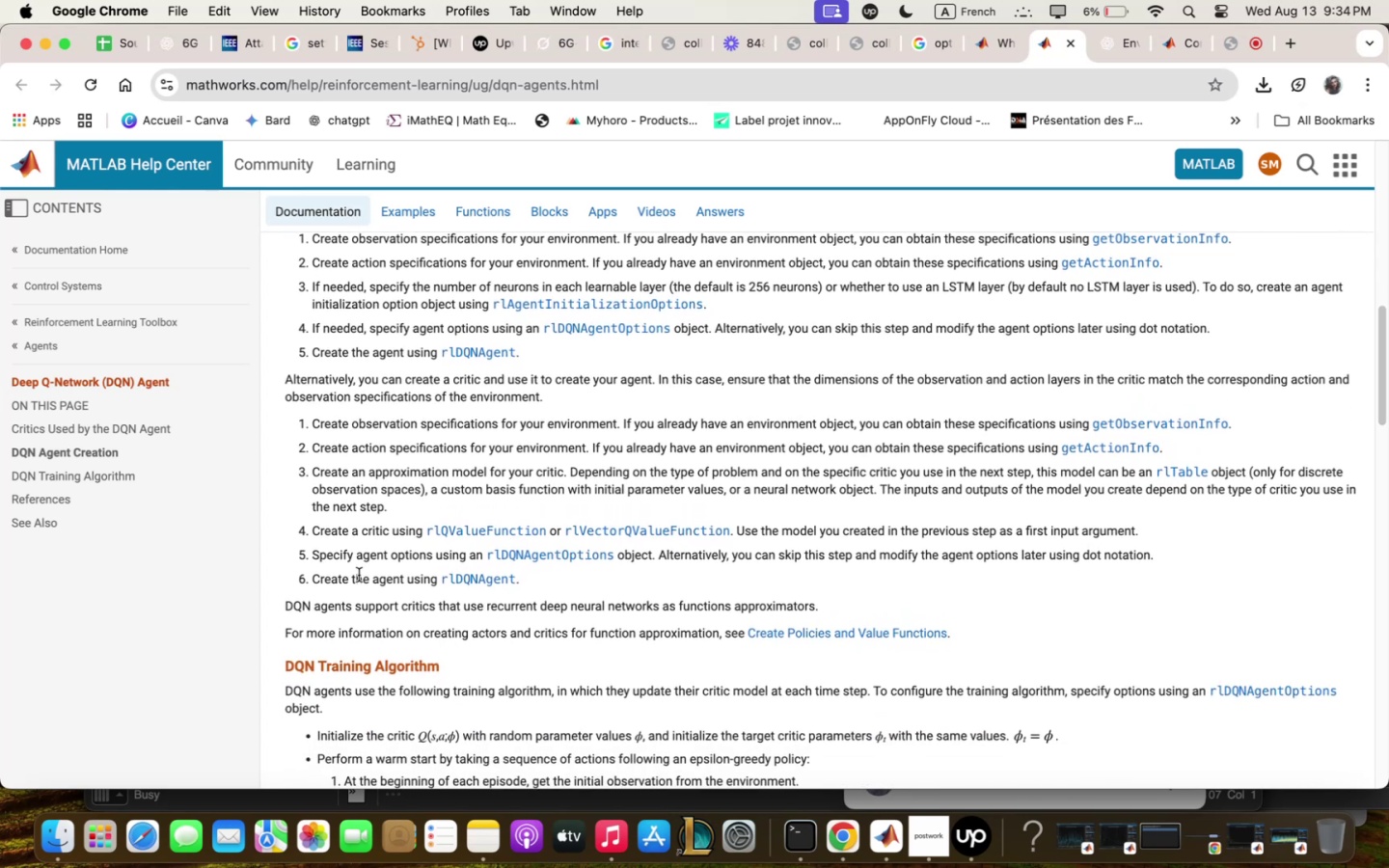 
scroll: coordinate [359, 575], scroll_direction: down, amount: 3.0
 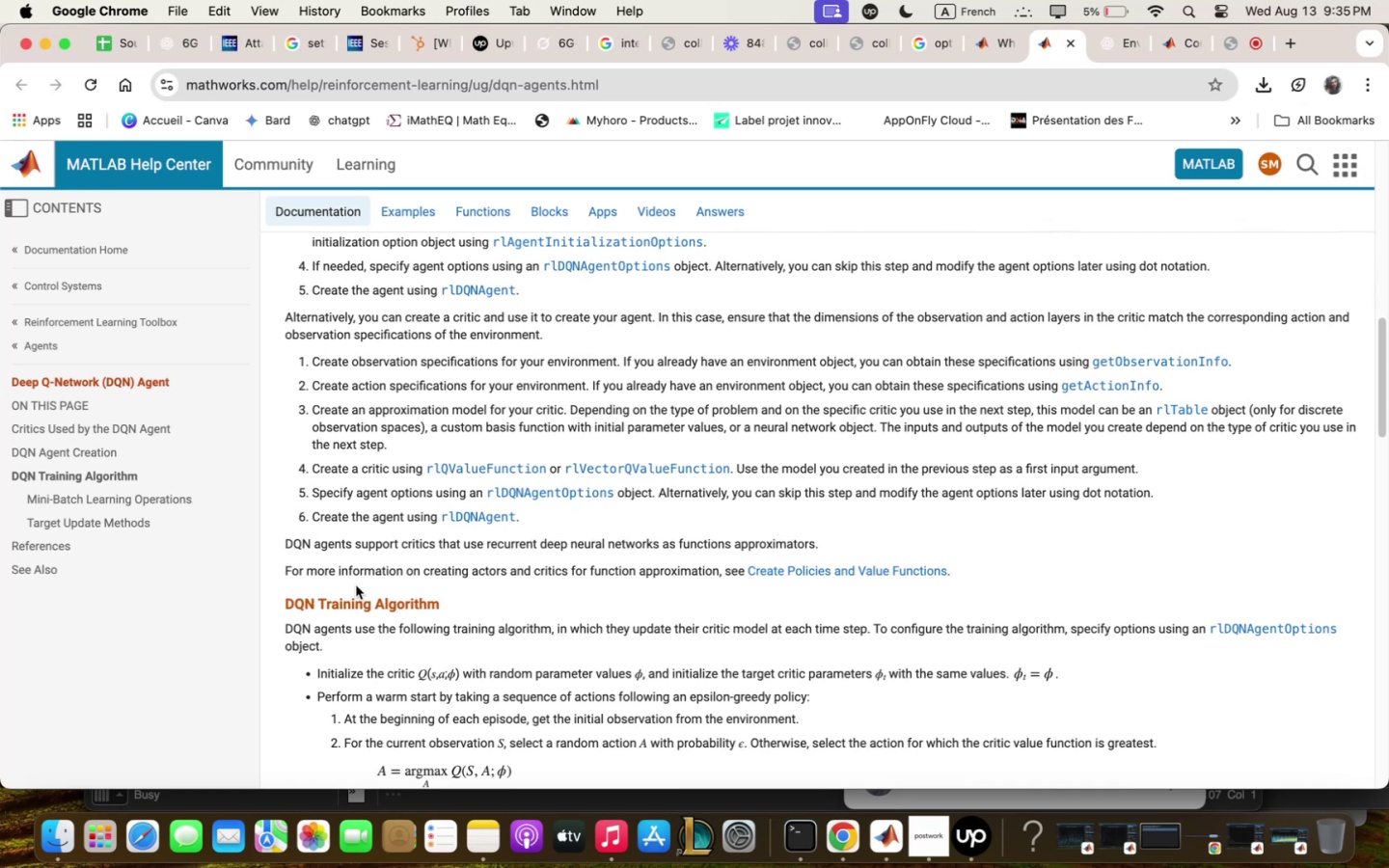 
wait(37.38)
 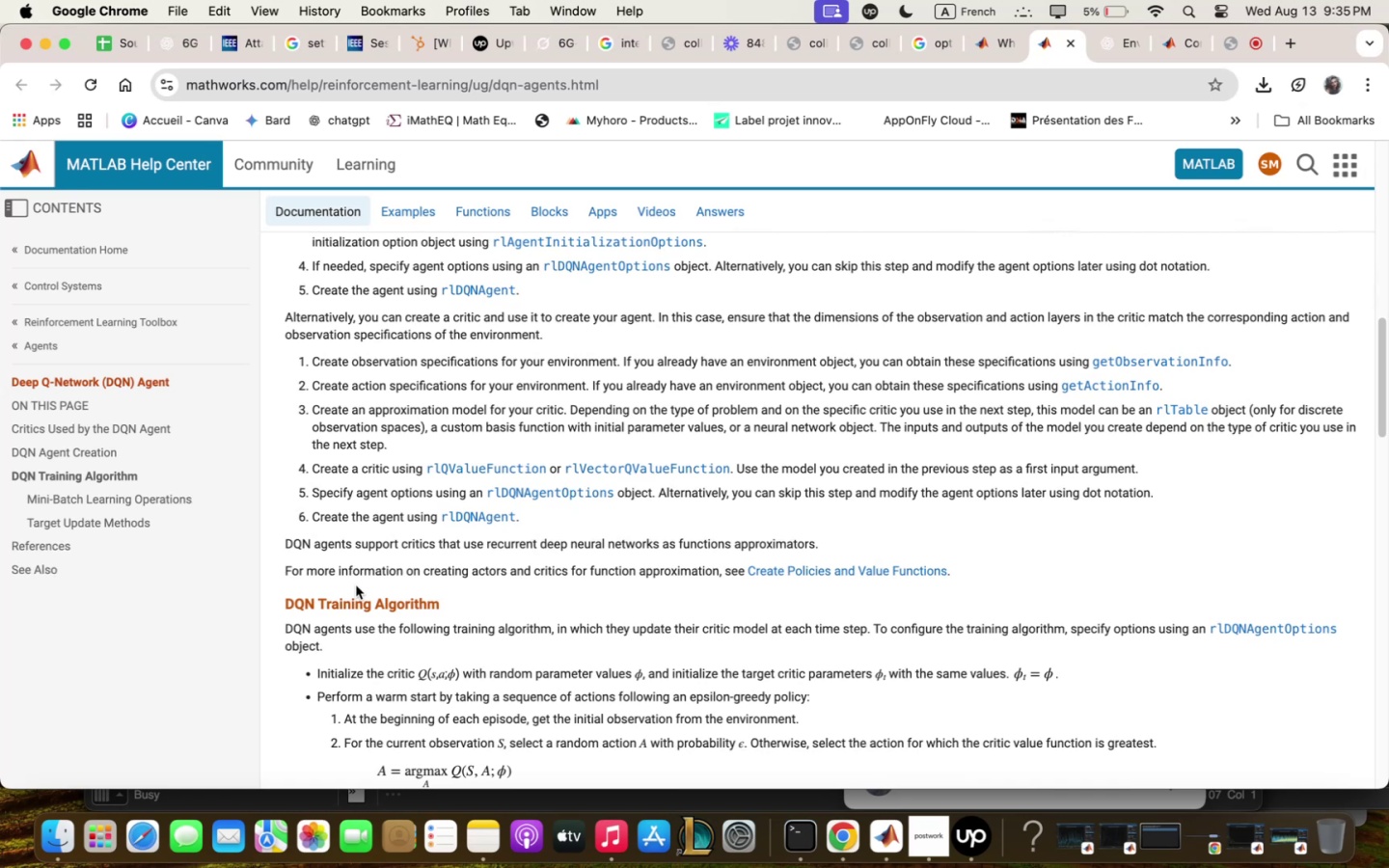 
scroll: coordinate [358, 584], scroll_direction: down, amount: 23.0
 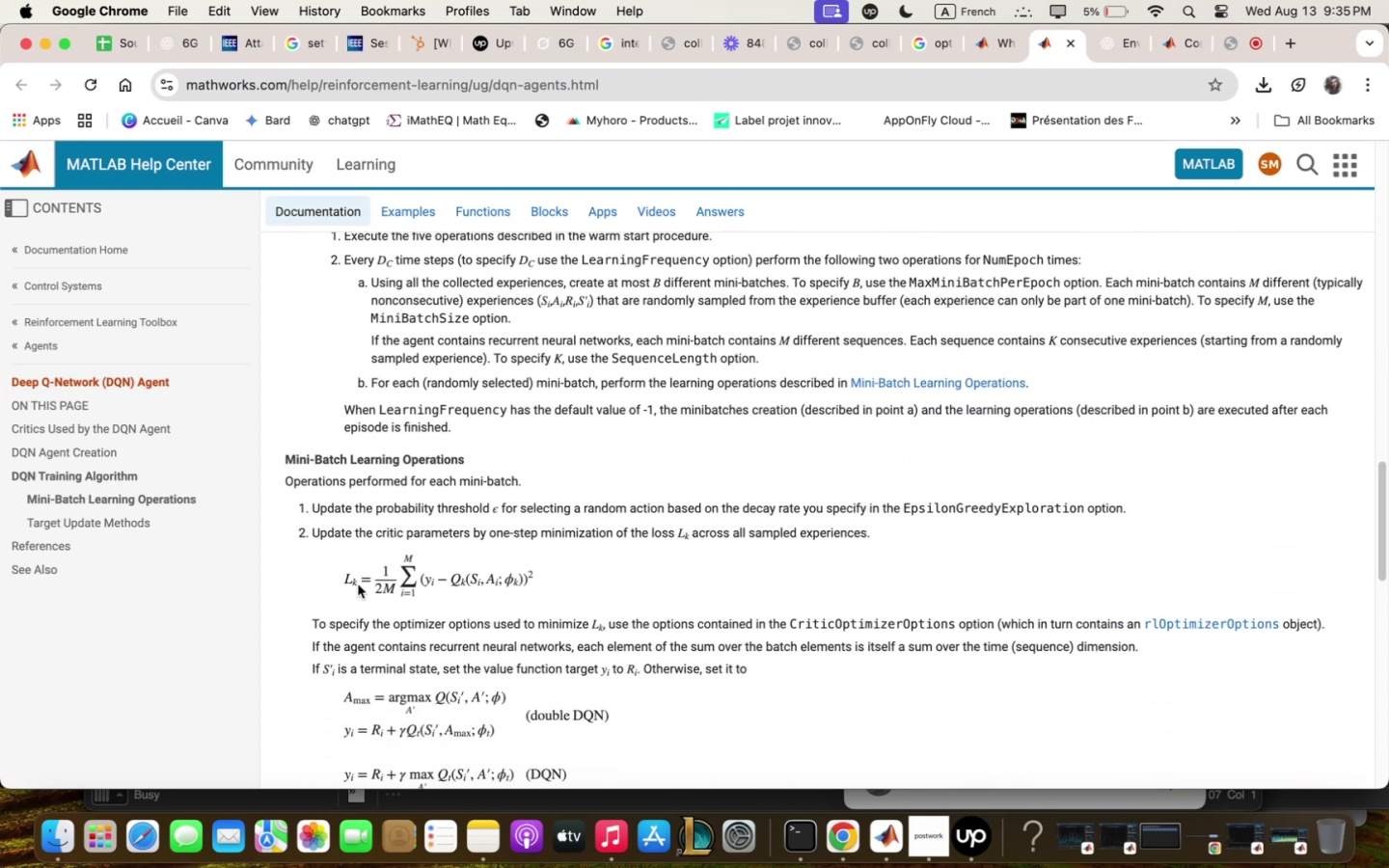 
scroll: coordinate [334, 550], scroll_direction: down, amount: 13.0
 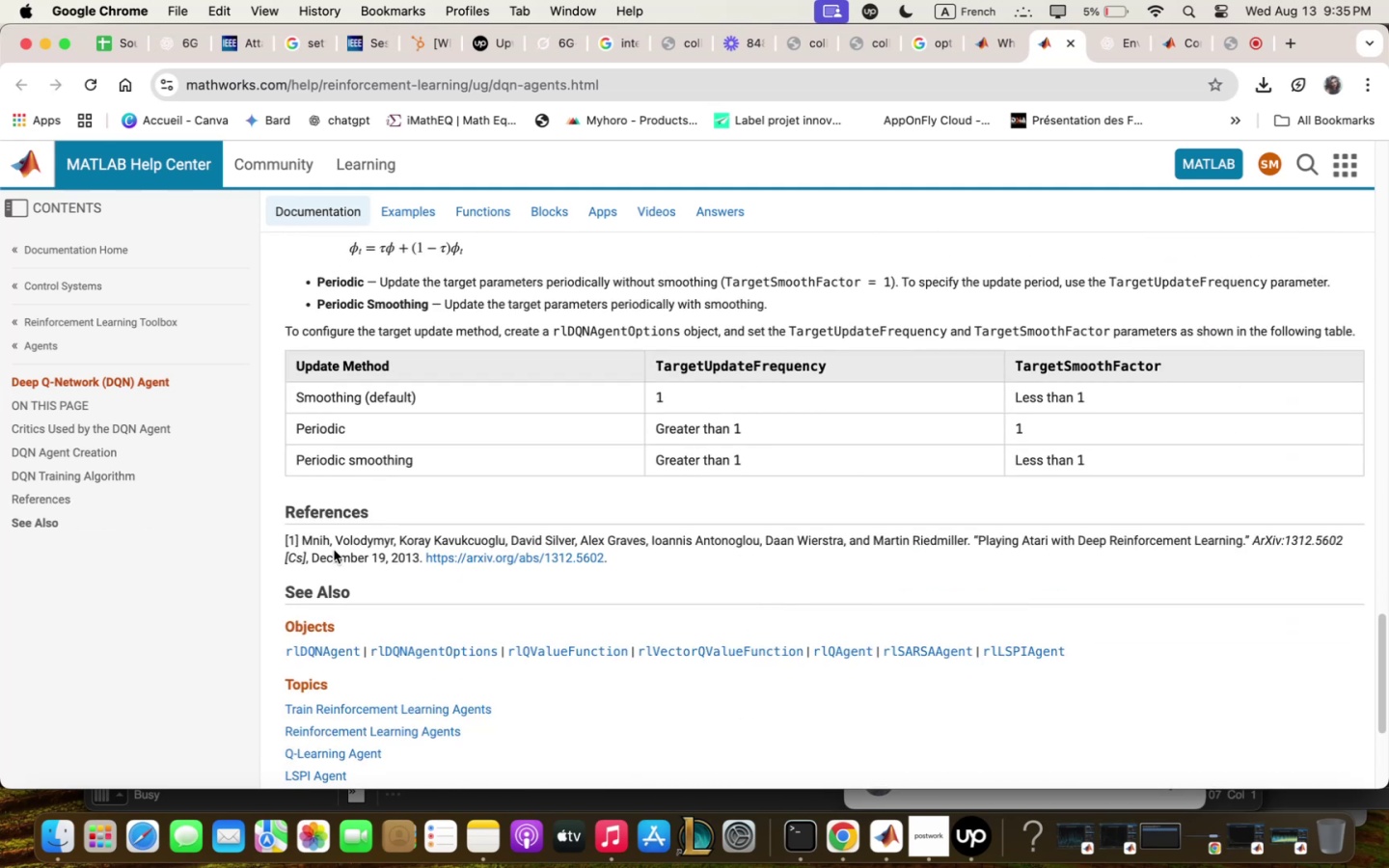 
scroll: coordinate [334, 549], scroll_direction: up, amount: 9.0
 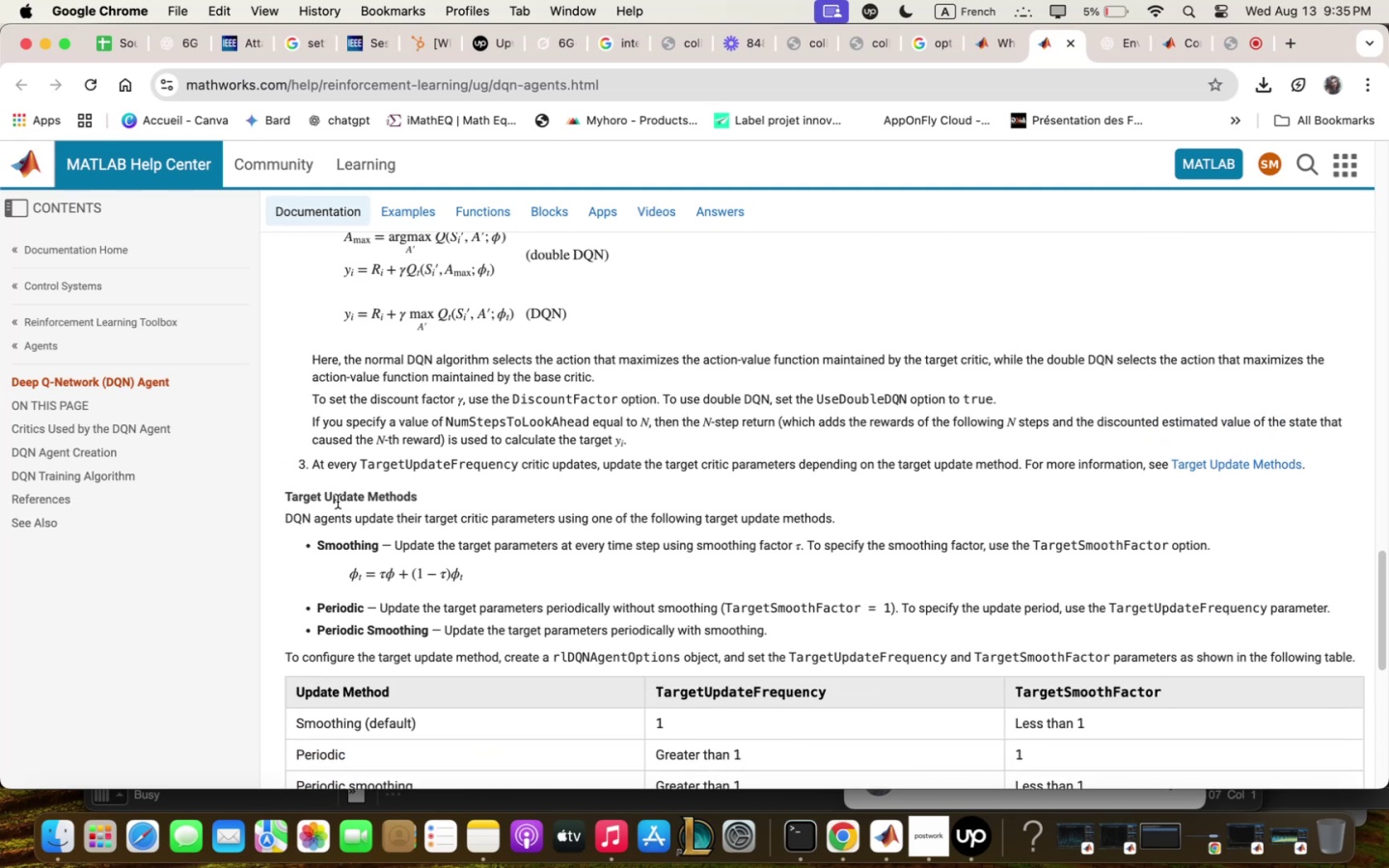 
wait(5.39)
 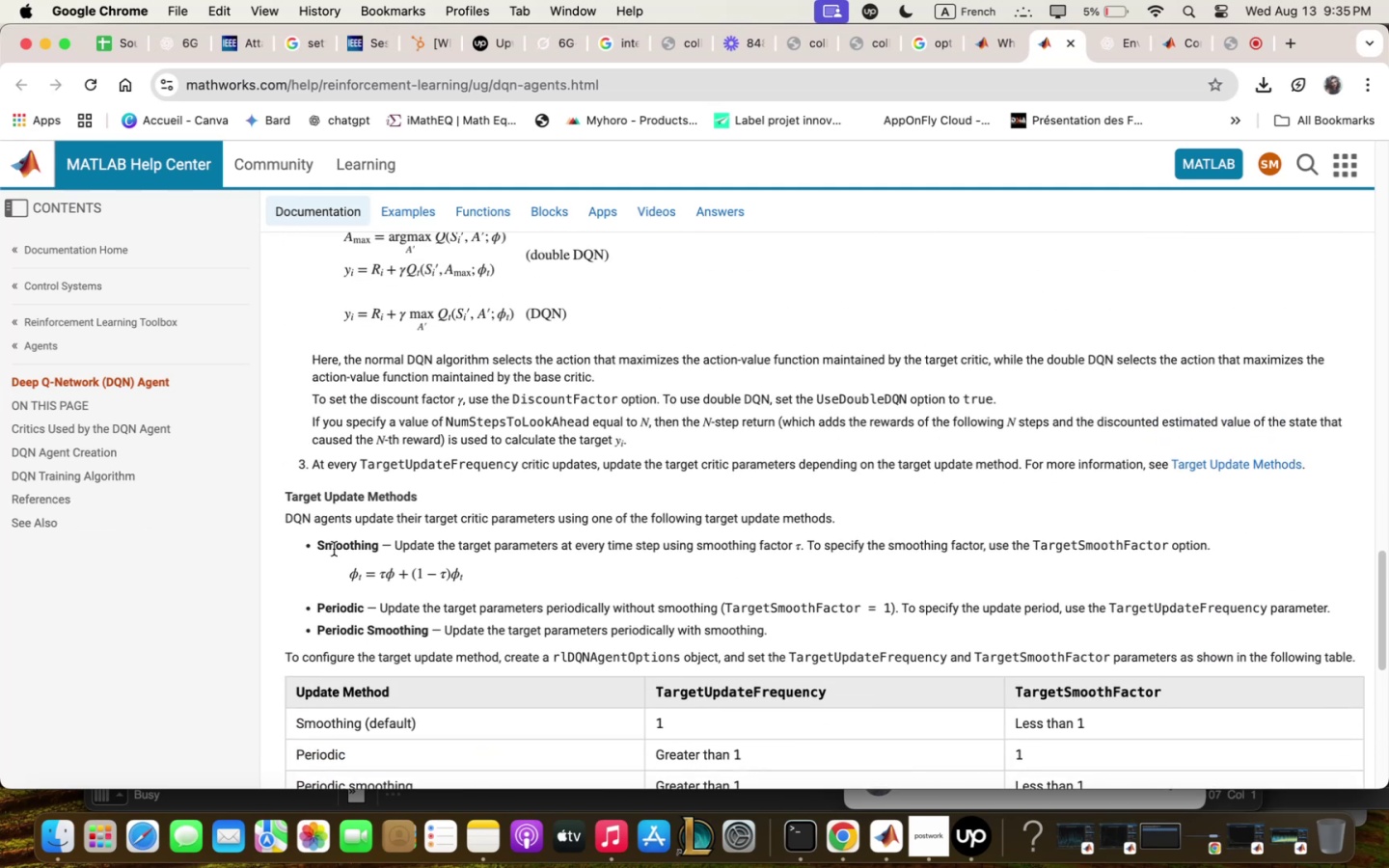 
scroll: coordinate [470, 385], scroll_direction: up, amount: 23.0
 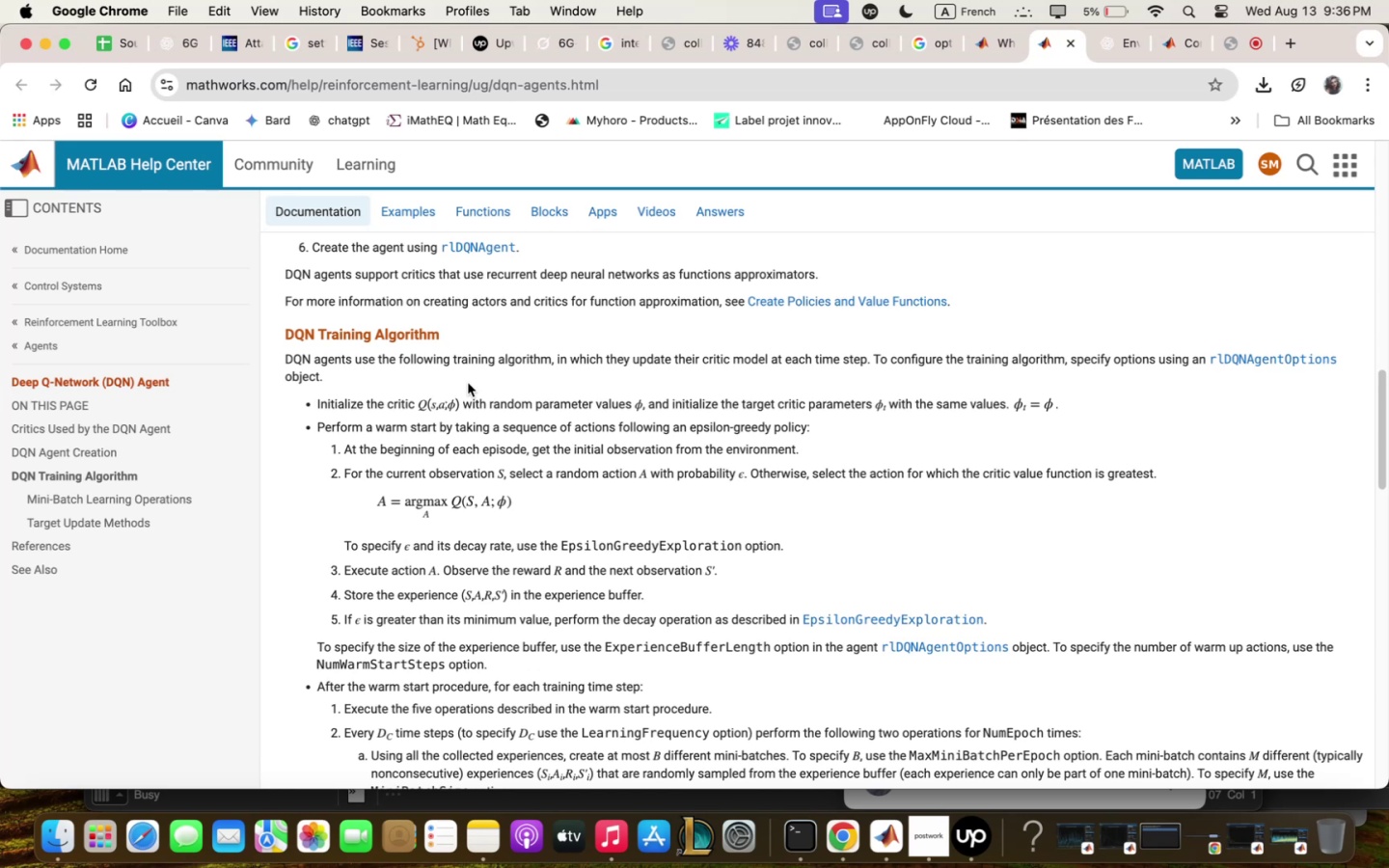 
wait(38.51)
 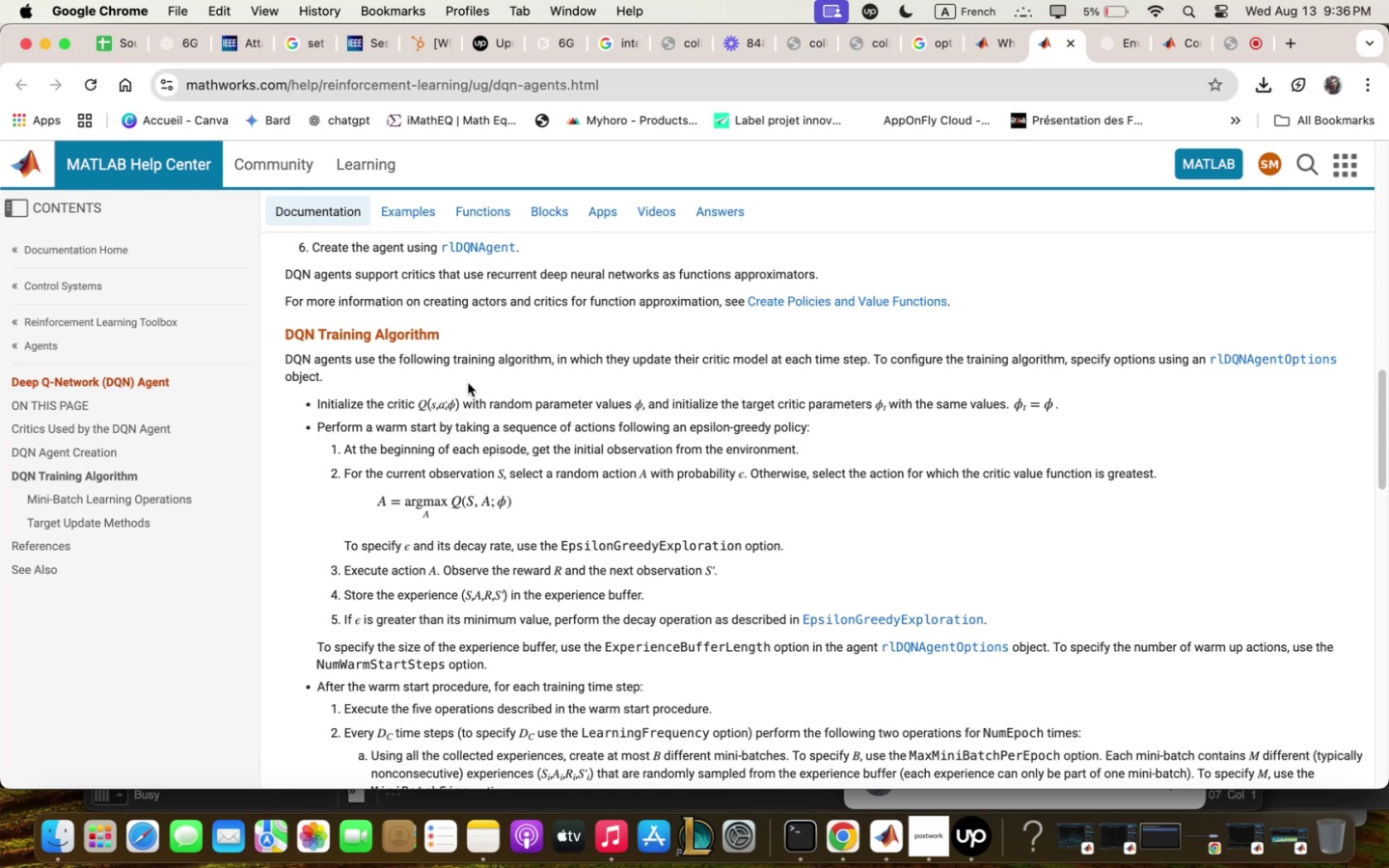 
scroll: coordinate [527, 420], scroll_direction: down, amount: 14.0
 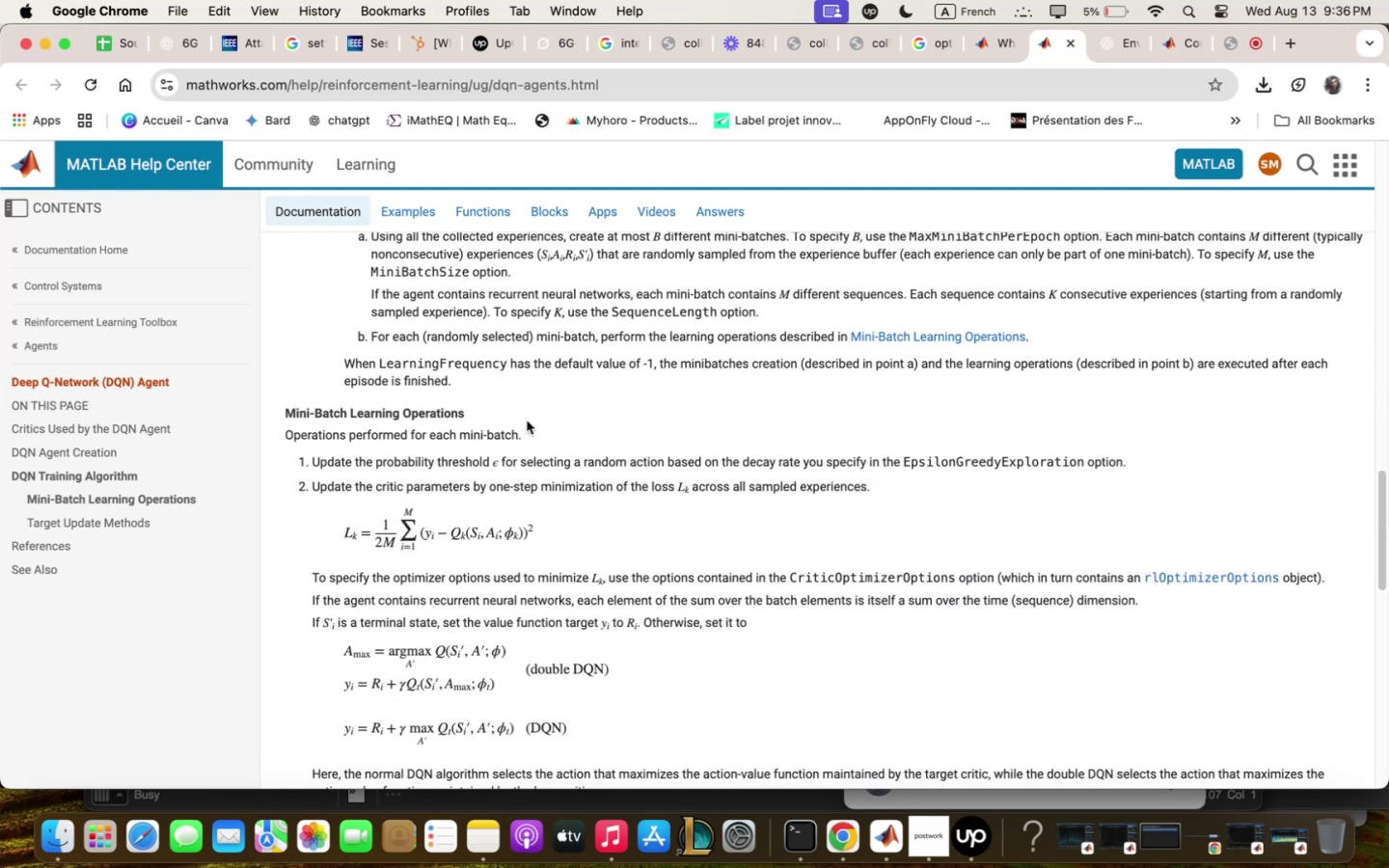 
scroll: coordinate [561, 515], scroll_direction: down, amount: 19.0
 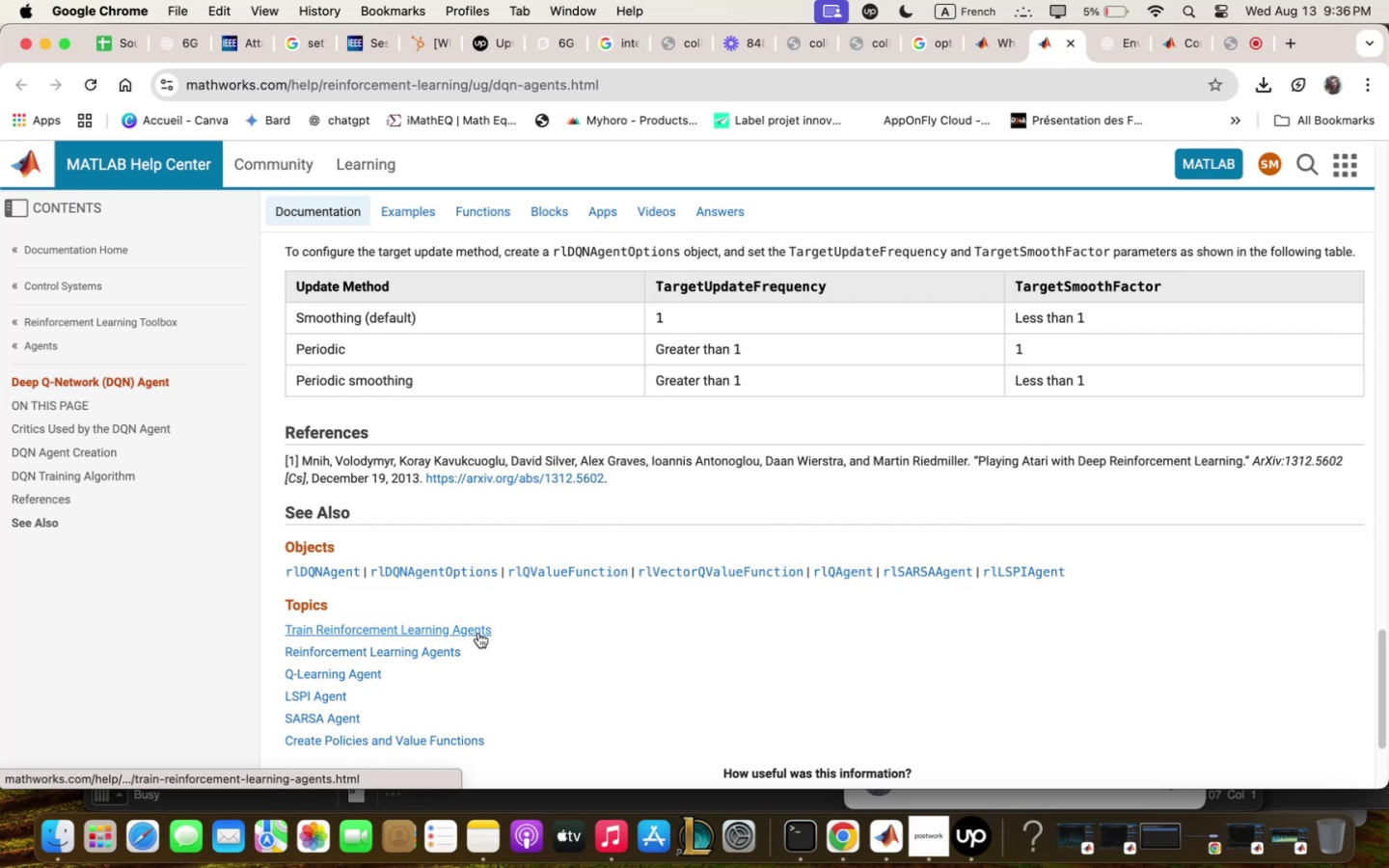 
left_click([478, 632])
 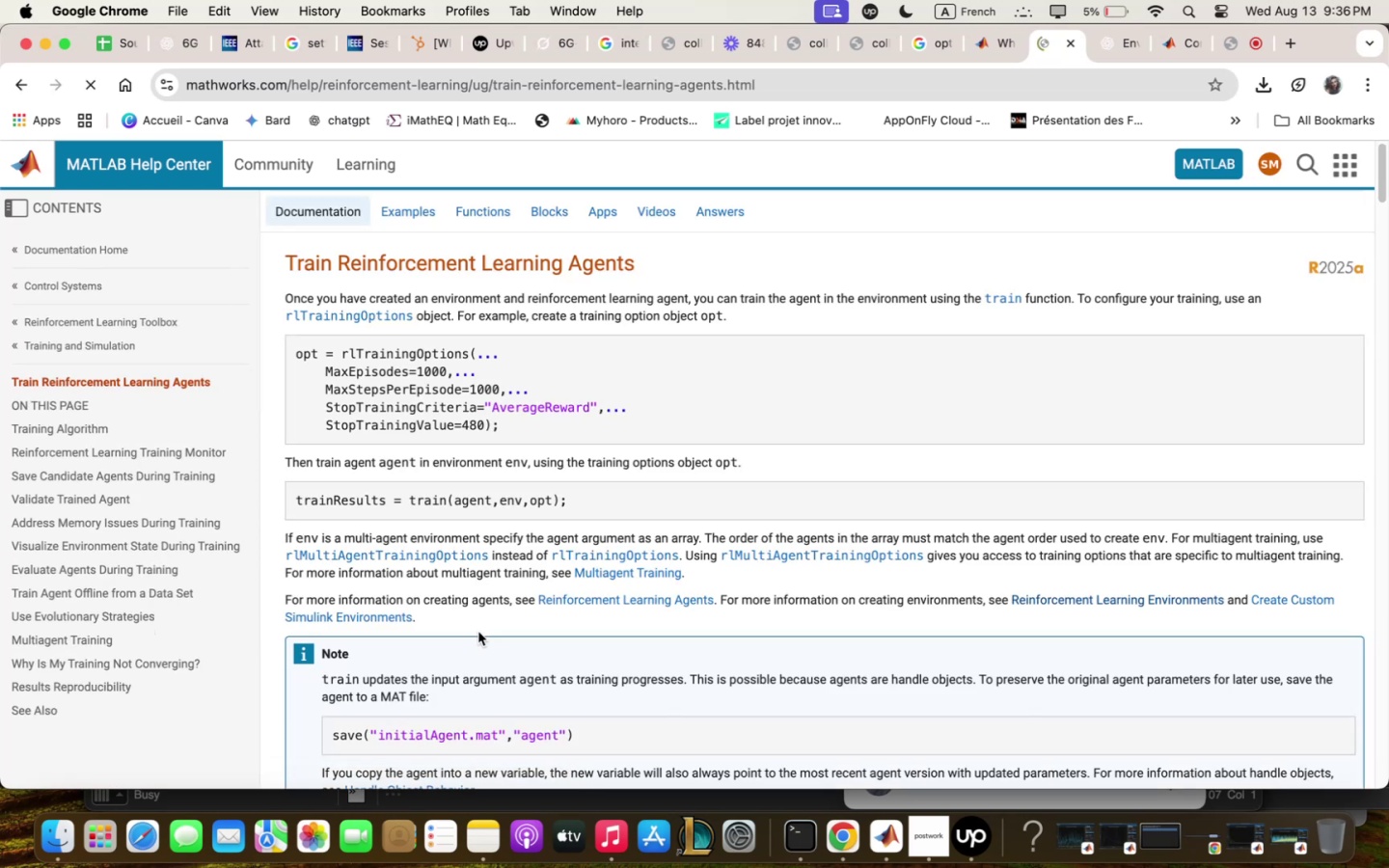 
scroll: coordinate [523, 522], scroll_direction: up, amount: 2.0
 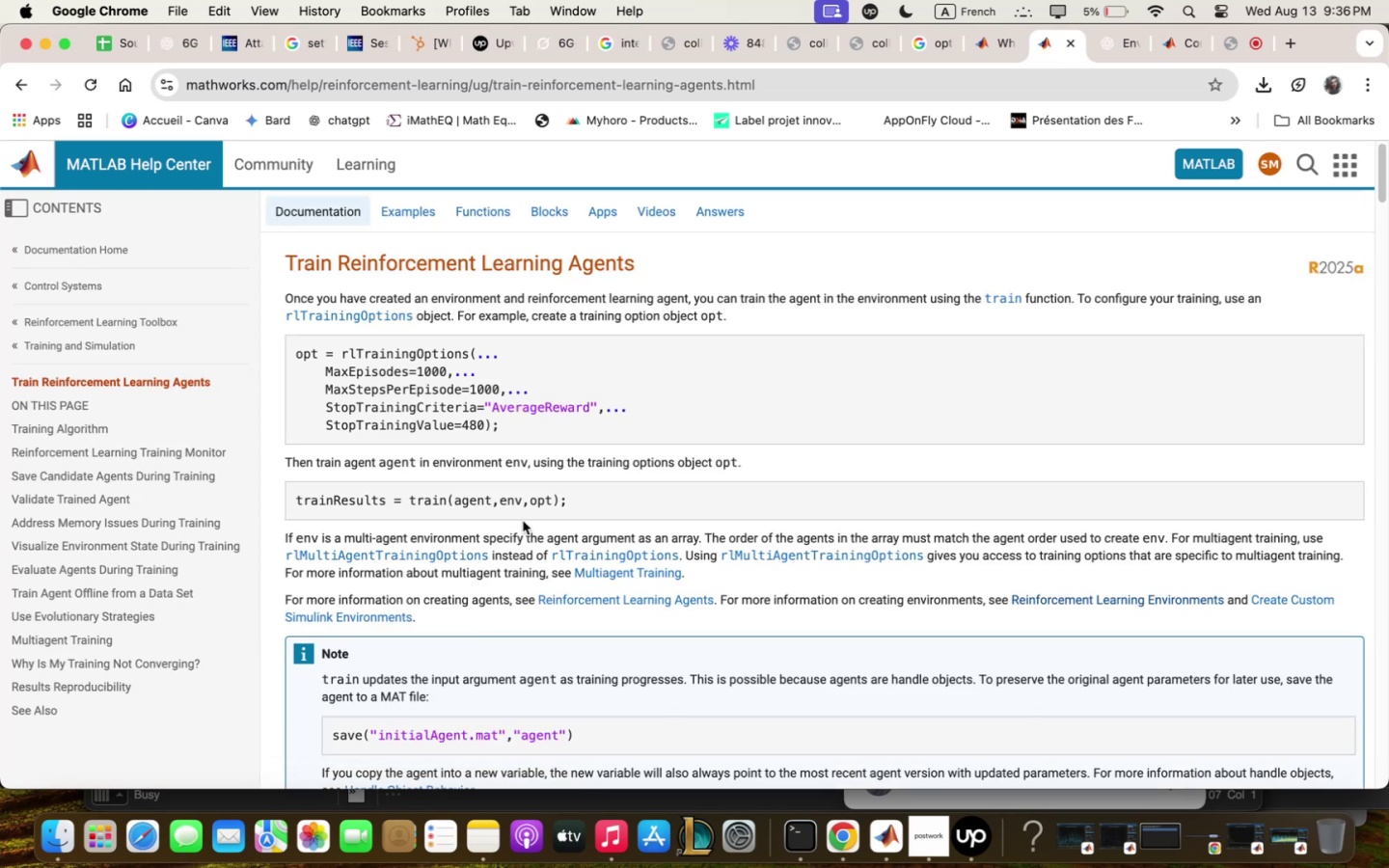 
scroll: coordinate [524, 522], scroll_direction: down, amount: 22.0
 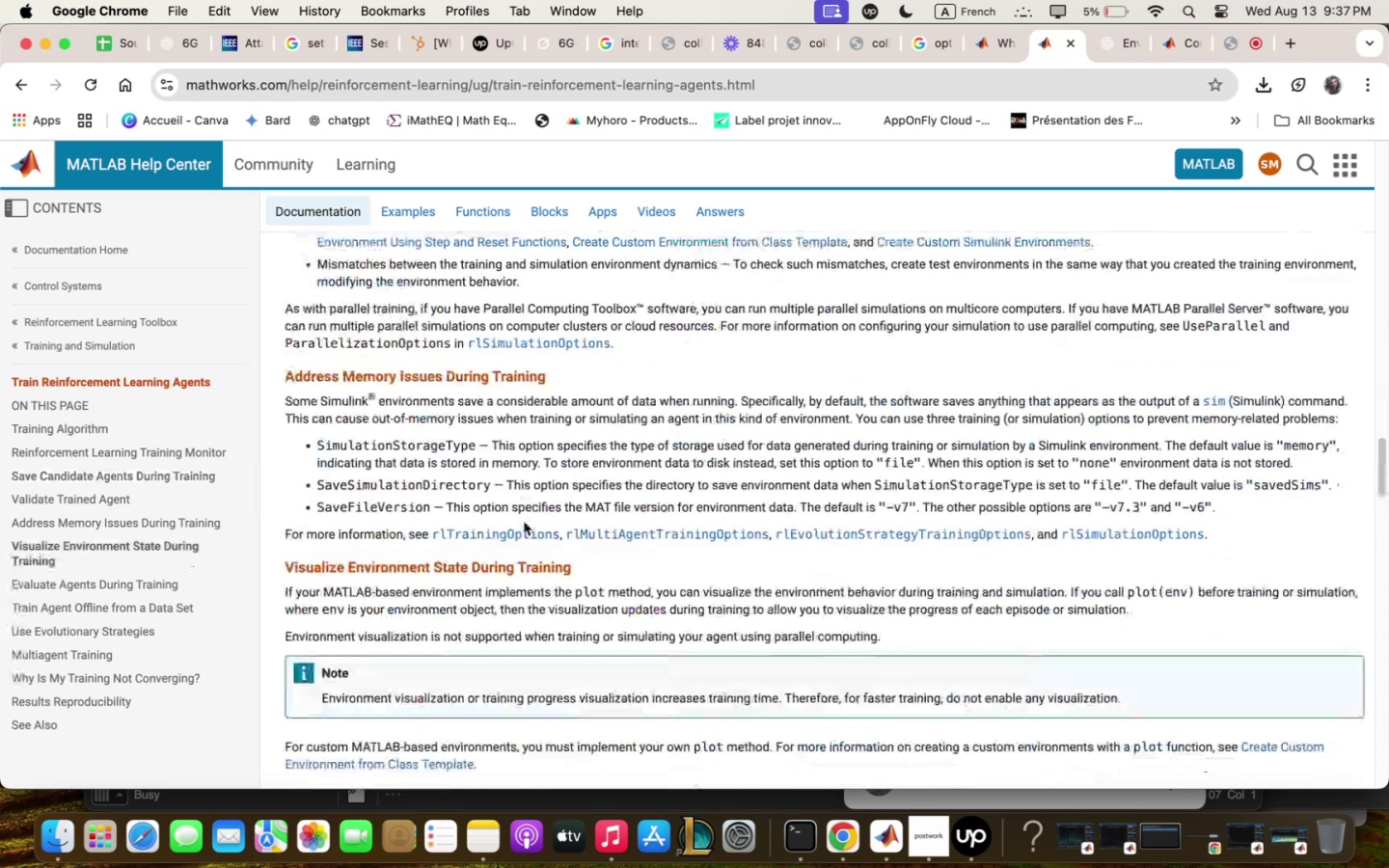 
scroll: coordinate [521, 521], scroll_direction: up, amount: 65.0
 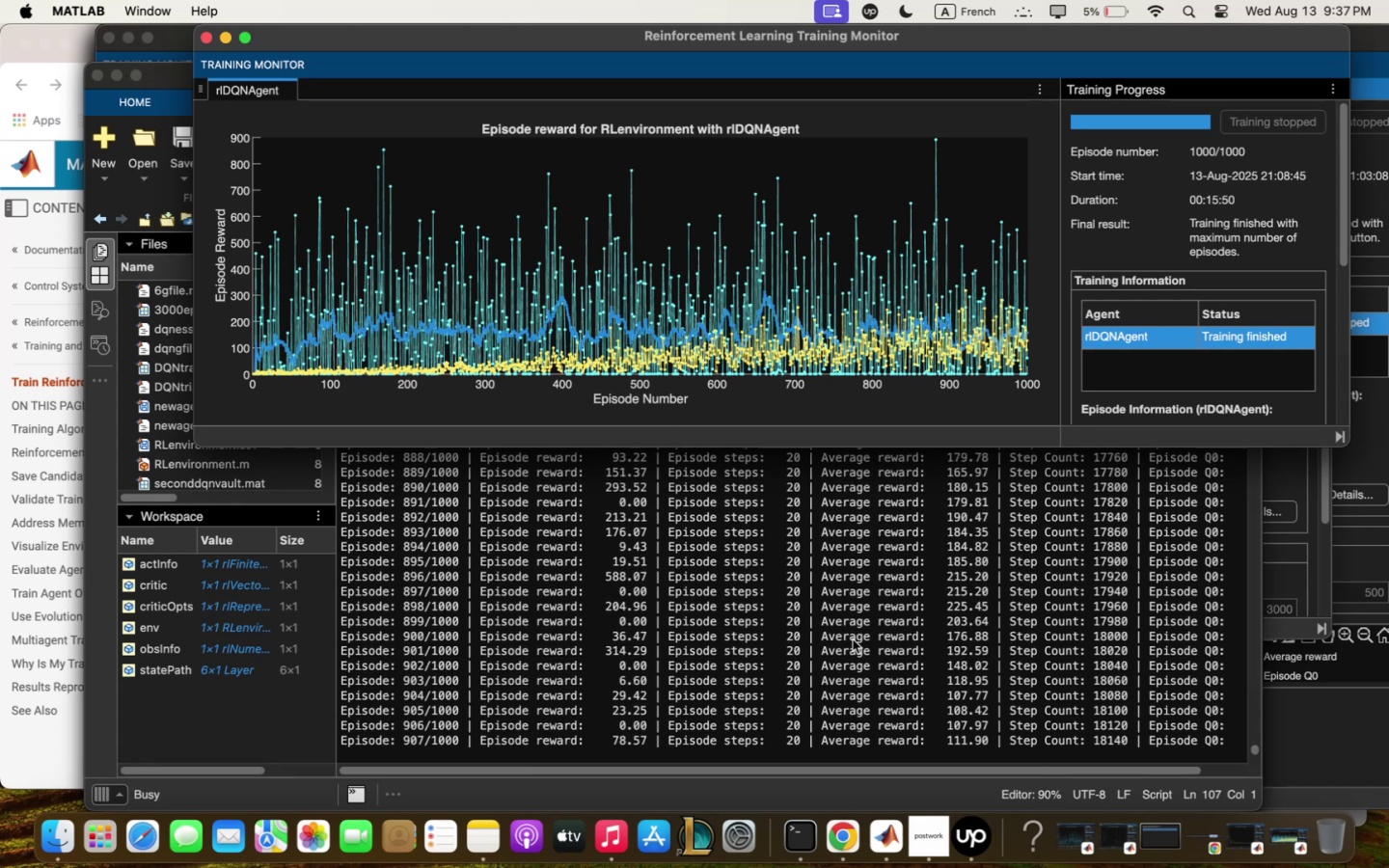 
wait(20.91)
 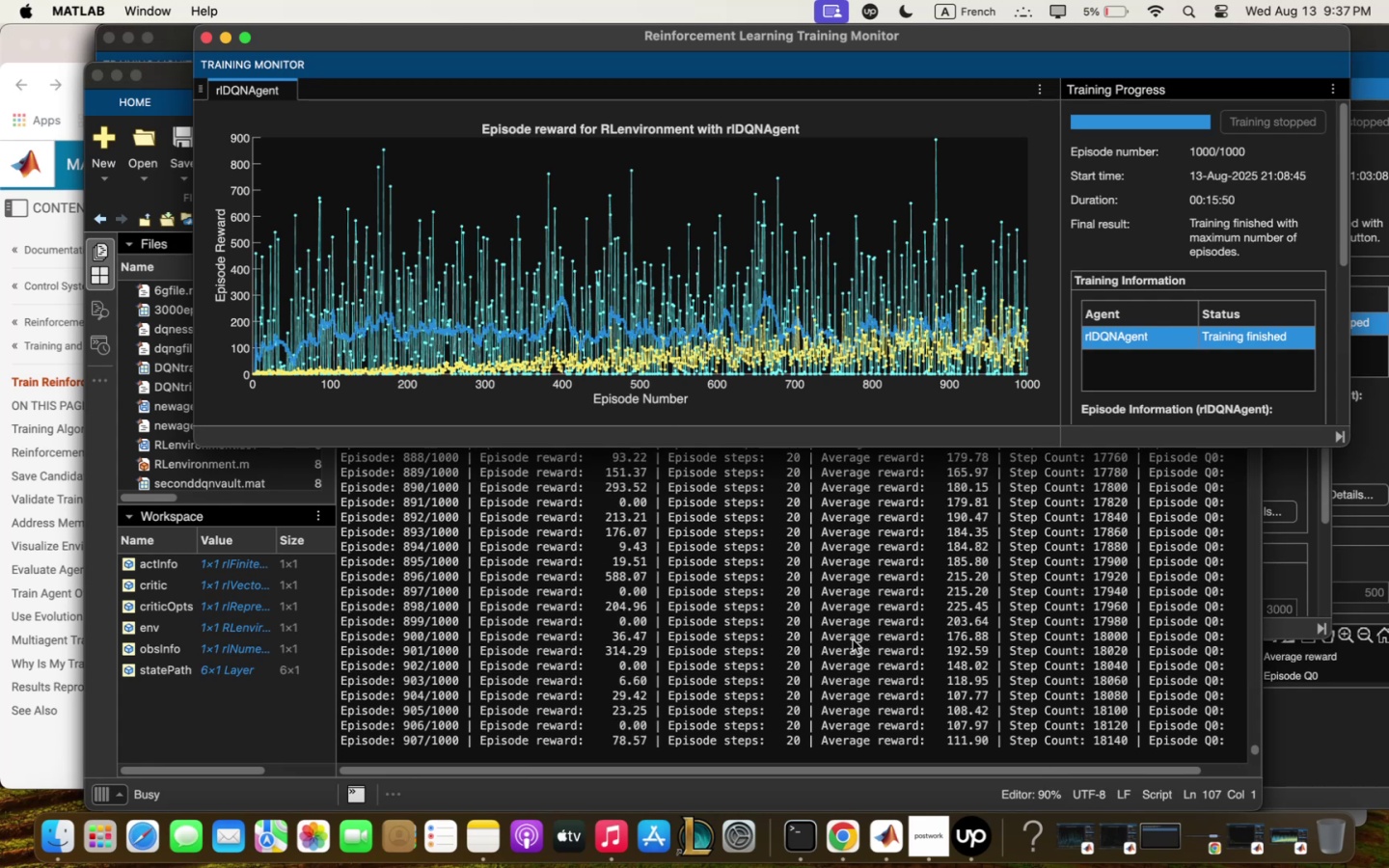 
scroll: coordinate [854, 640], scroll_direction: down, amount: 2.0
 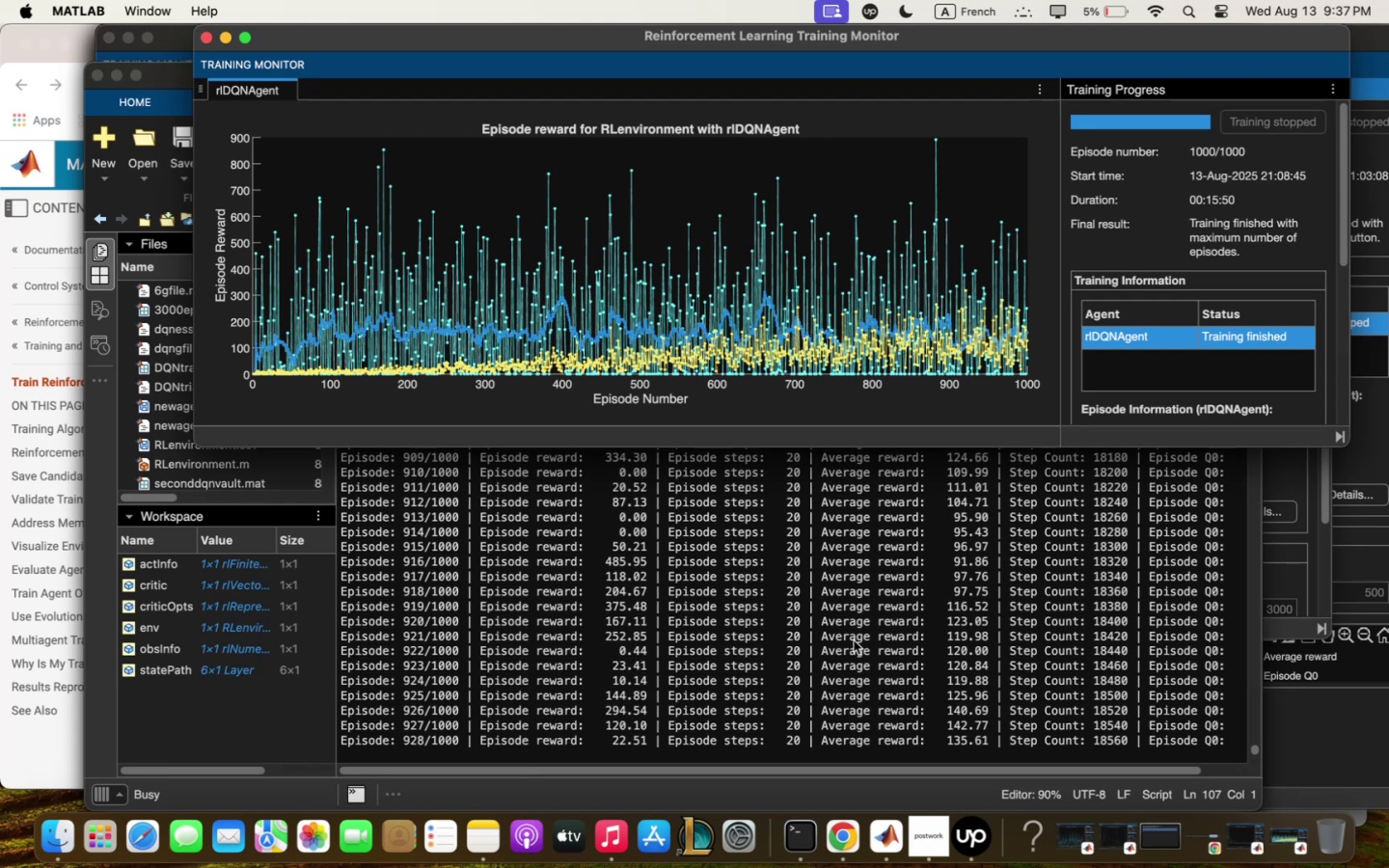 
wait(19.62)
 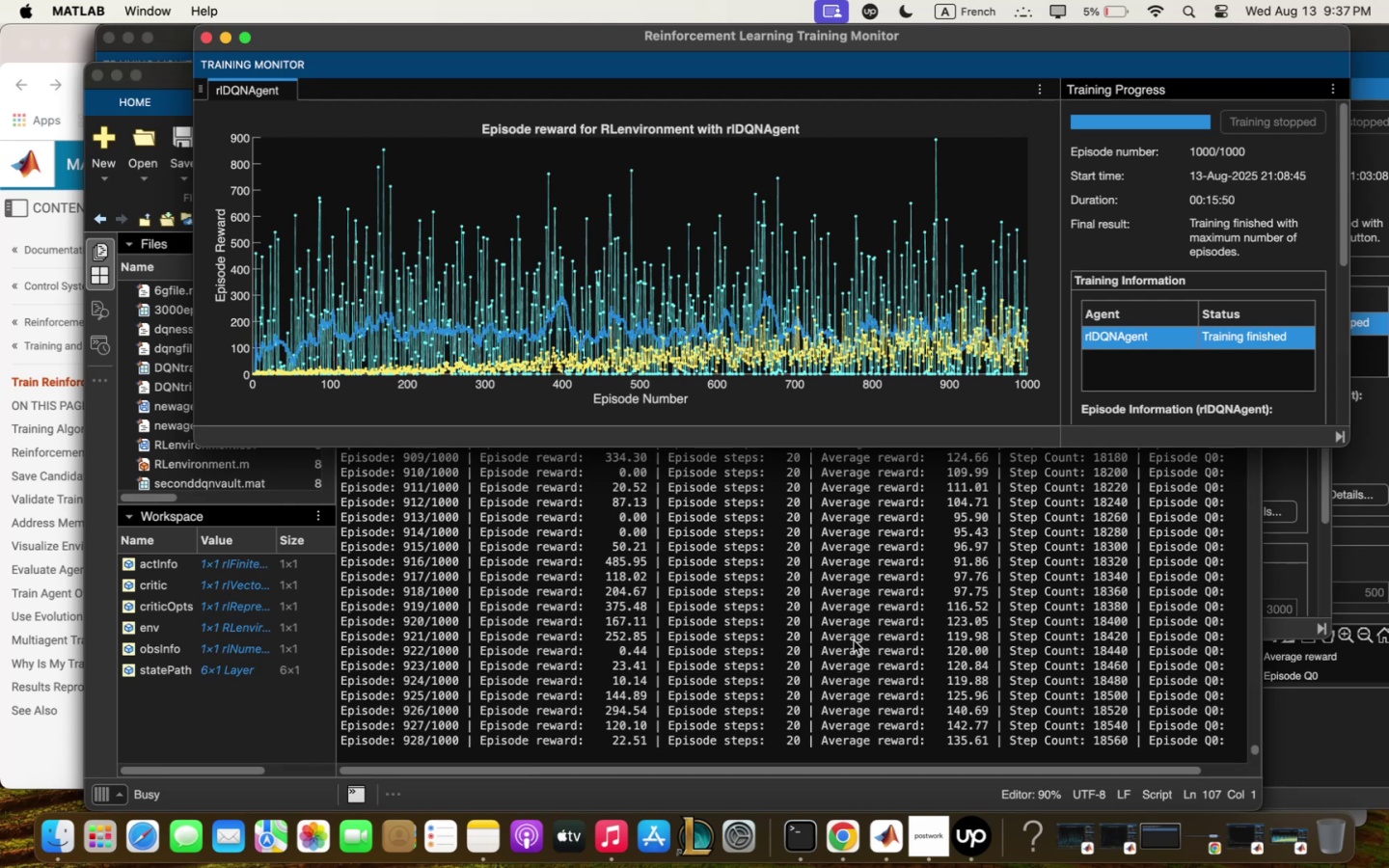 
scroll: coordinate [809, 642], scroll_direction: down, amount: 2.0
 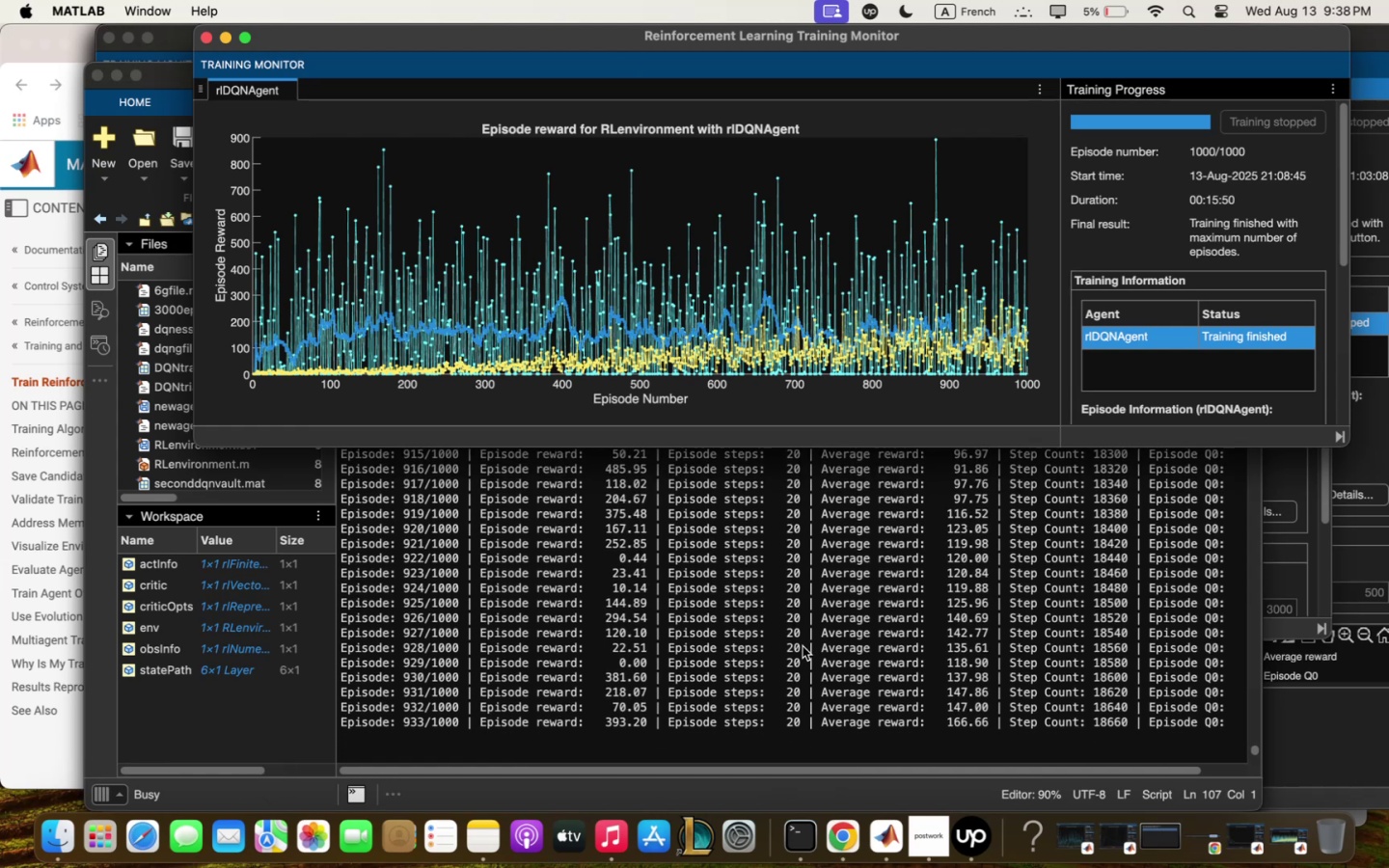 
scroll: coordinate [803, 646], scroll_direction: up, amount: 2.0
 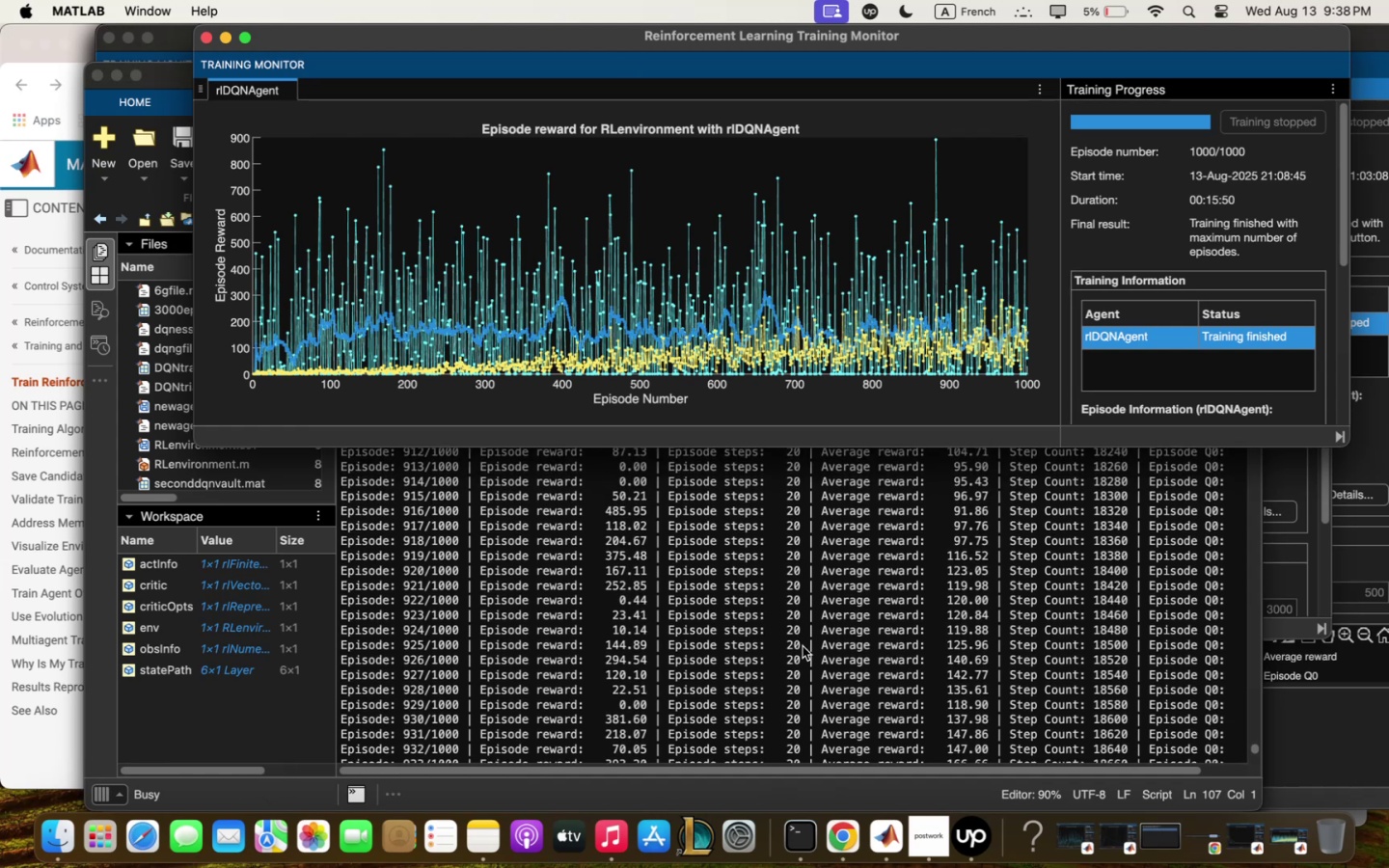 
scroll: coordinate [803, 646], scroll_direction: down, amount: 2.0
 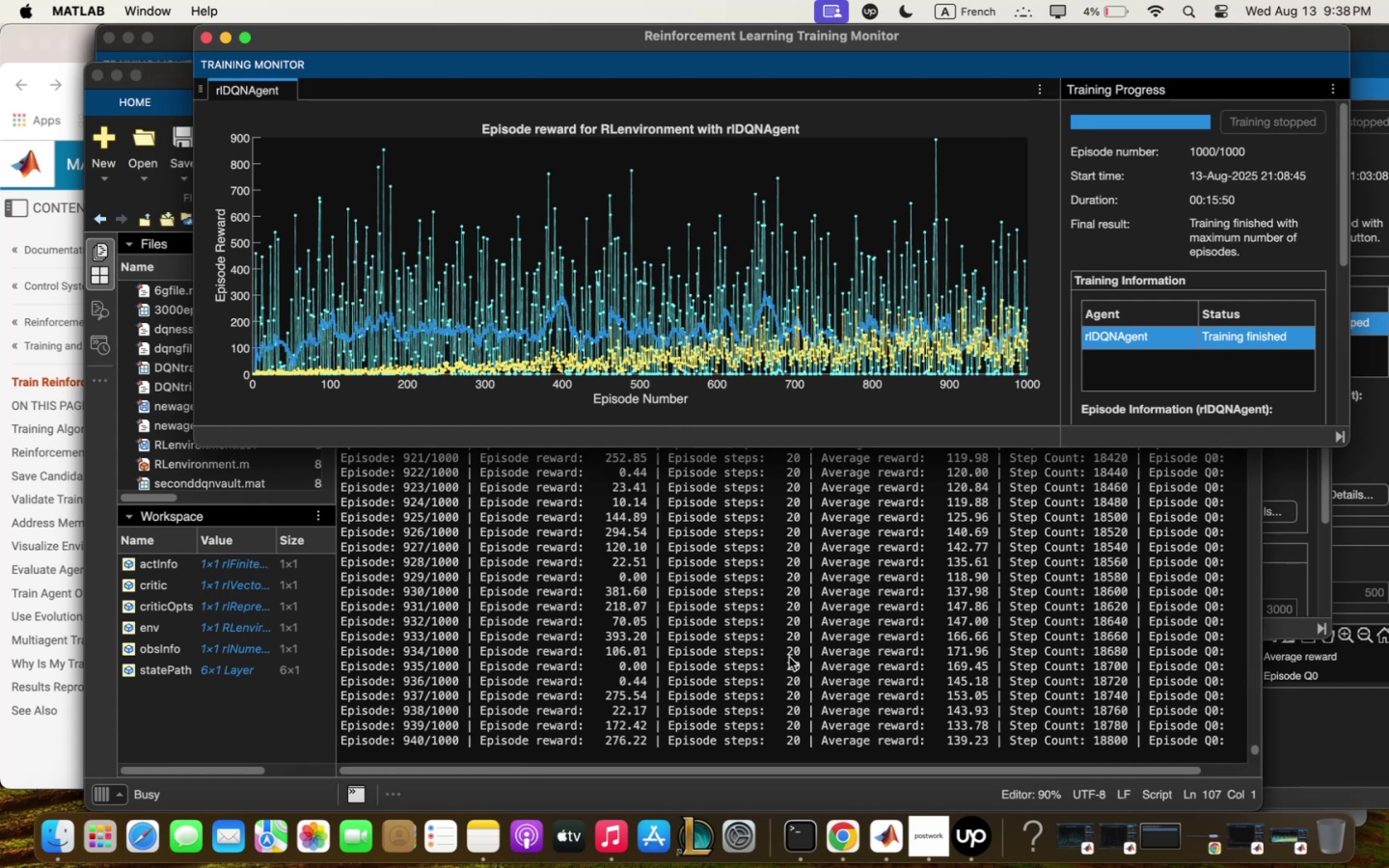 
wait(7.62)
 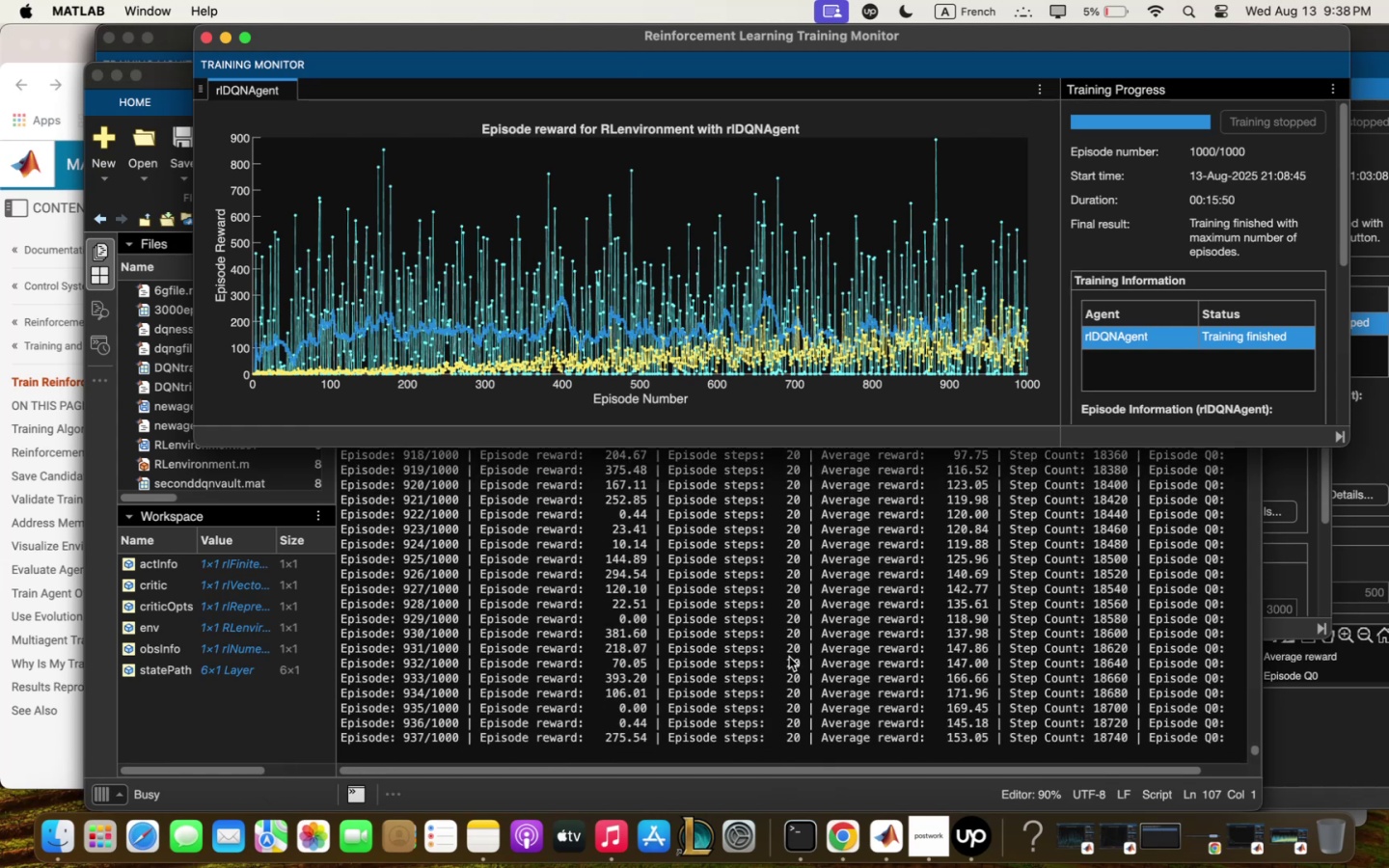 
scroll: coordinate [789, 657], scroll_direction: down, amount: 3.0
 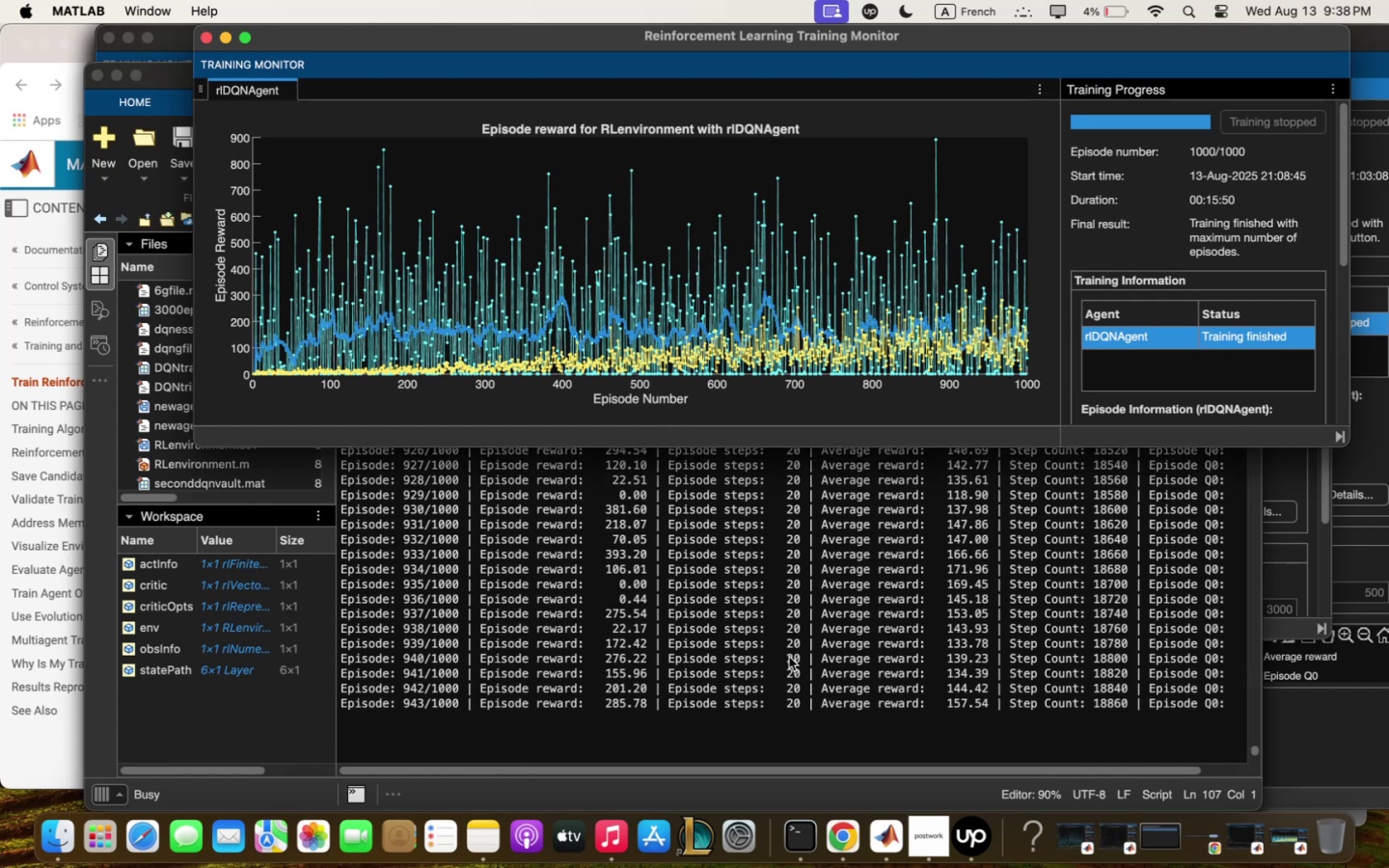 
scroll: coordinate [789, 657], scroll_direction: up, amount: 3.0
 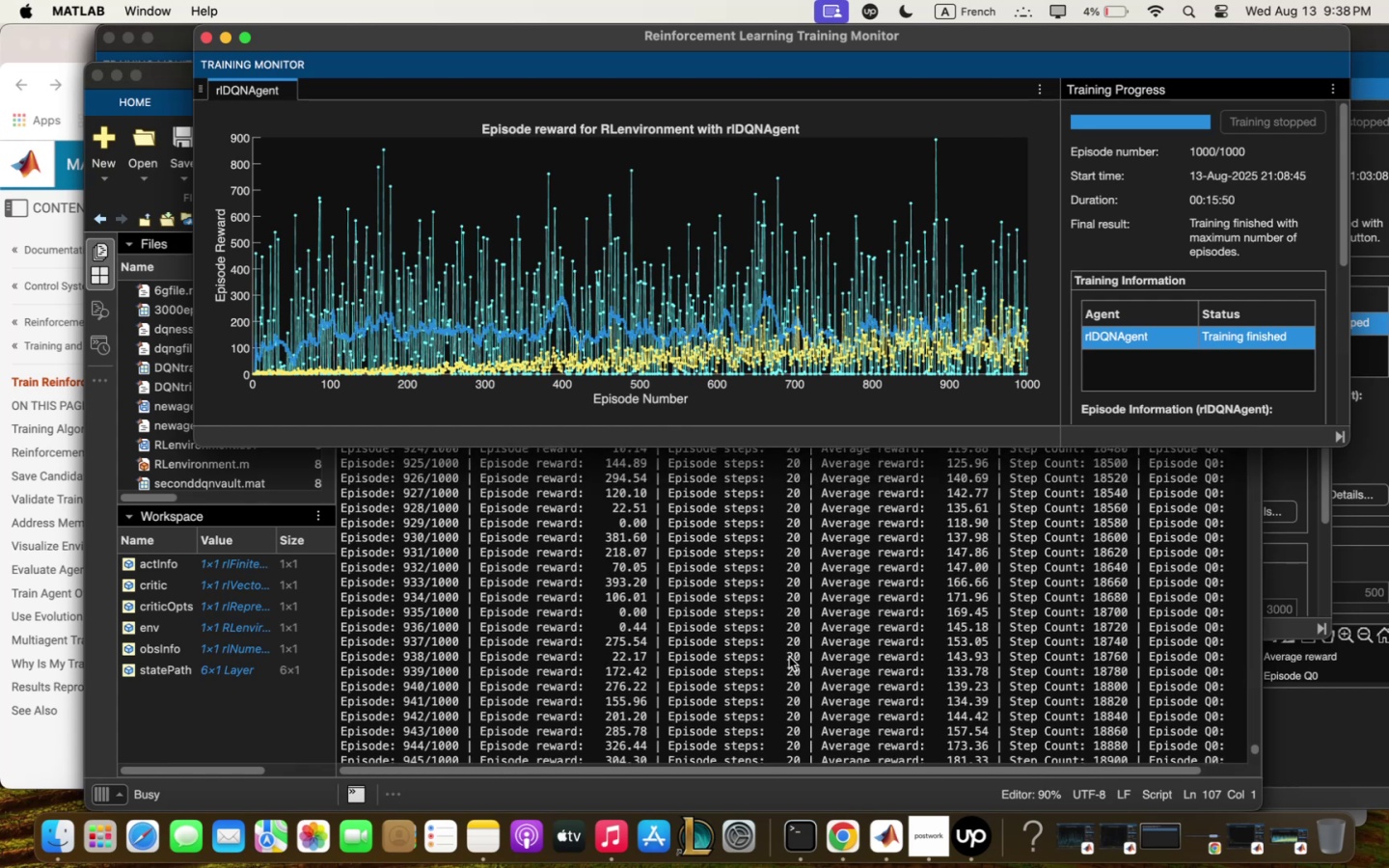 
scroll: coordinate [789, 657], scroll_direction: down, amount: 3.0
 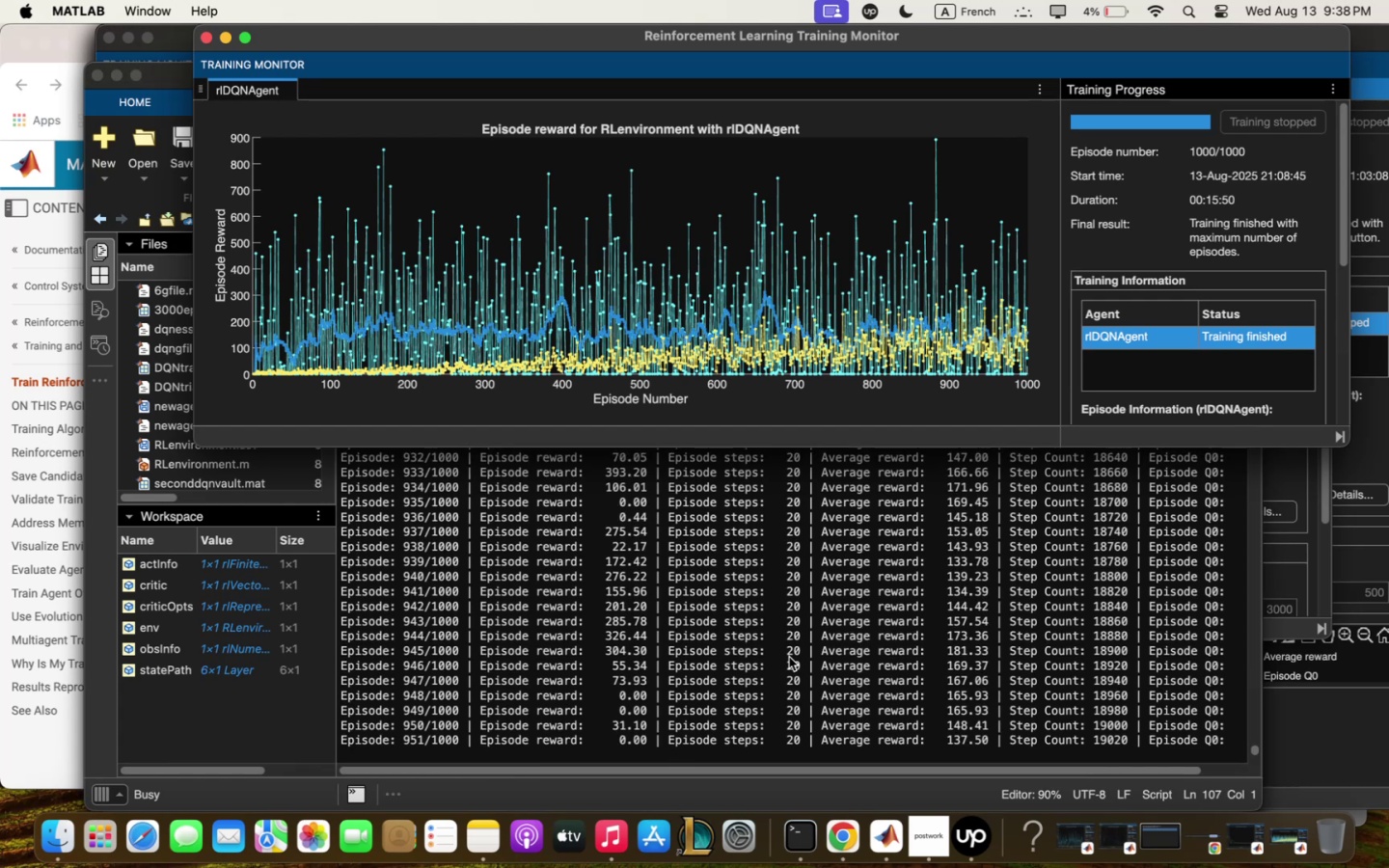 
wait(6.9)
 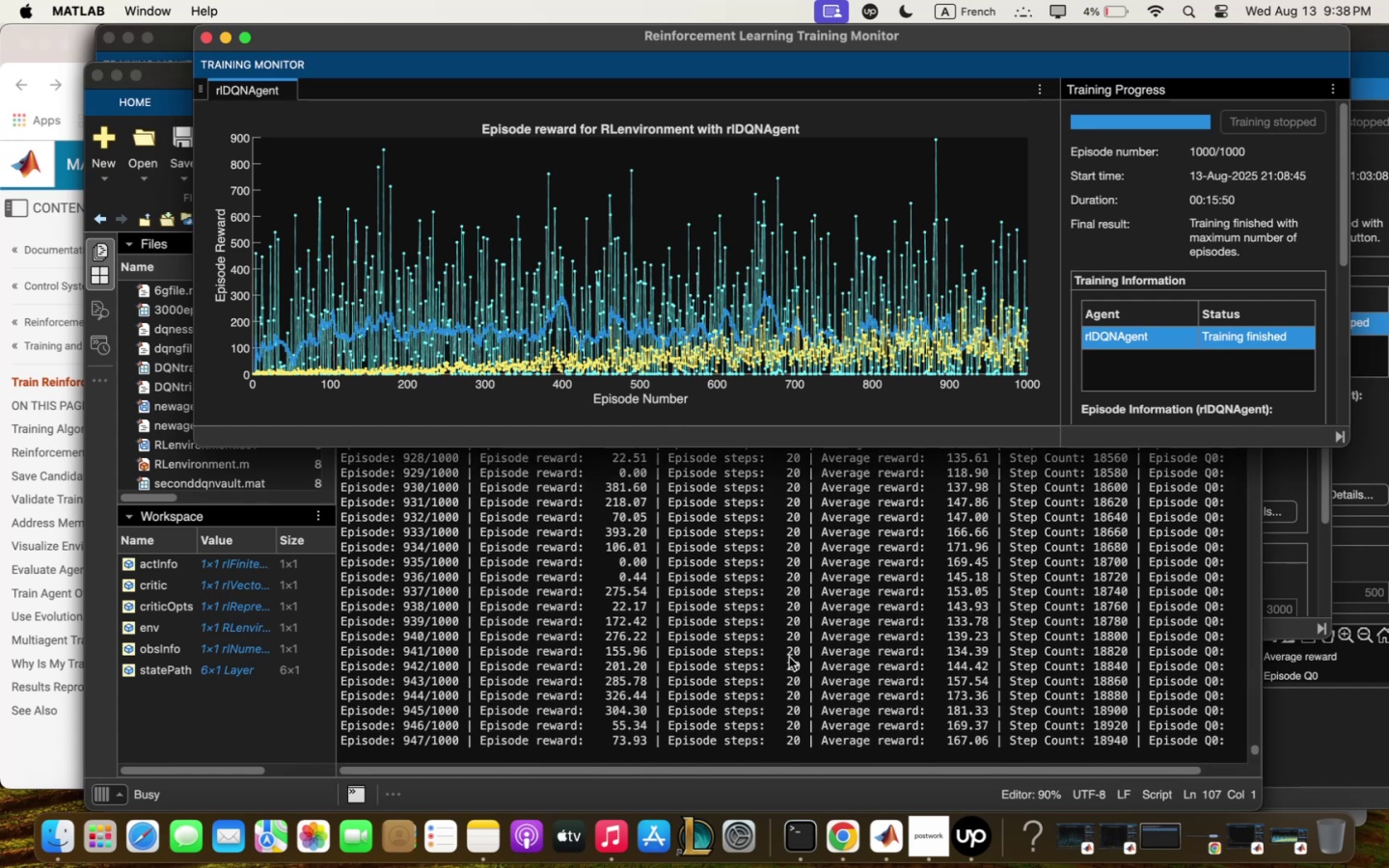 
scroll: coordinate [788, 657], scroll_direction: down, amount: 1.0
 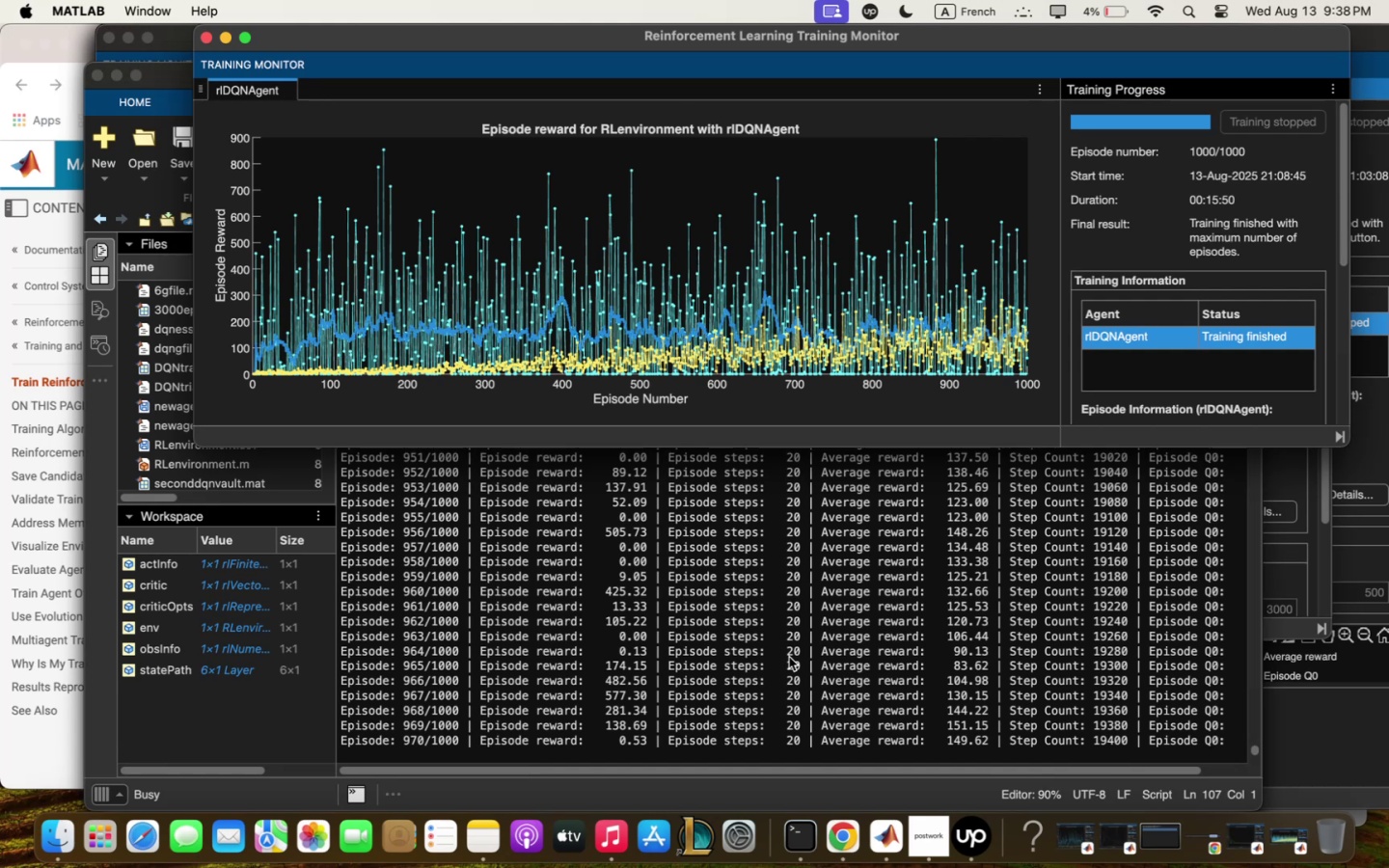 
wait(21.6)
 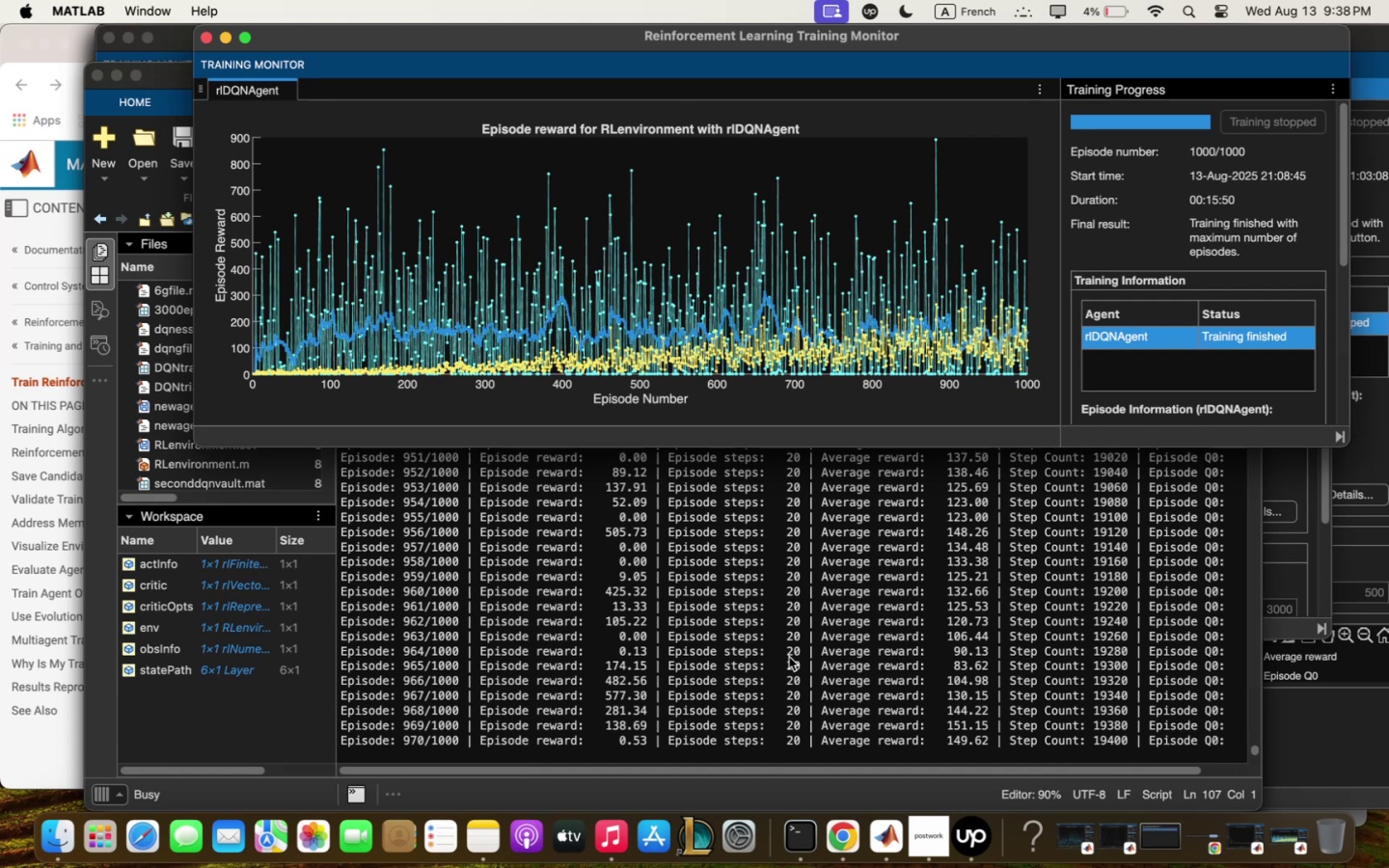 
scroll: coordinate [770, 689], scroll_direction: down, amount: 2.0
 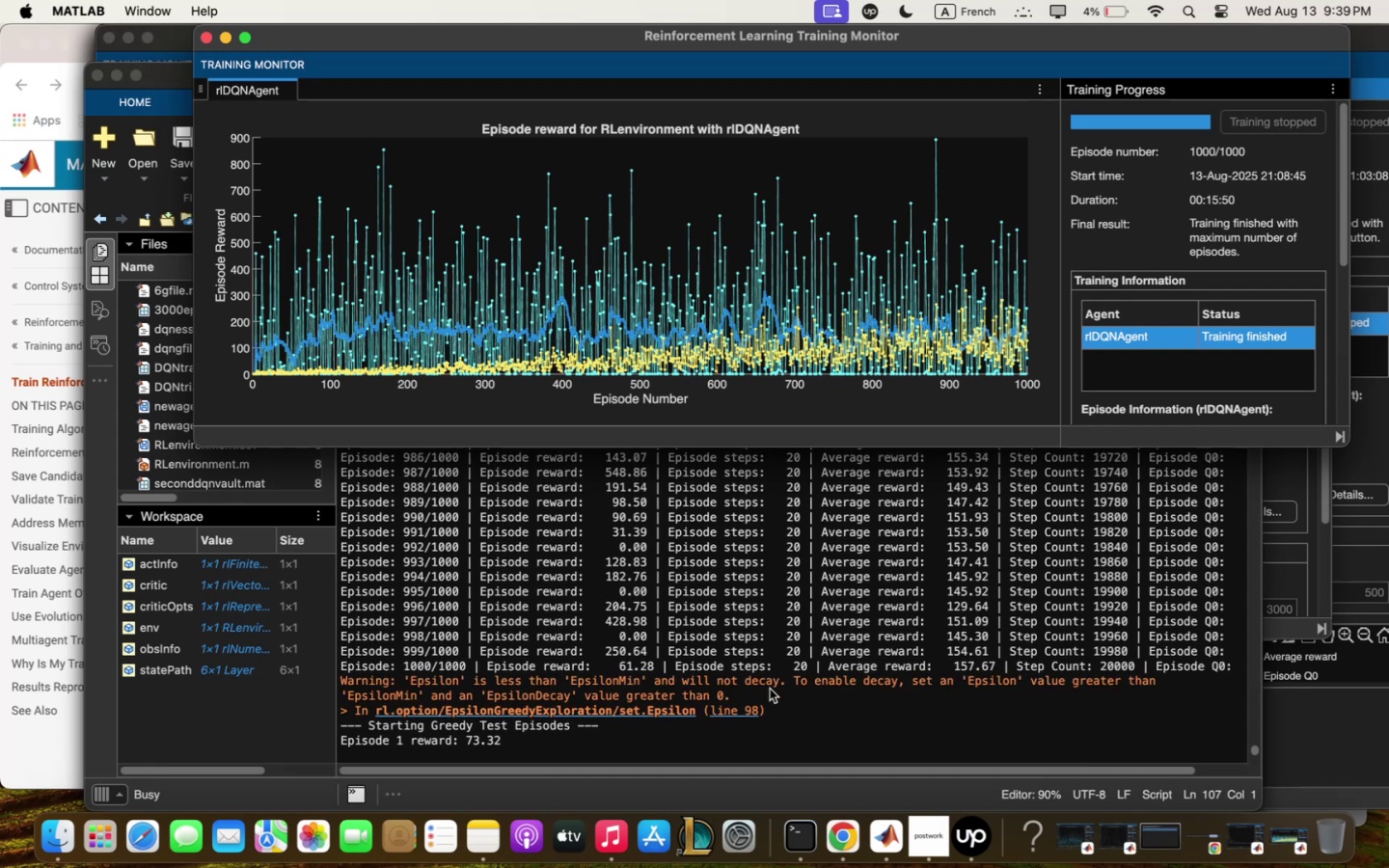 
wait(29.17)
 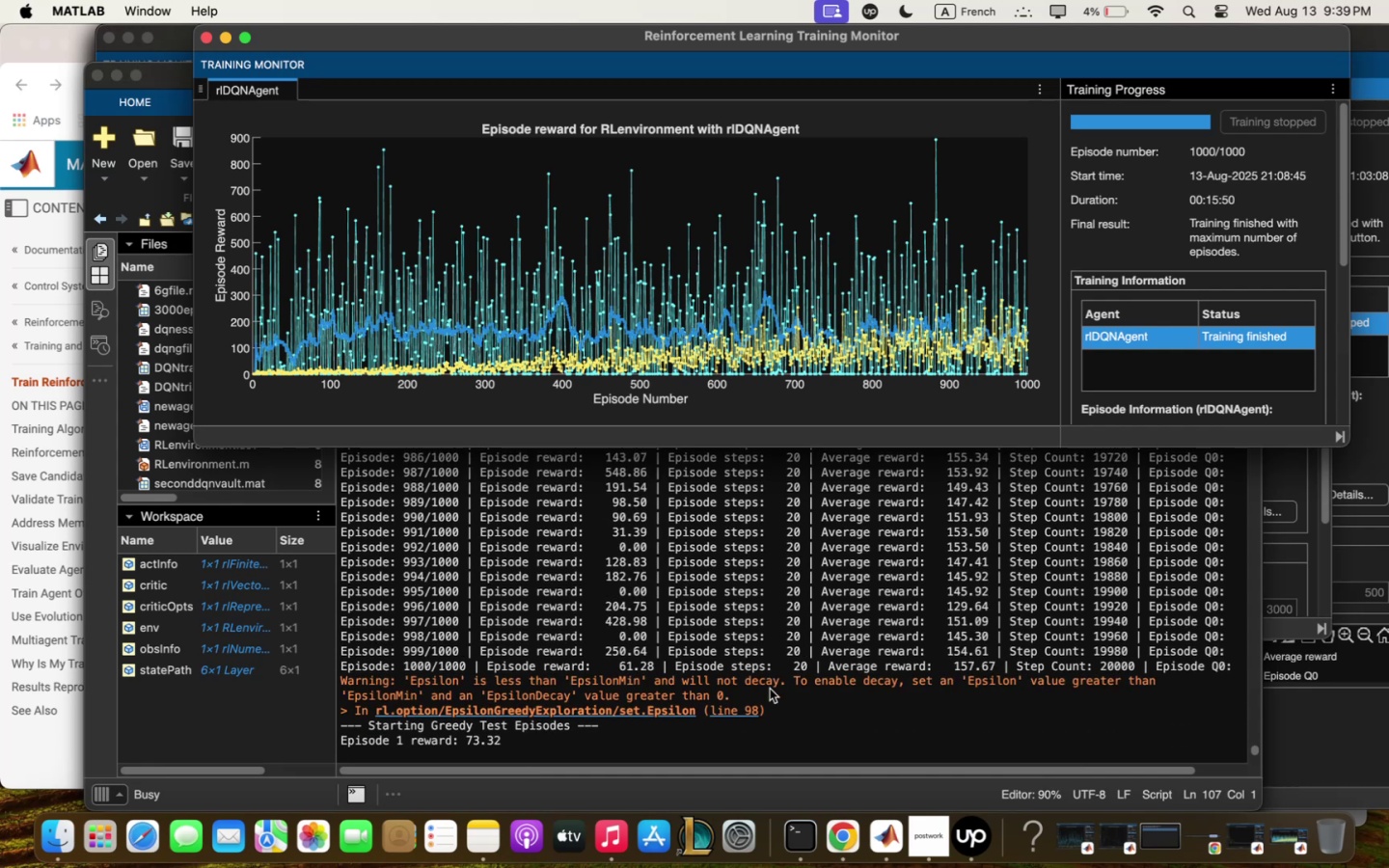 
scroll: coordinate [726, 630], scroll_direction: up, amount: 1.0
 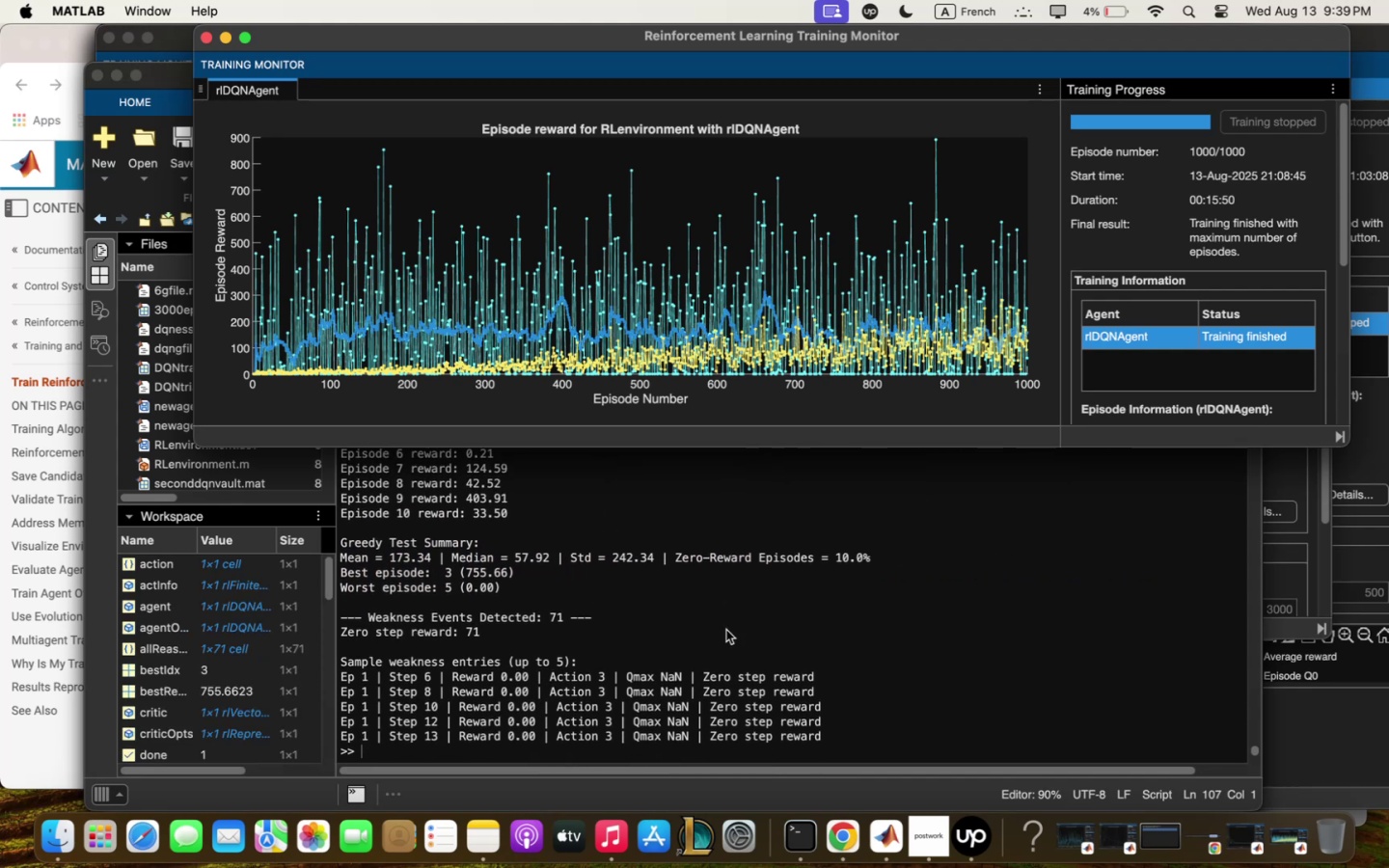 
scroll: coordinate [726, 630], scroll_direction: down, amount: 3.0
 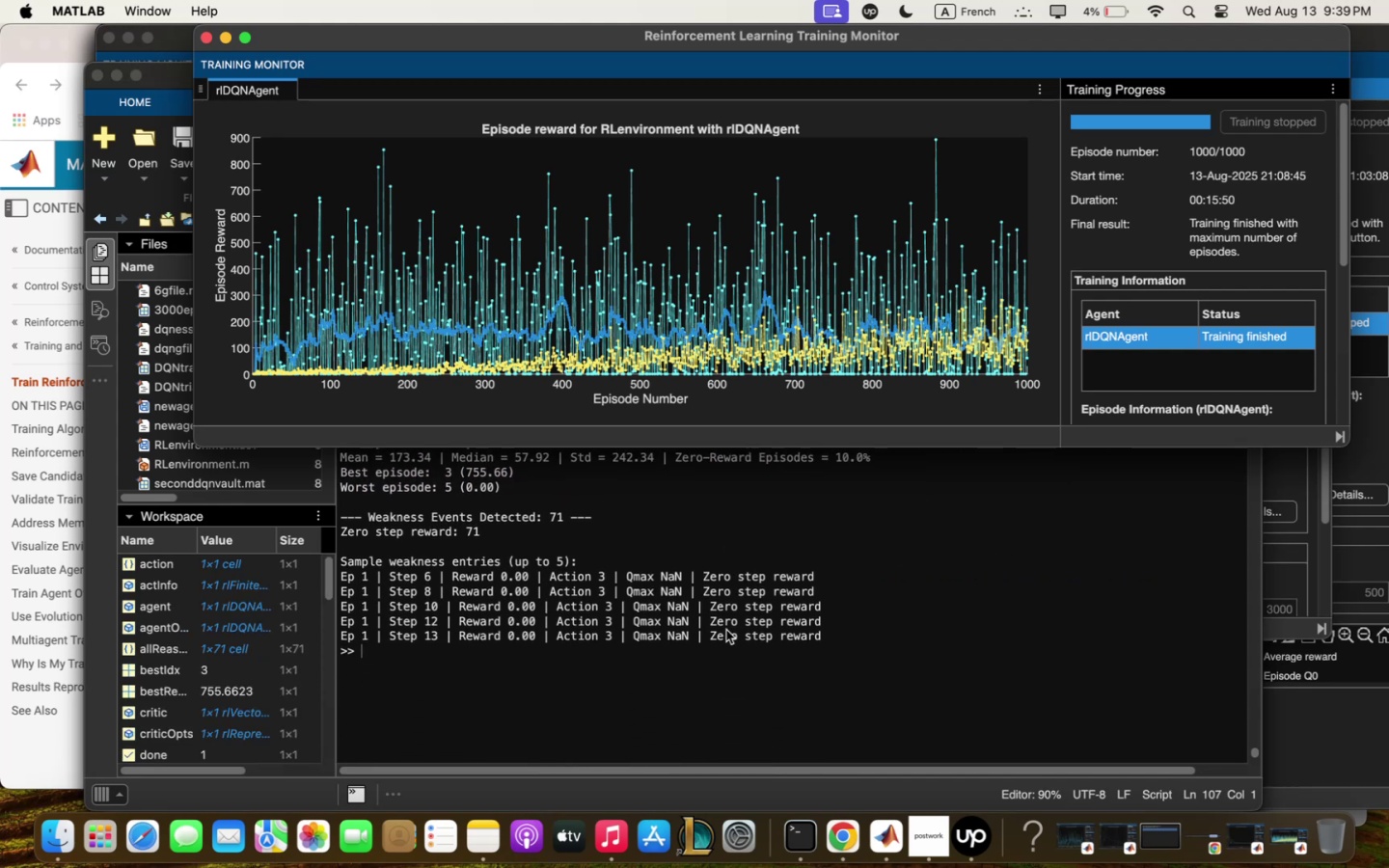 
scroll: coordinate [726, 630], scroll_direction: up, amount: 2.0
 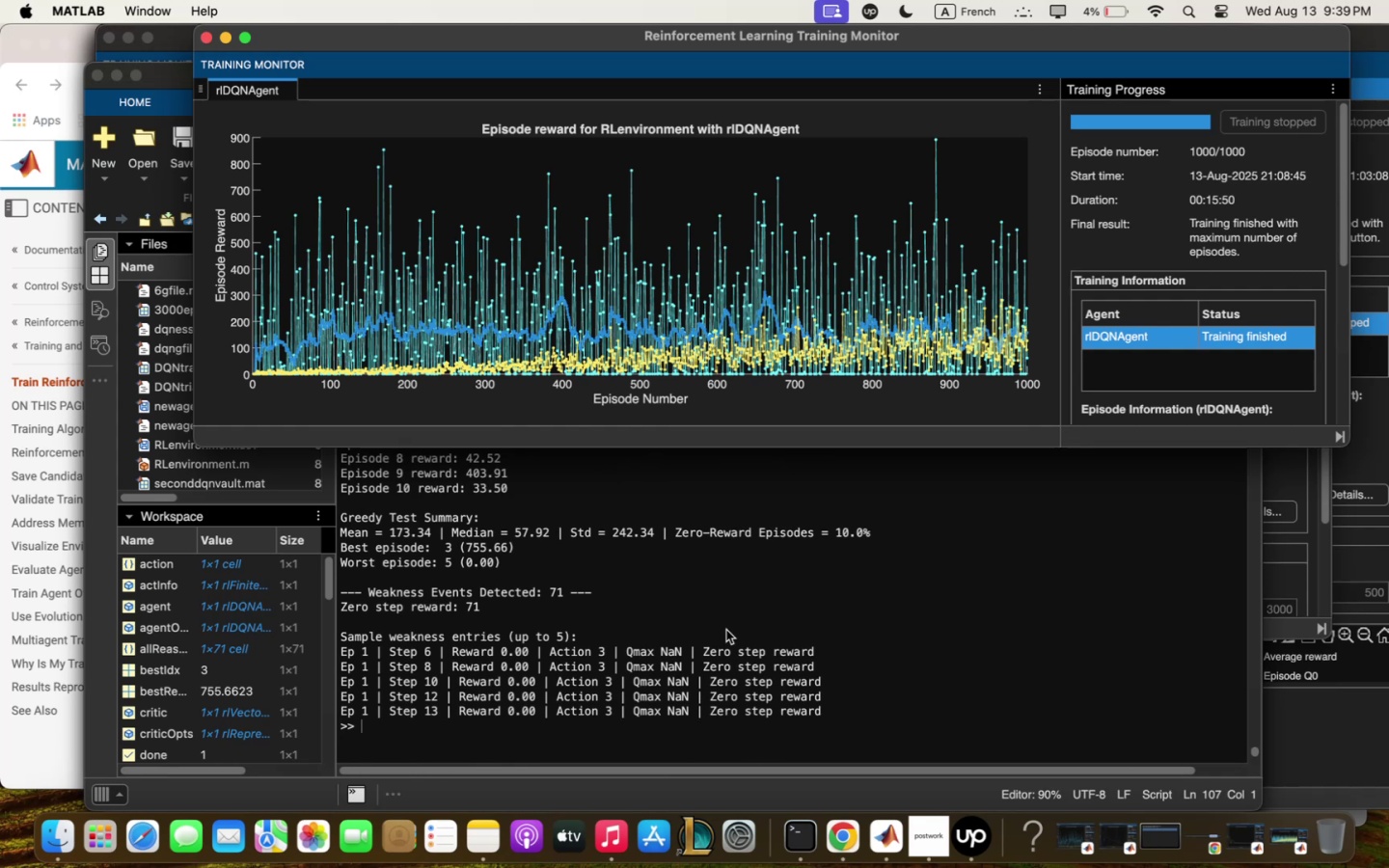 
wait(16.83)
 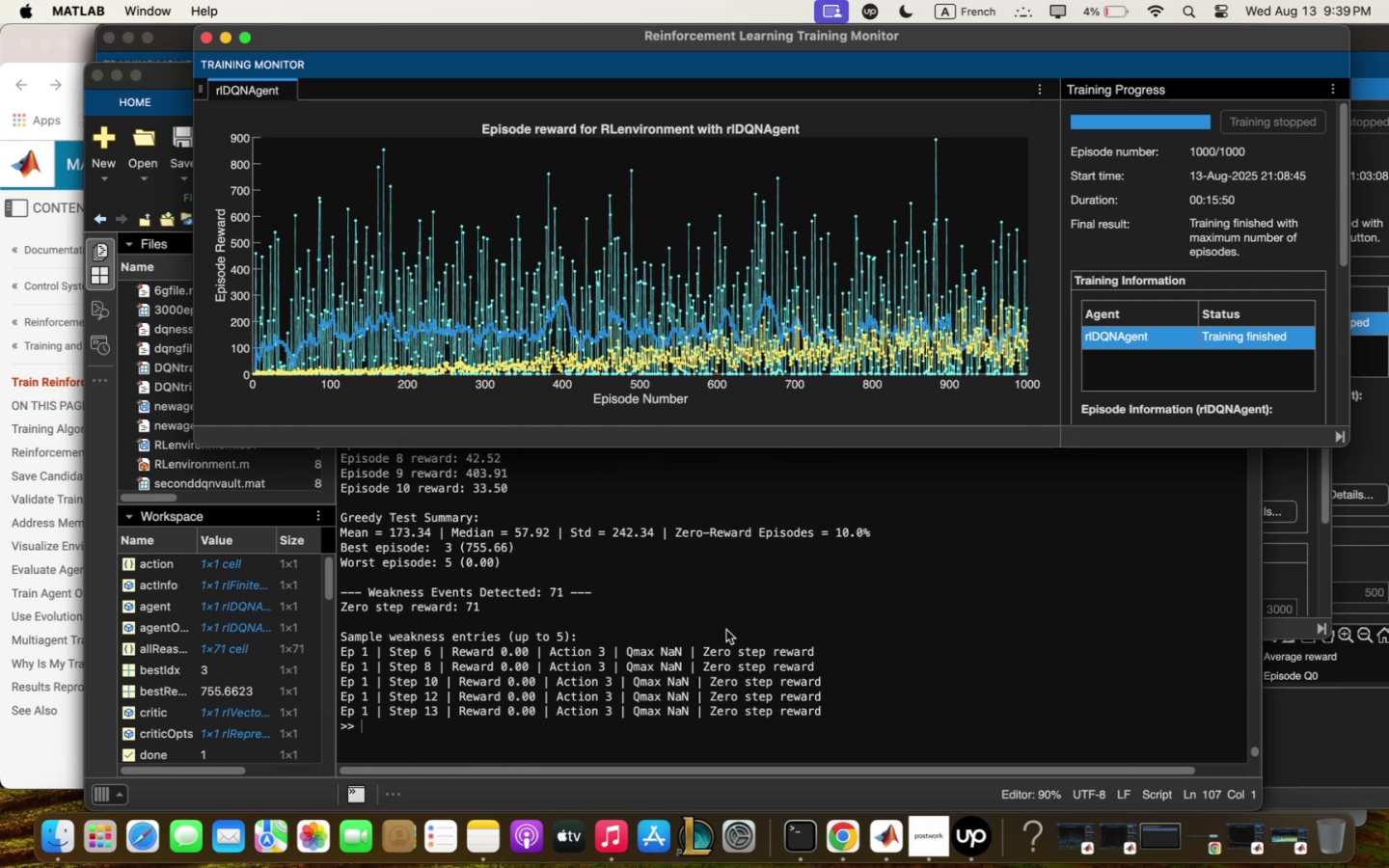 
scroll: coordinate [626, 559], scroll_direction: down, amount: 2.0
 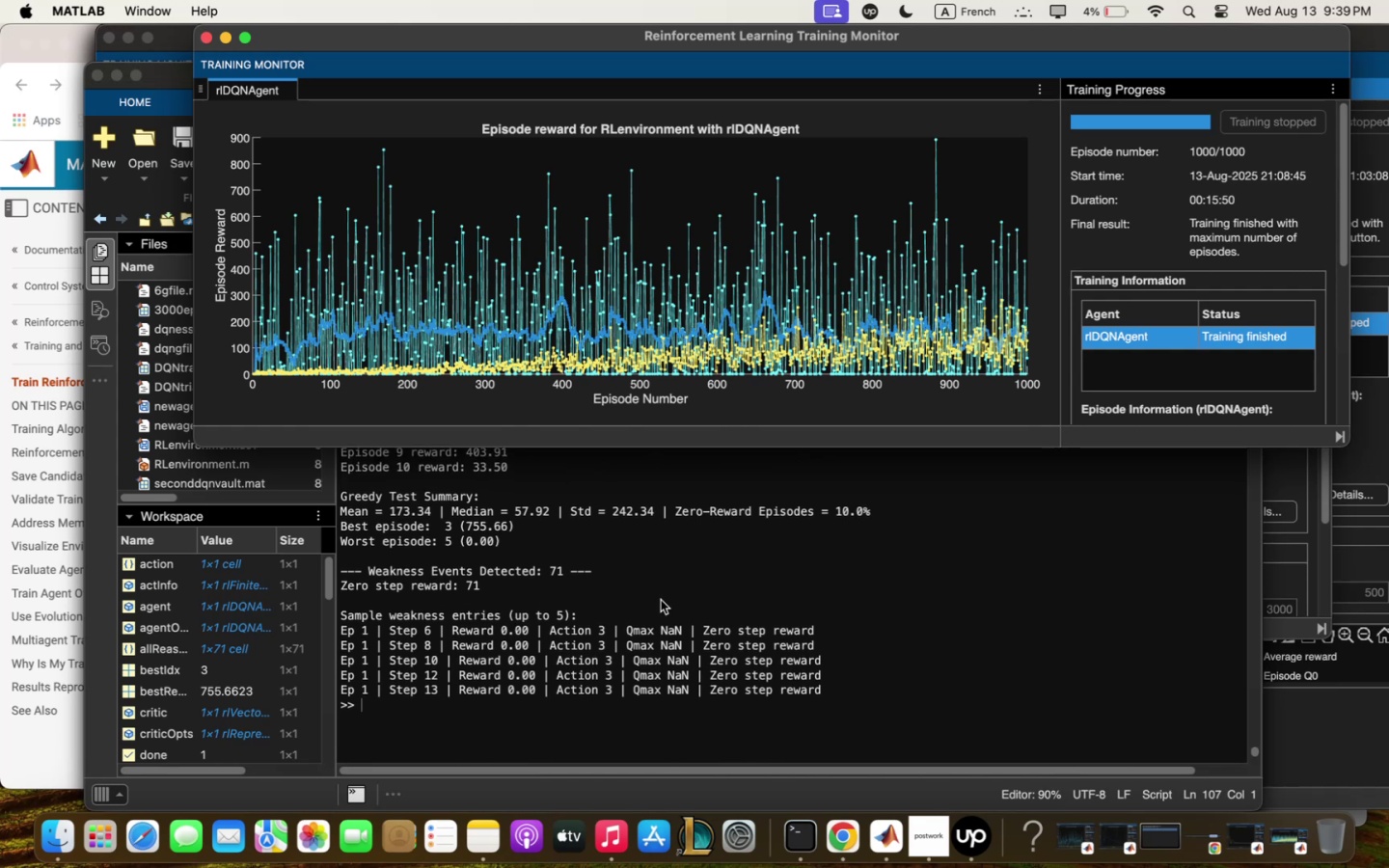 
wait(9.57)
 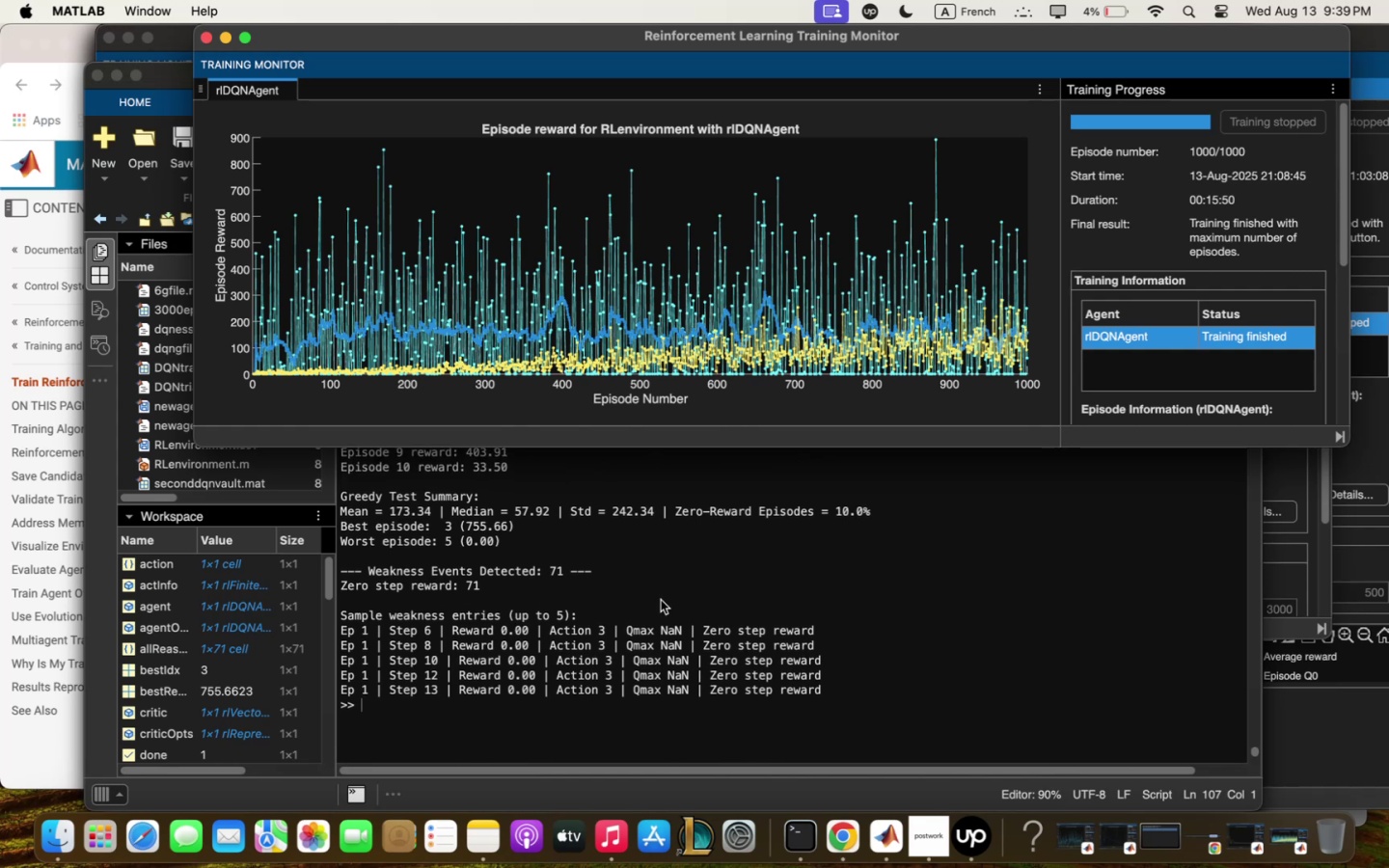 
scroll: coordinate [802, 616], scroll_direction: down, amount: 1.0
 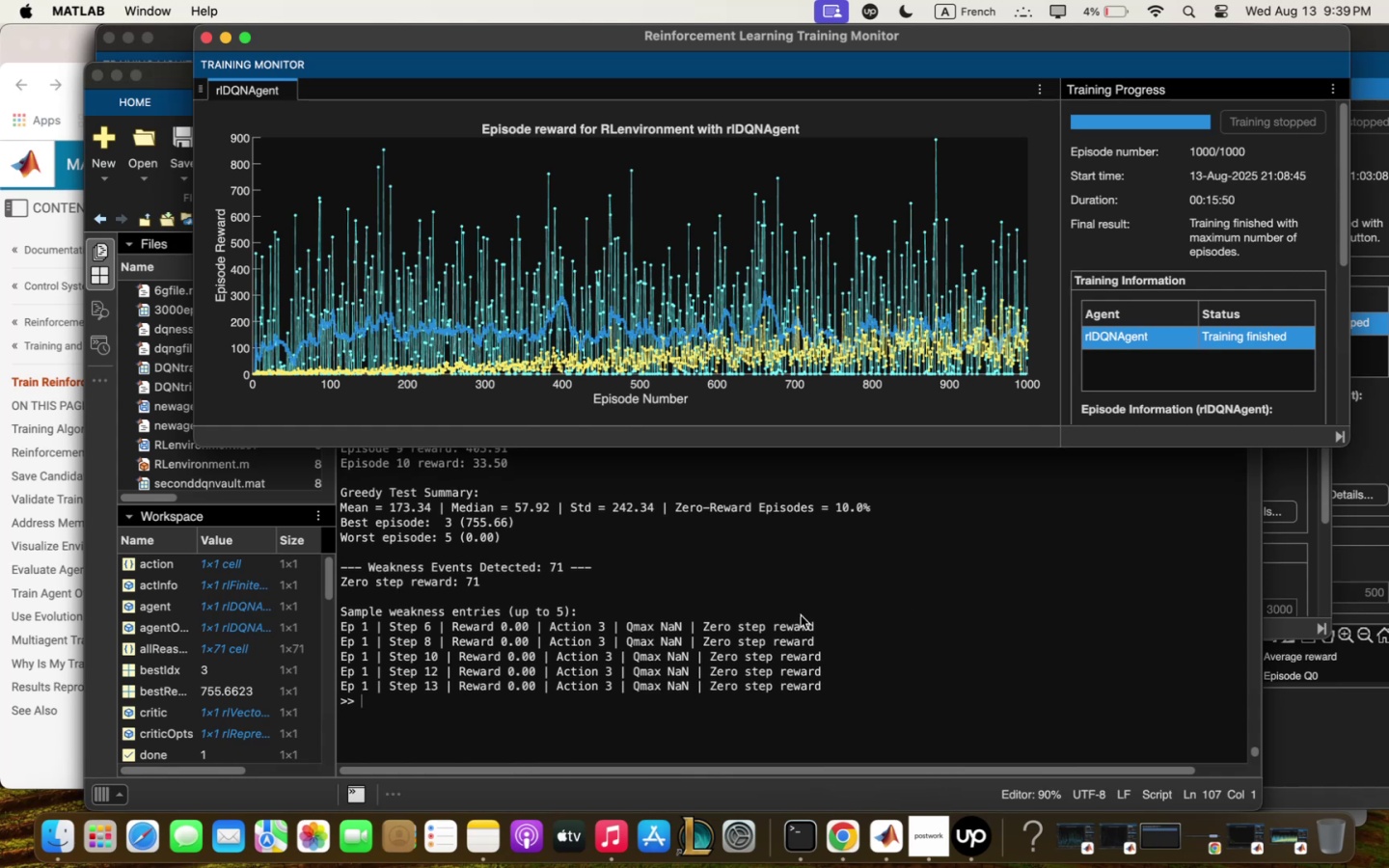 
scroll: coordinate [801, 615], scroll_direction: up, amount: 2.0
 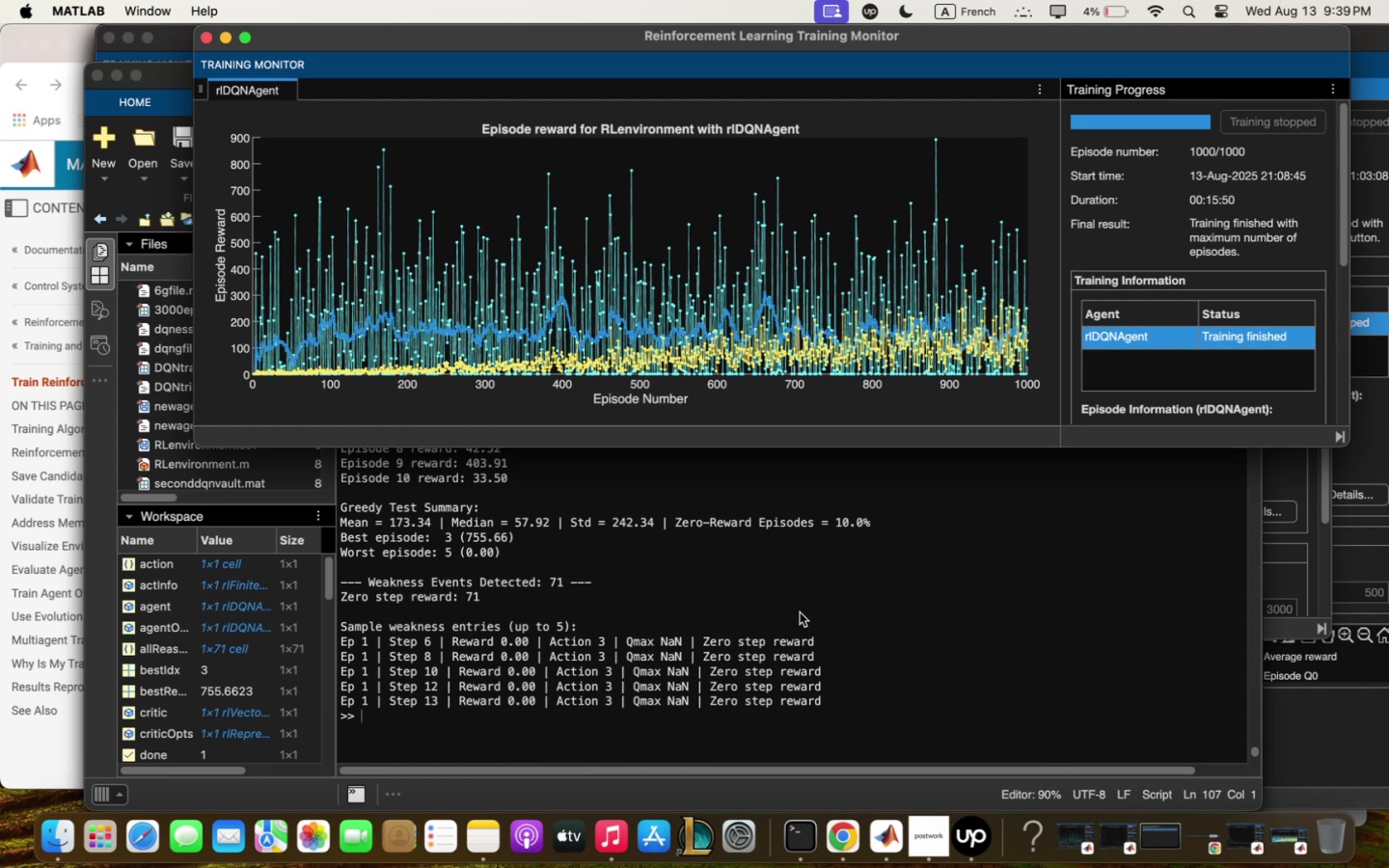 
wait(14.26)
 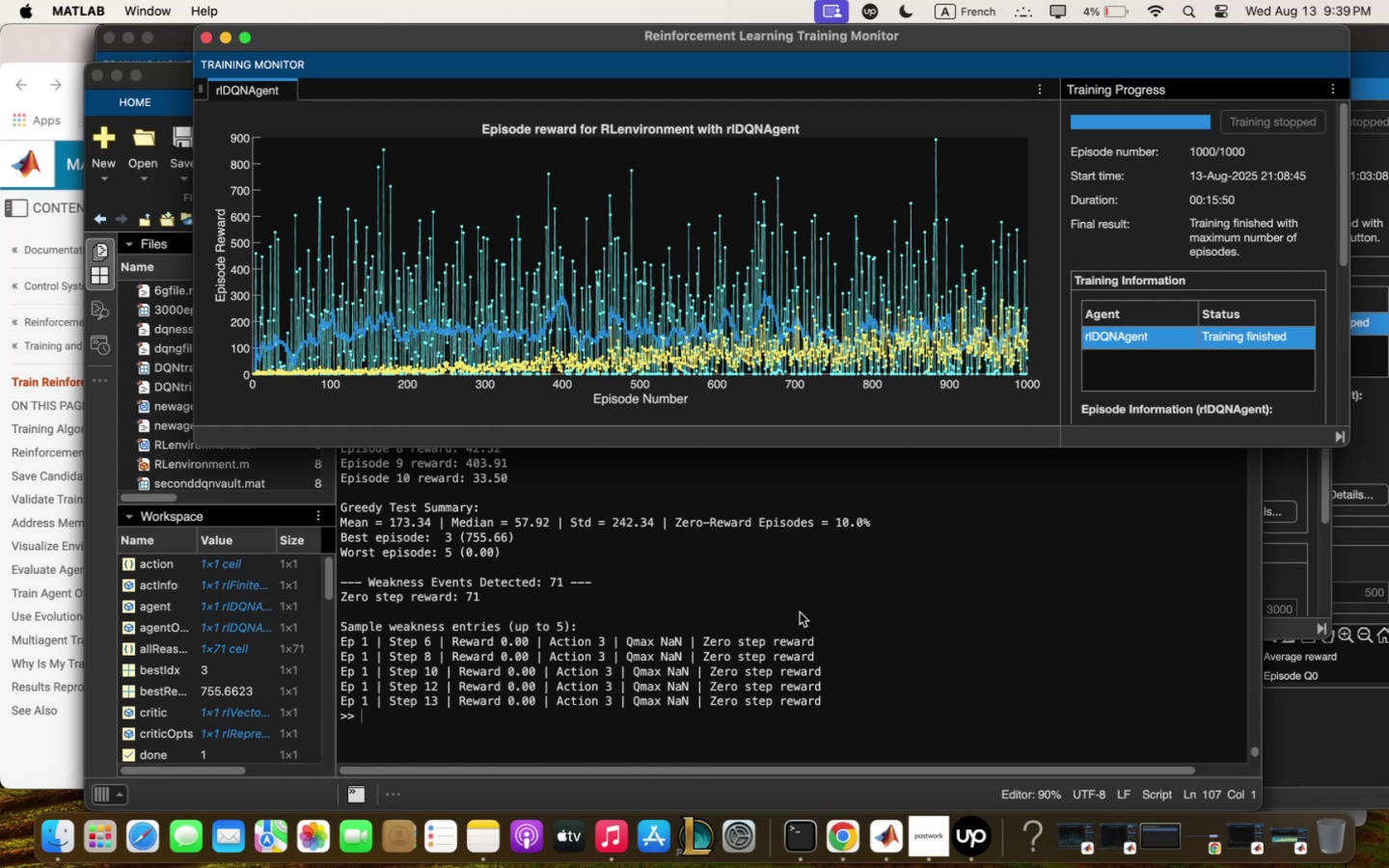 
scroll: coordinate [962, 625], scroll_direction: up, amount: 4.0
 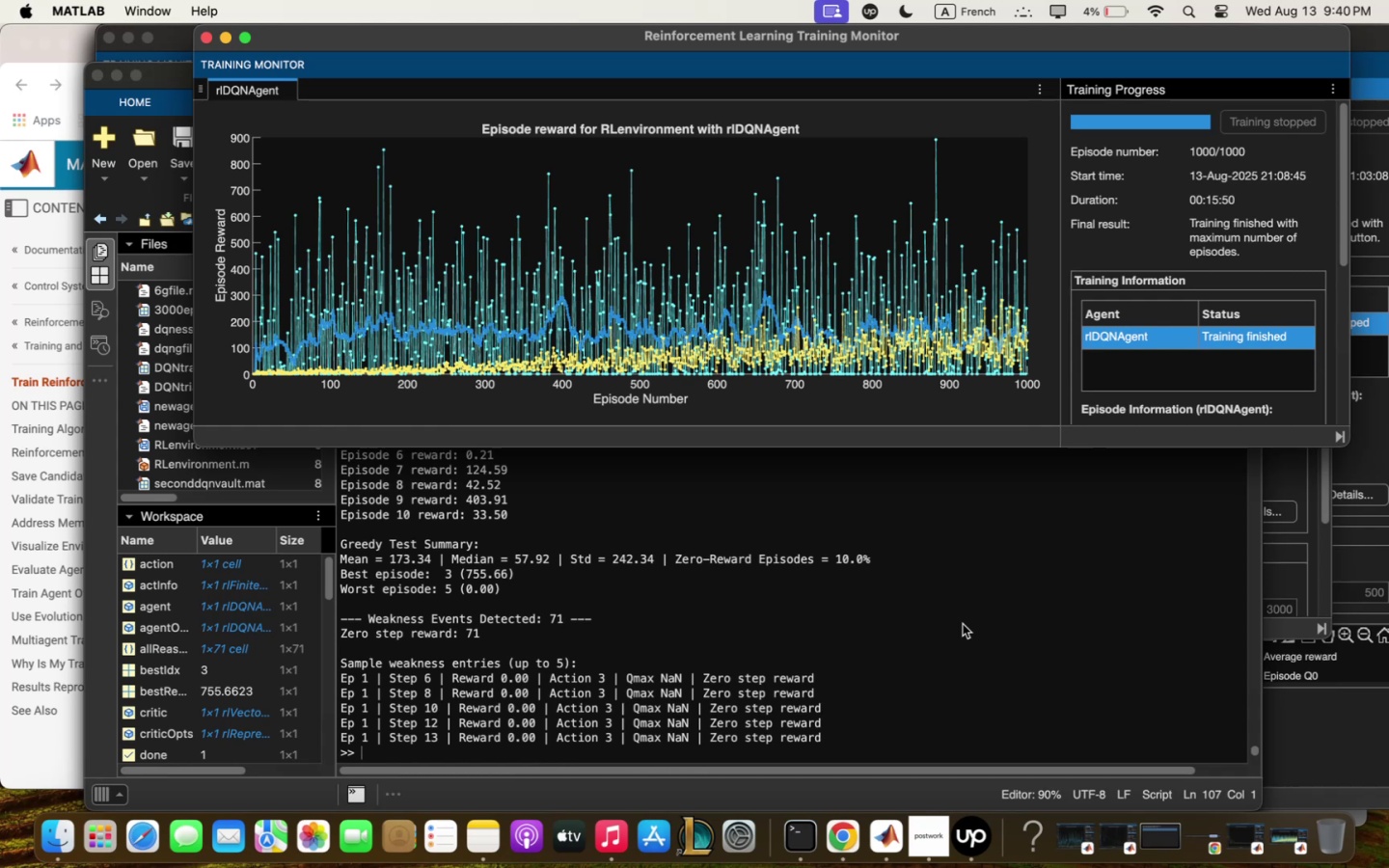 
wait(15.68)
 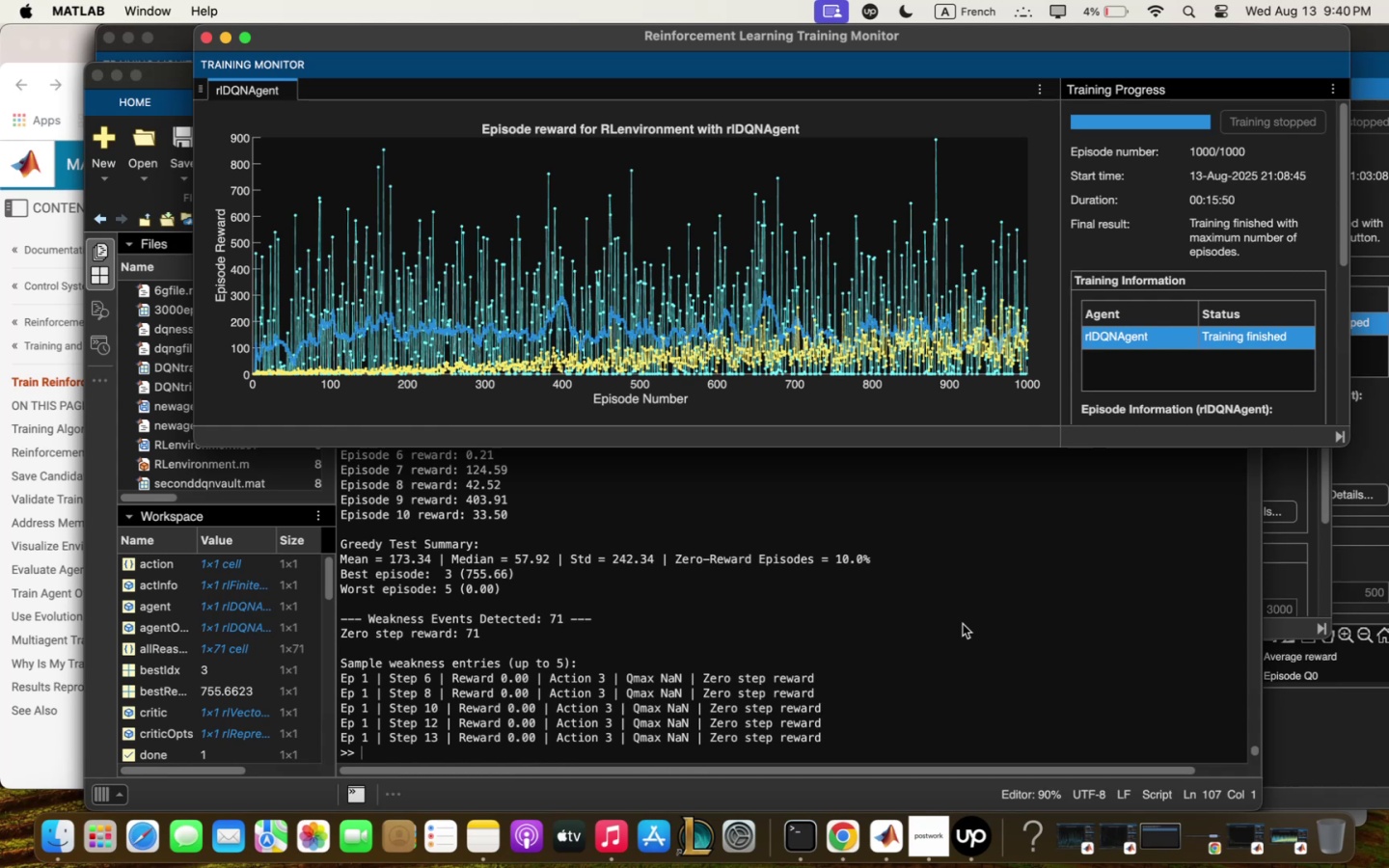 
left_click([715, 573])
 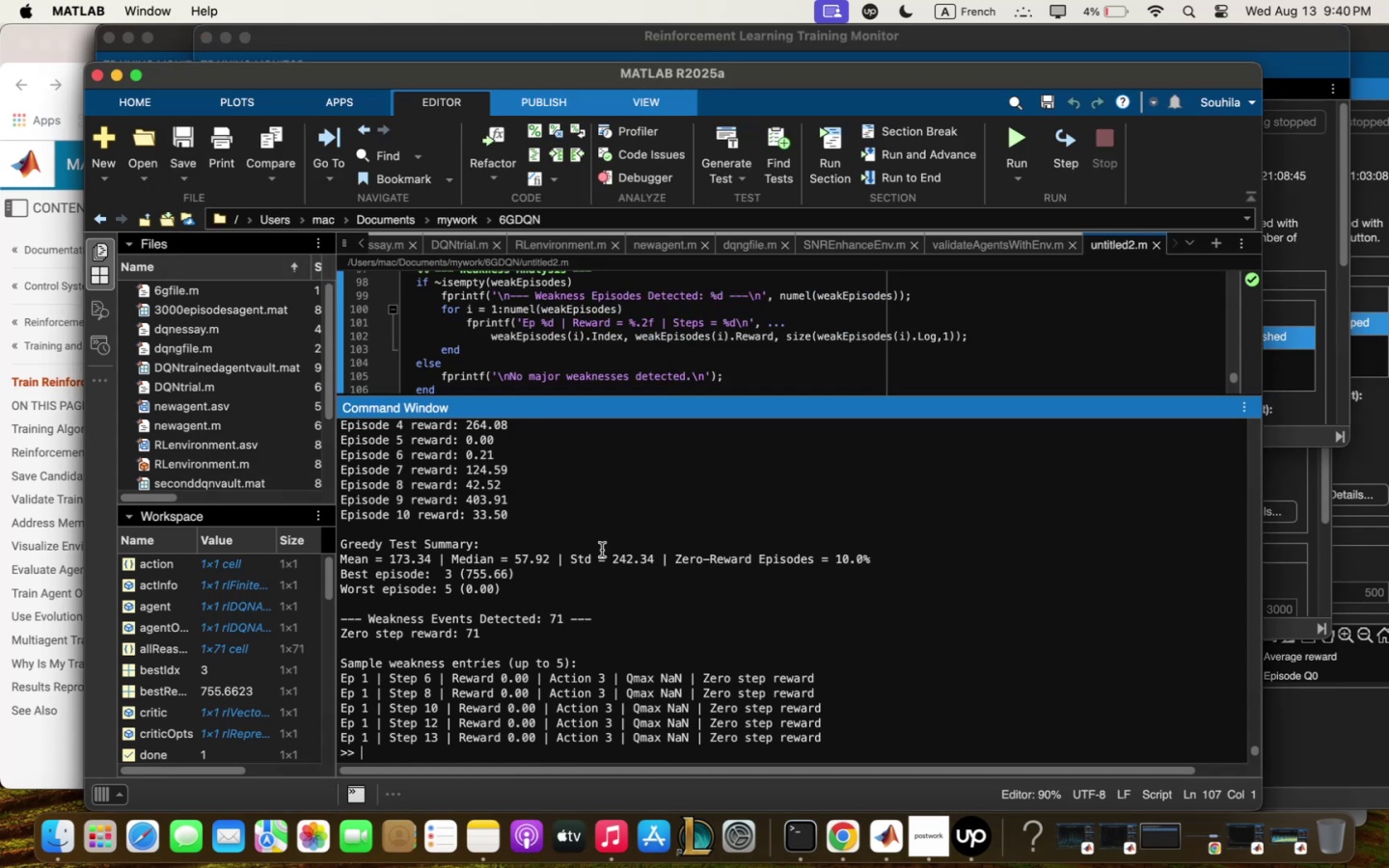 
scroll: coordinate [488, 648], scroll_direction: up, amount: 13.0
 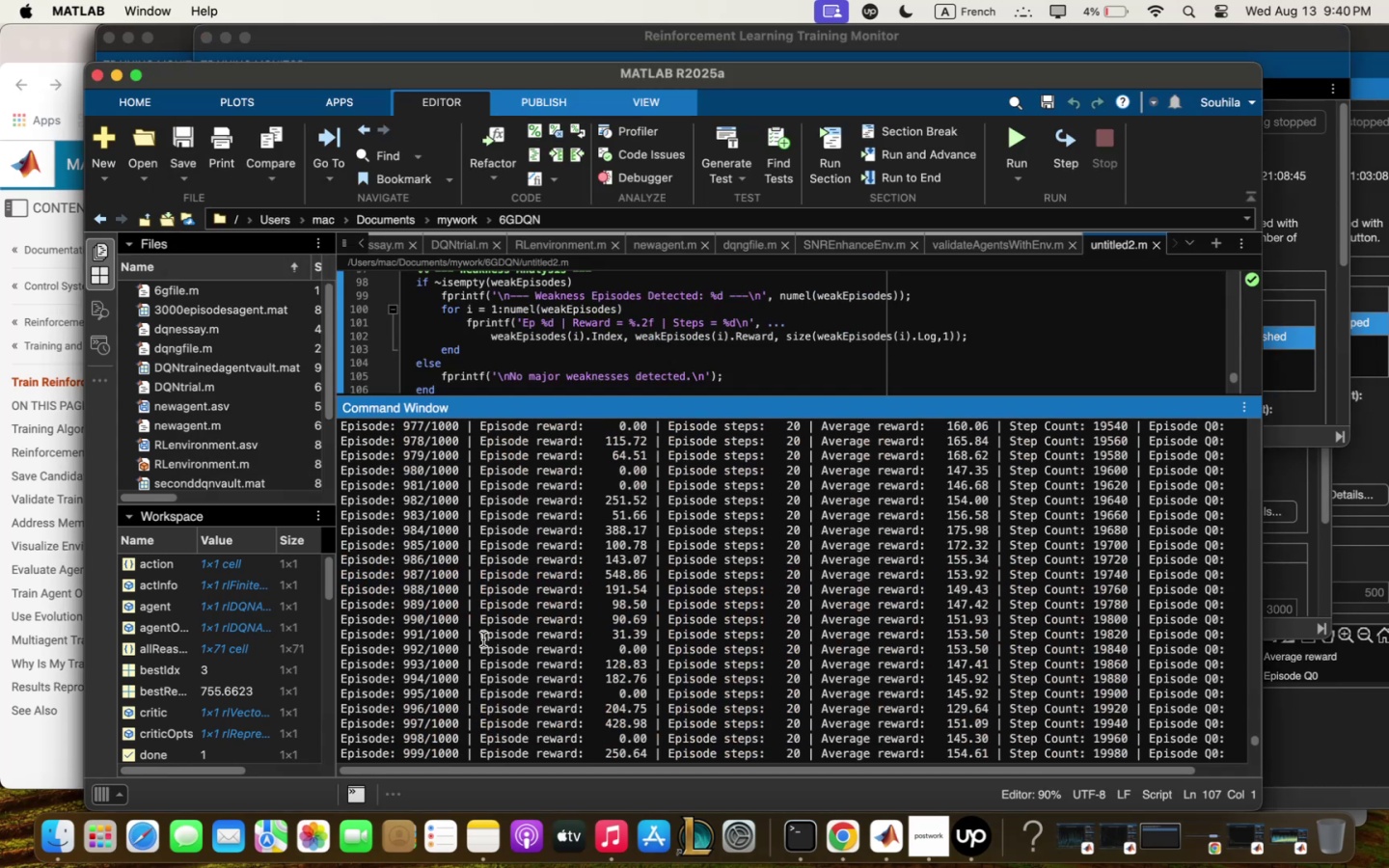 
scroll: coordinate [478, 637], scroll_direction: down, amount: 8.0
 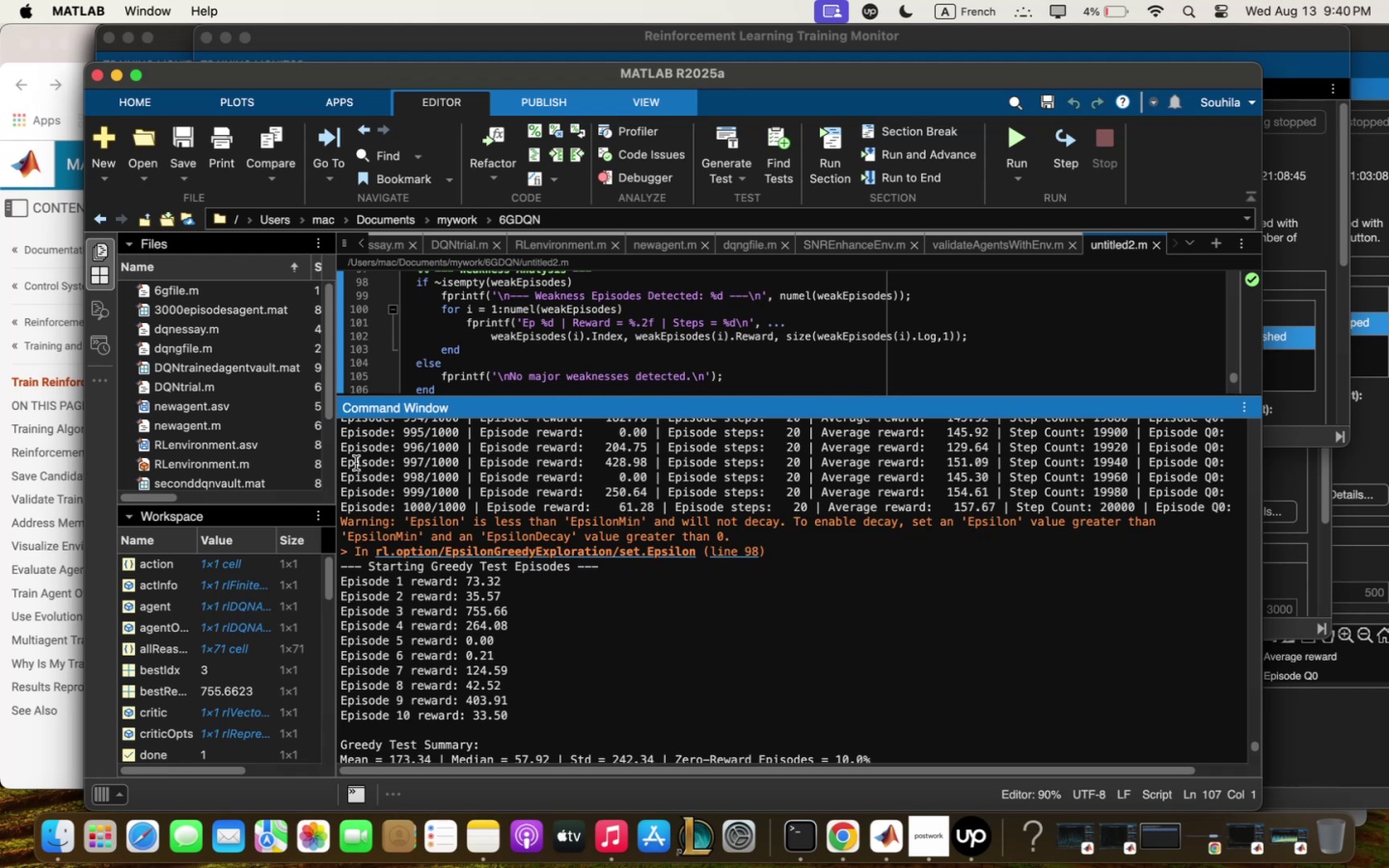 
left_click_drag(start_coordinate=[345, 456], to_coordinate=[438, 867])
 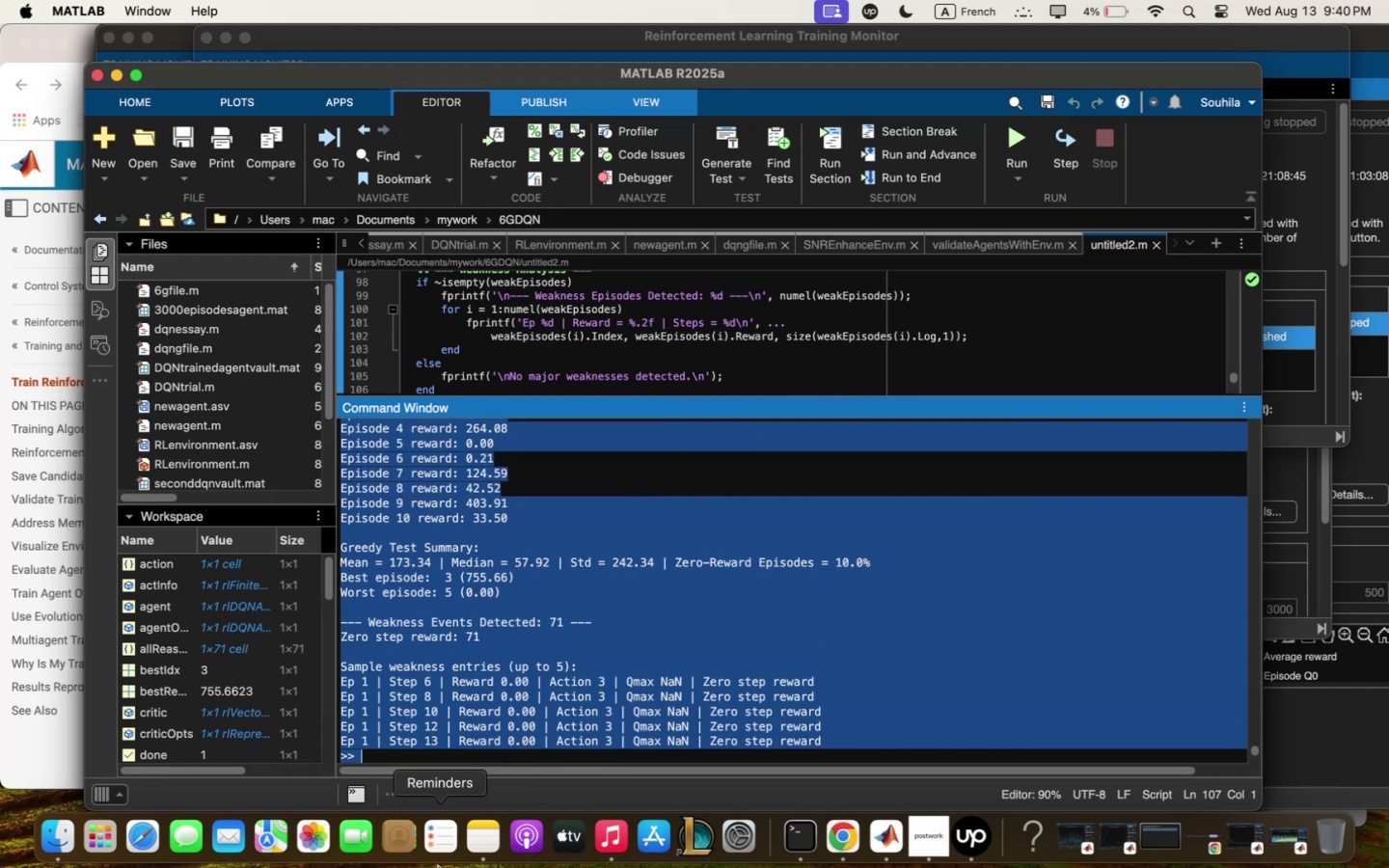 
key(Meta+C)
 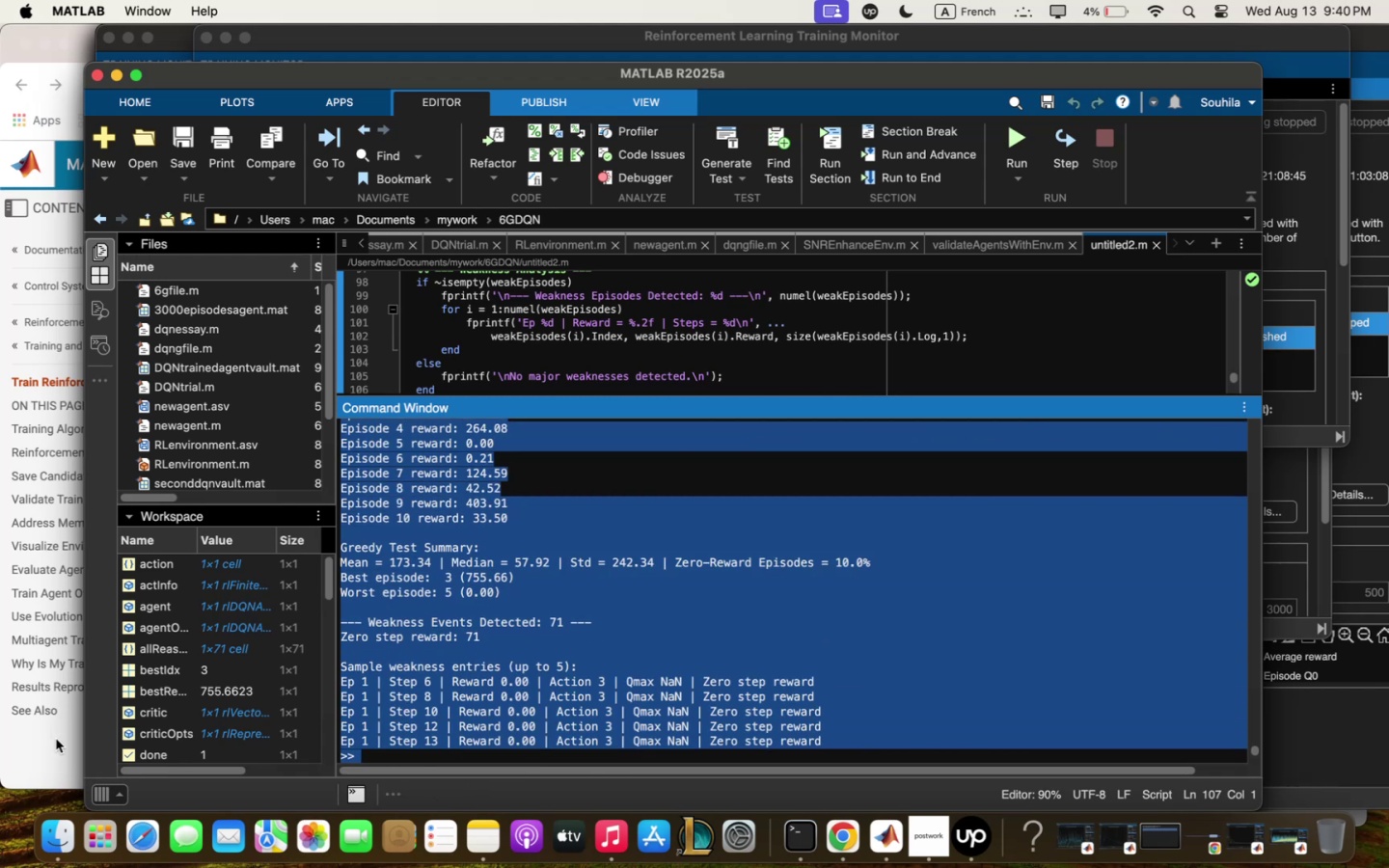 
wait(7.11)
 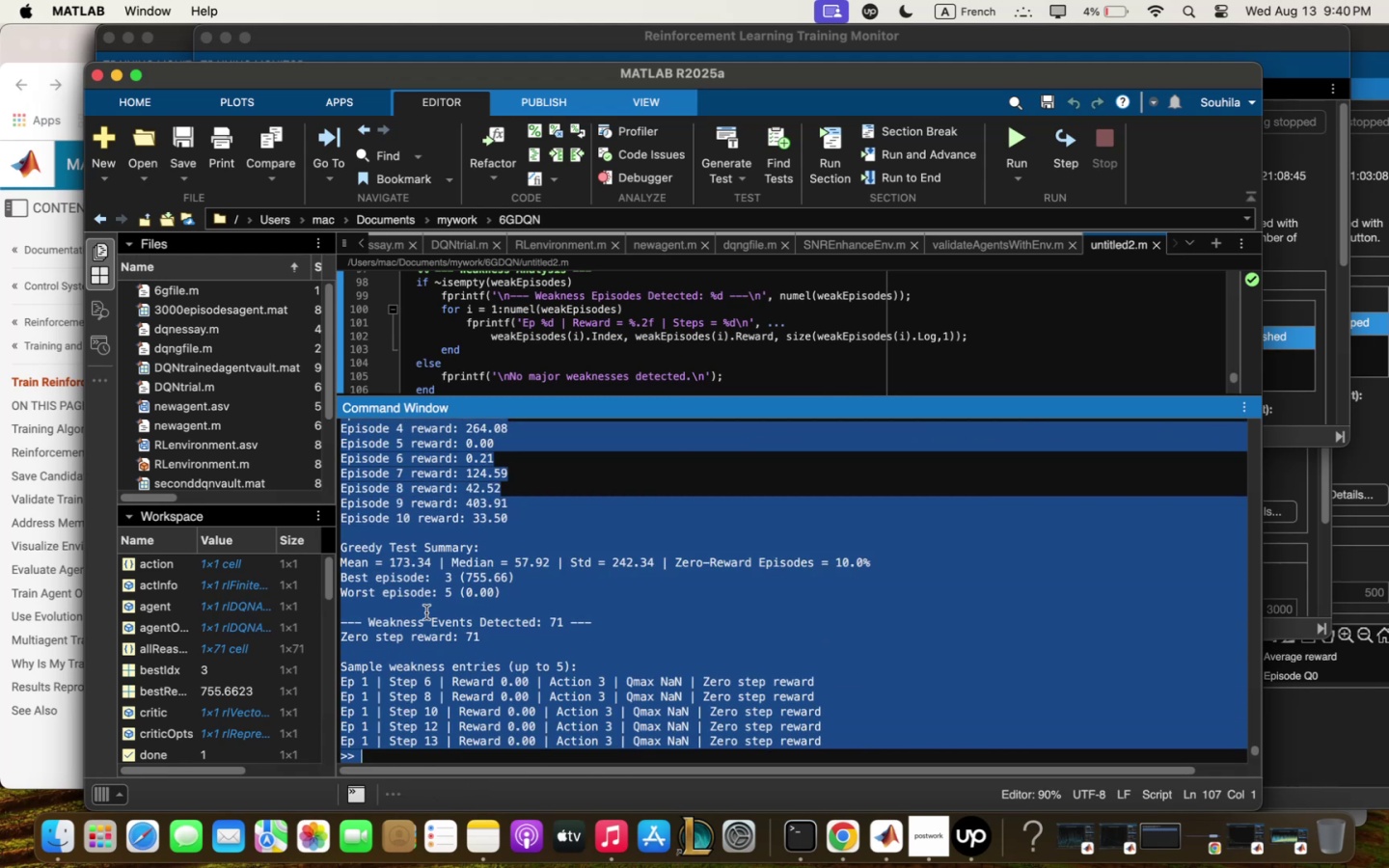 
left_click([56, 739])
 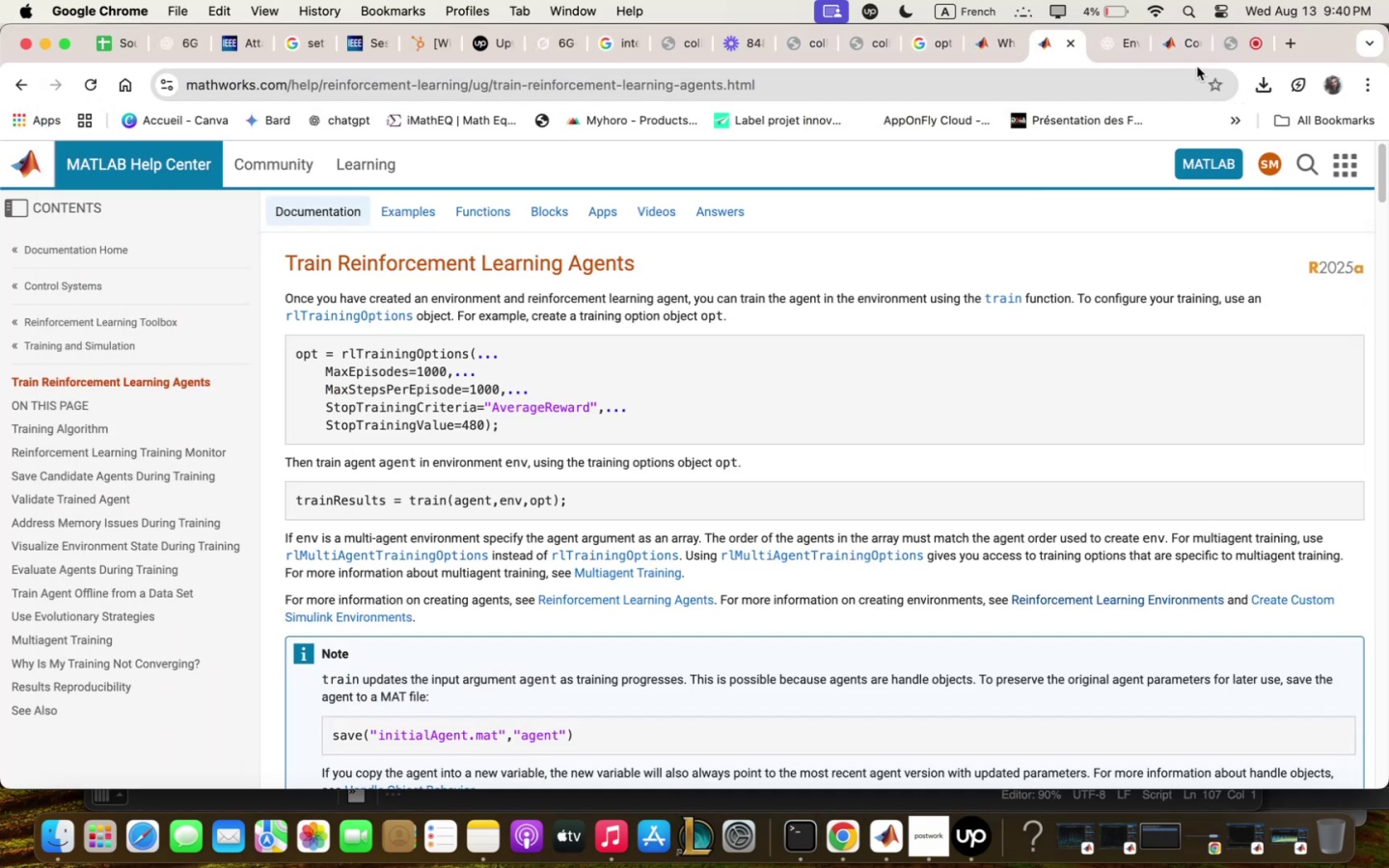 
wait(12.5)
 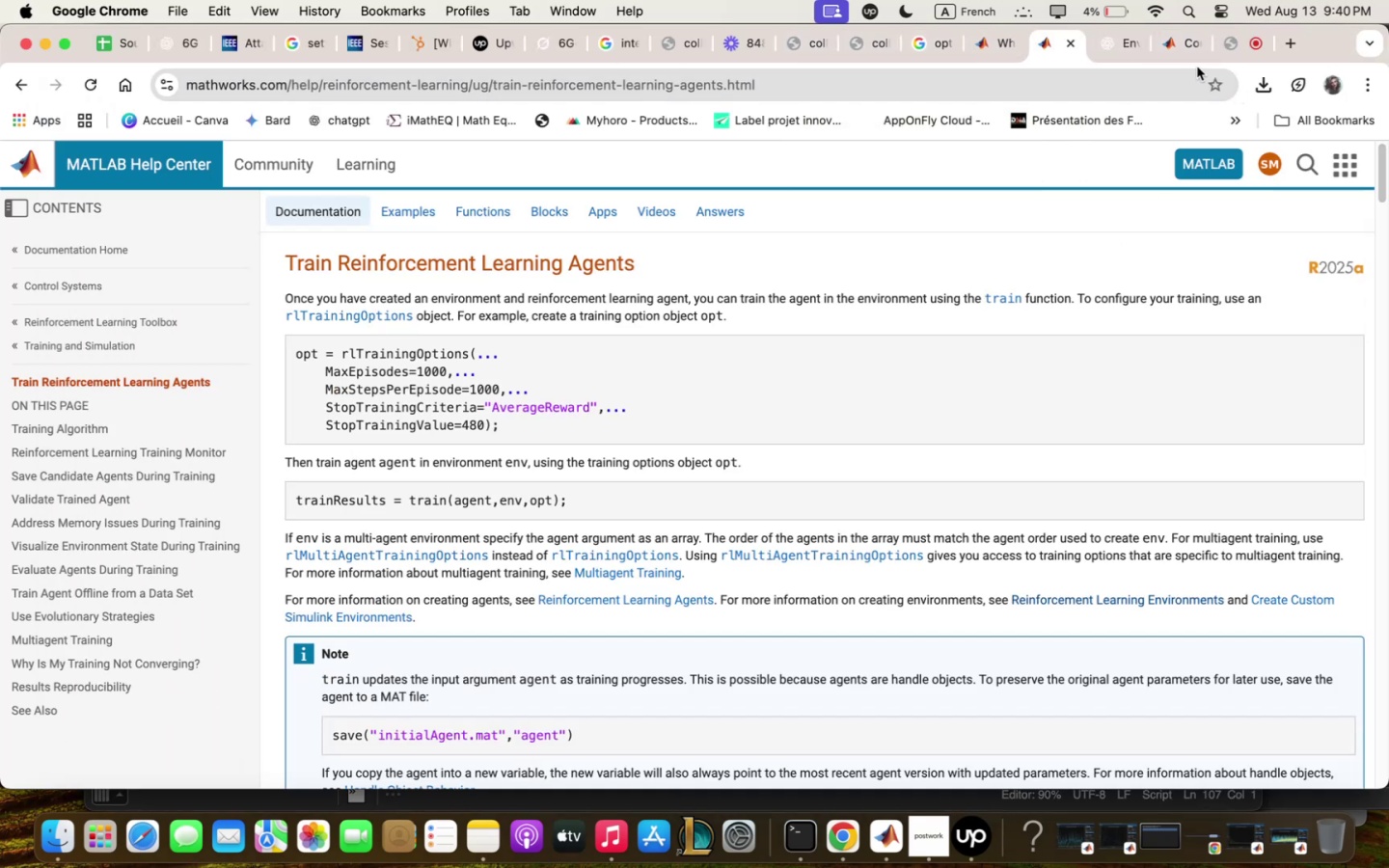 
left_click([1116, 51])
 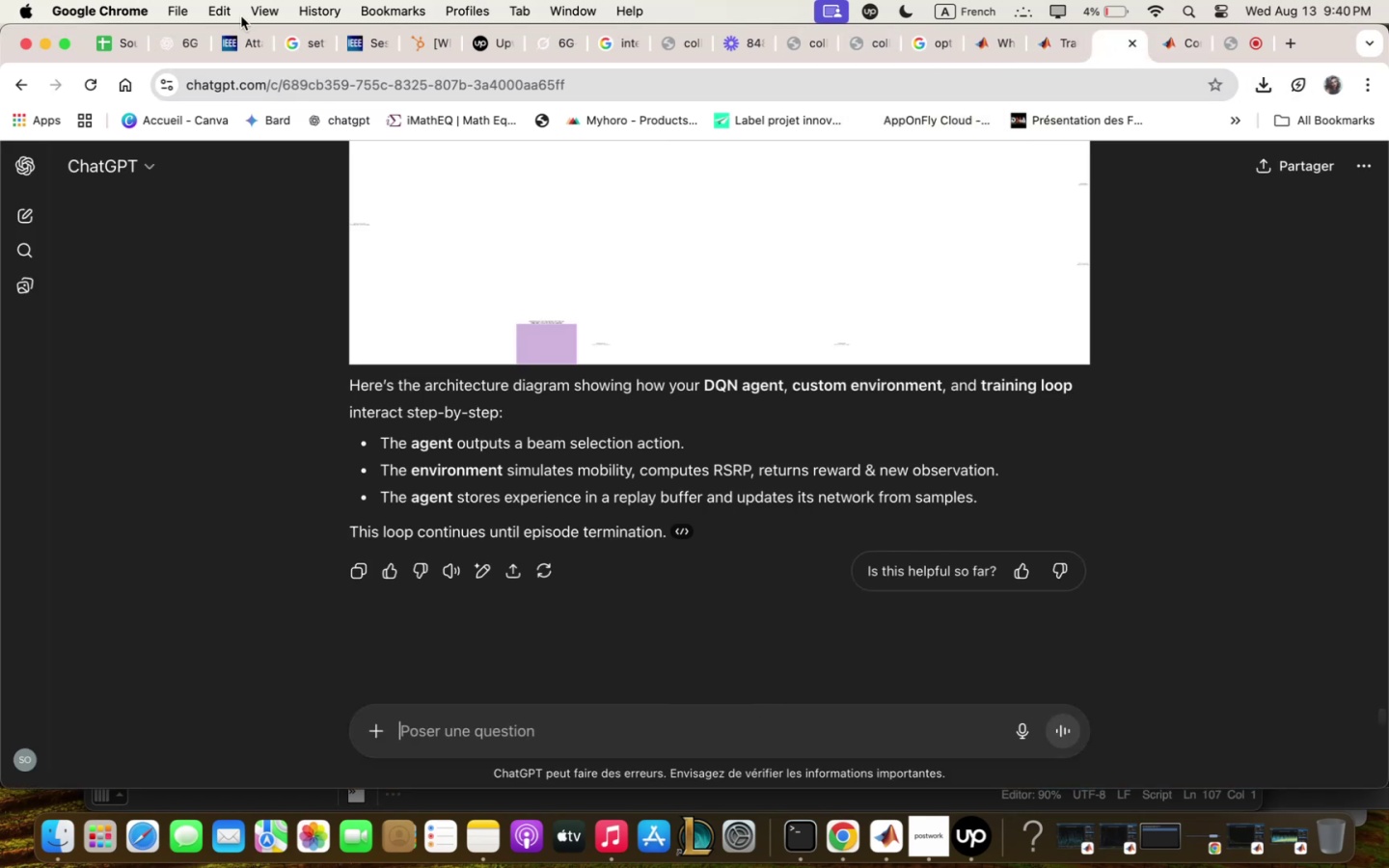 
left_click([191, 46])
 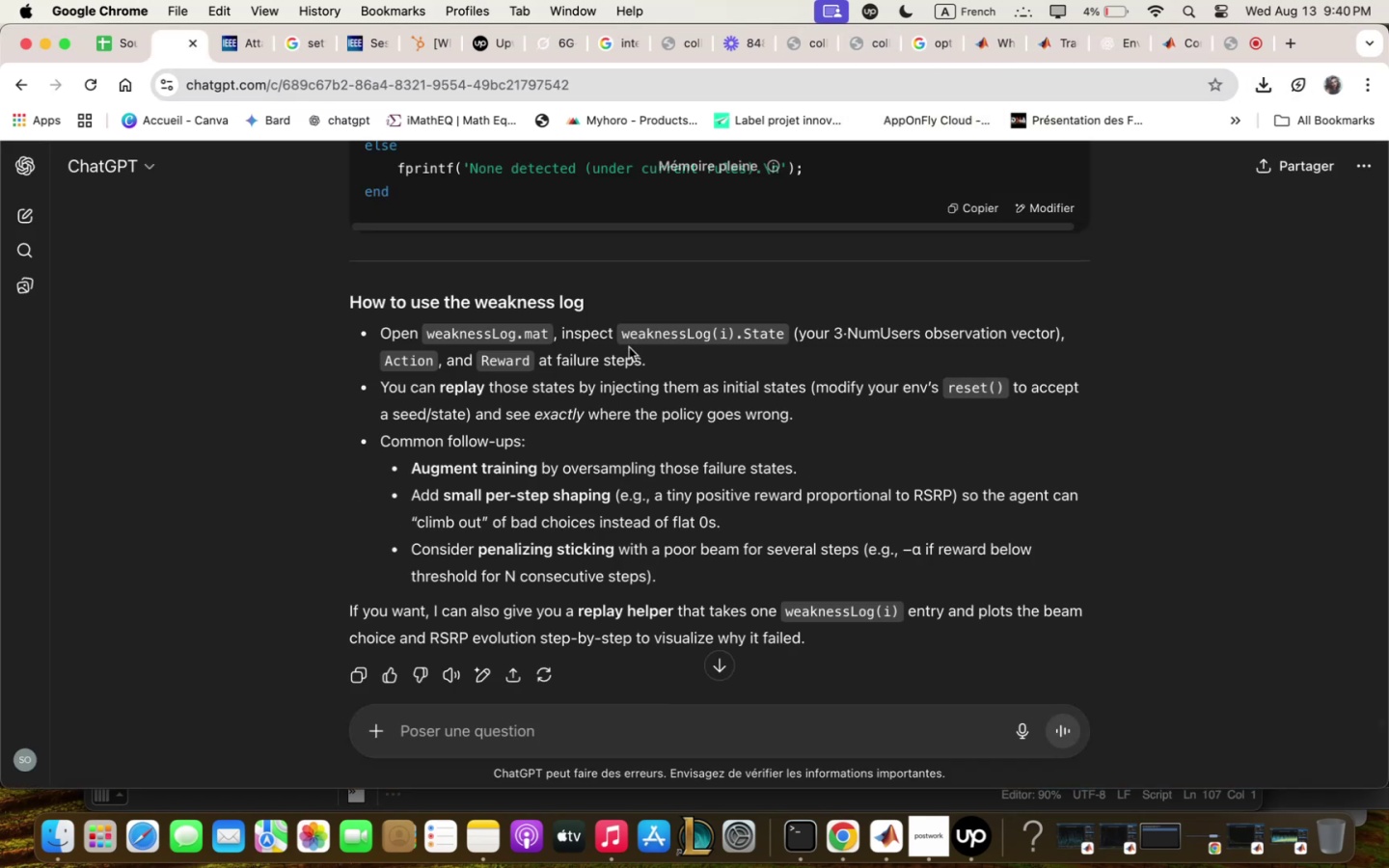 
scroll: coordinate [629, 347], scroll_direction: down, amount: 2.0
 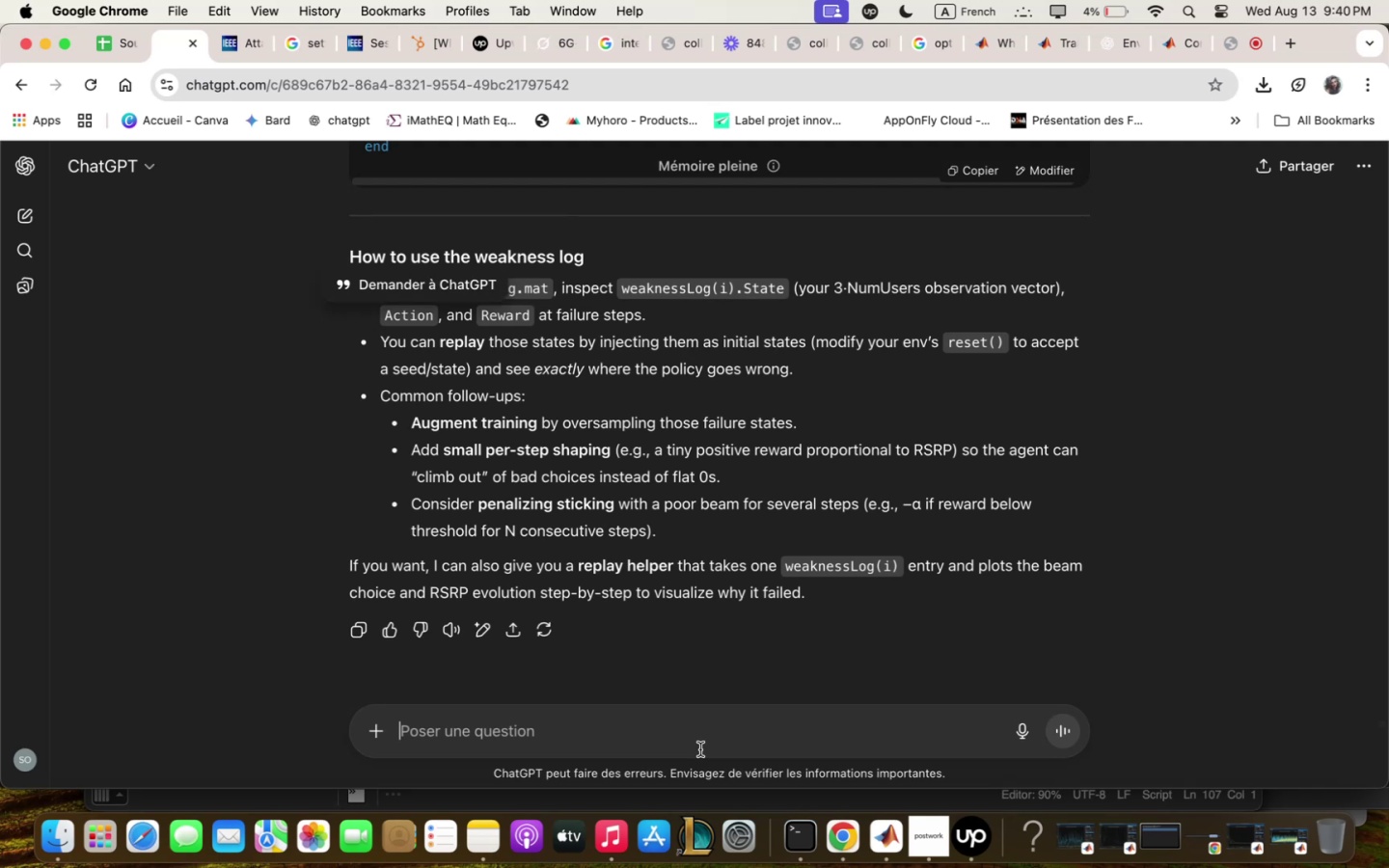 
key(Meta+V)
 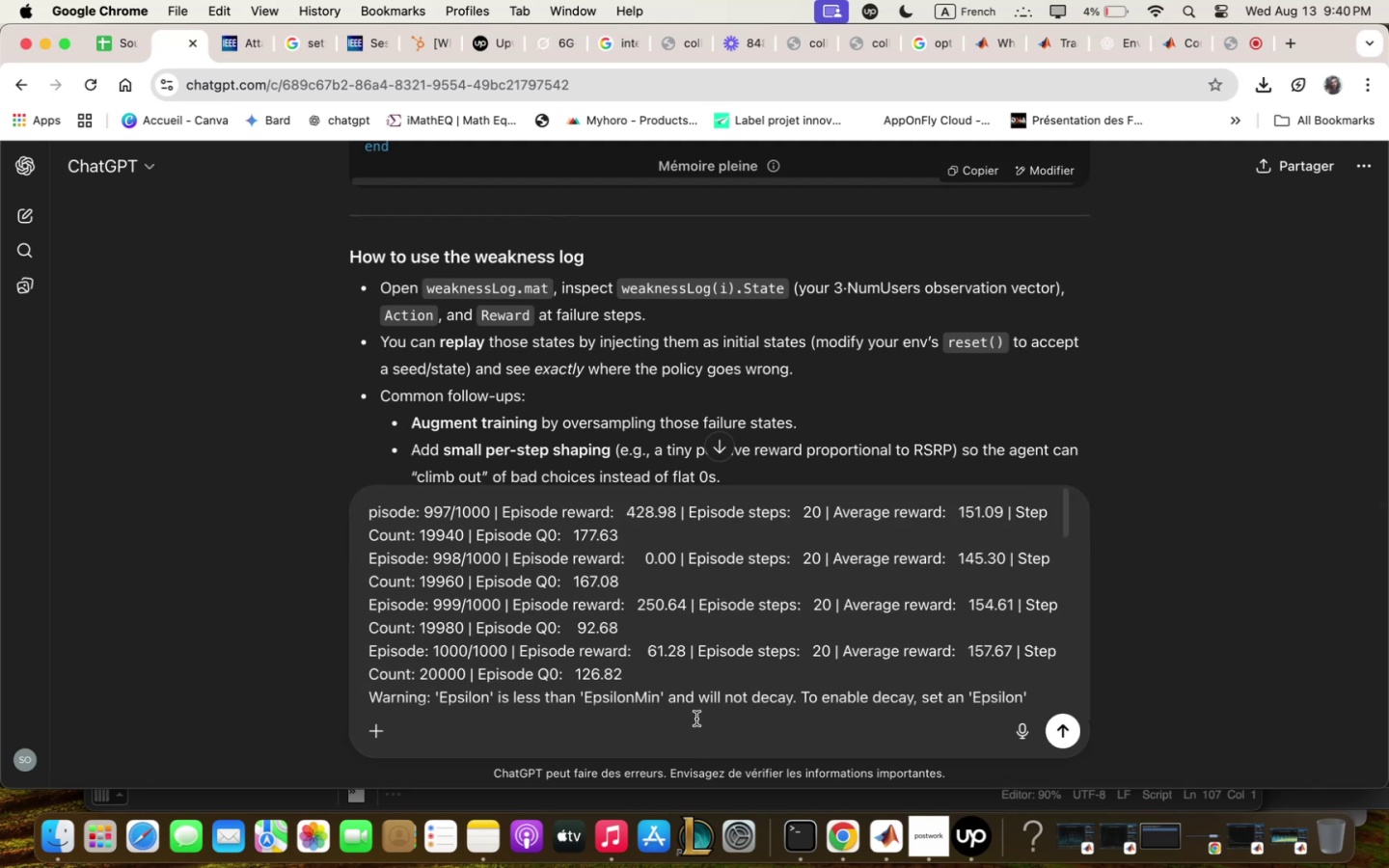 
scroll: coordinate [748, 558], scroll_direction: down, amount: 8.0
 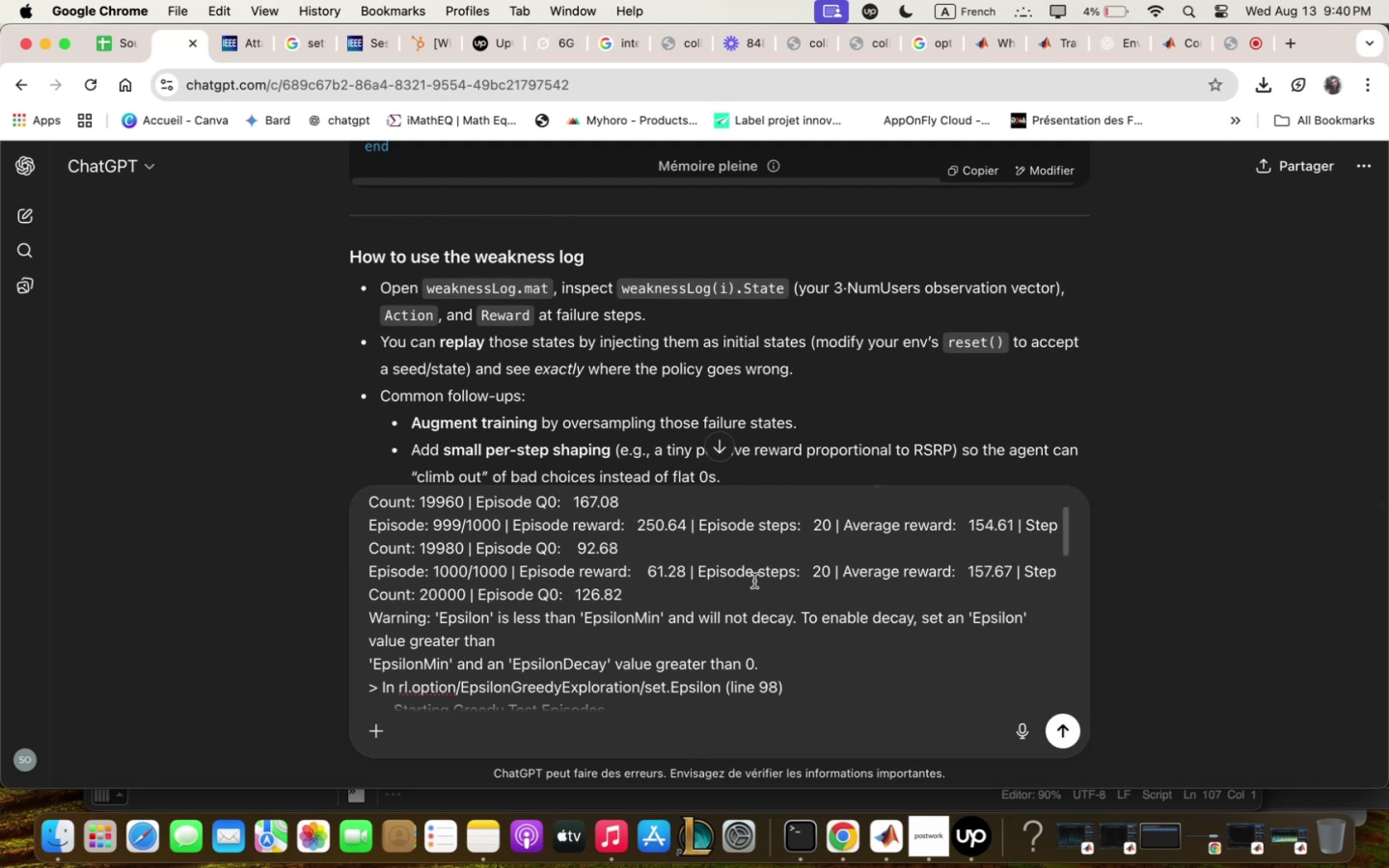 
left_click([754, 581])
 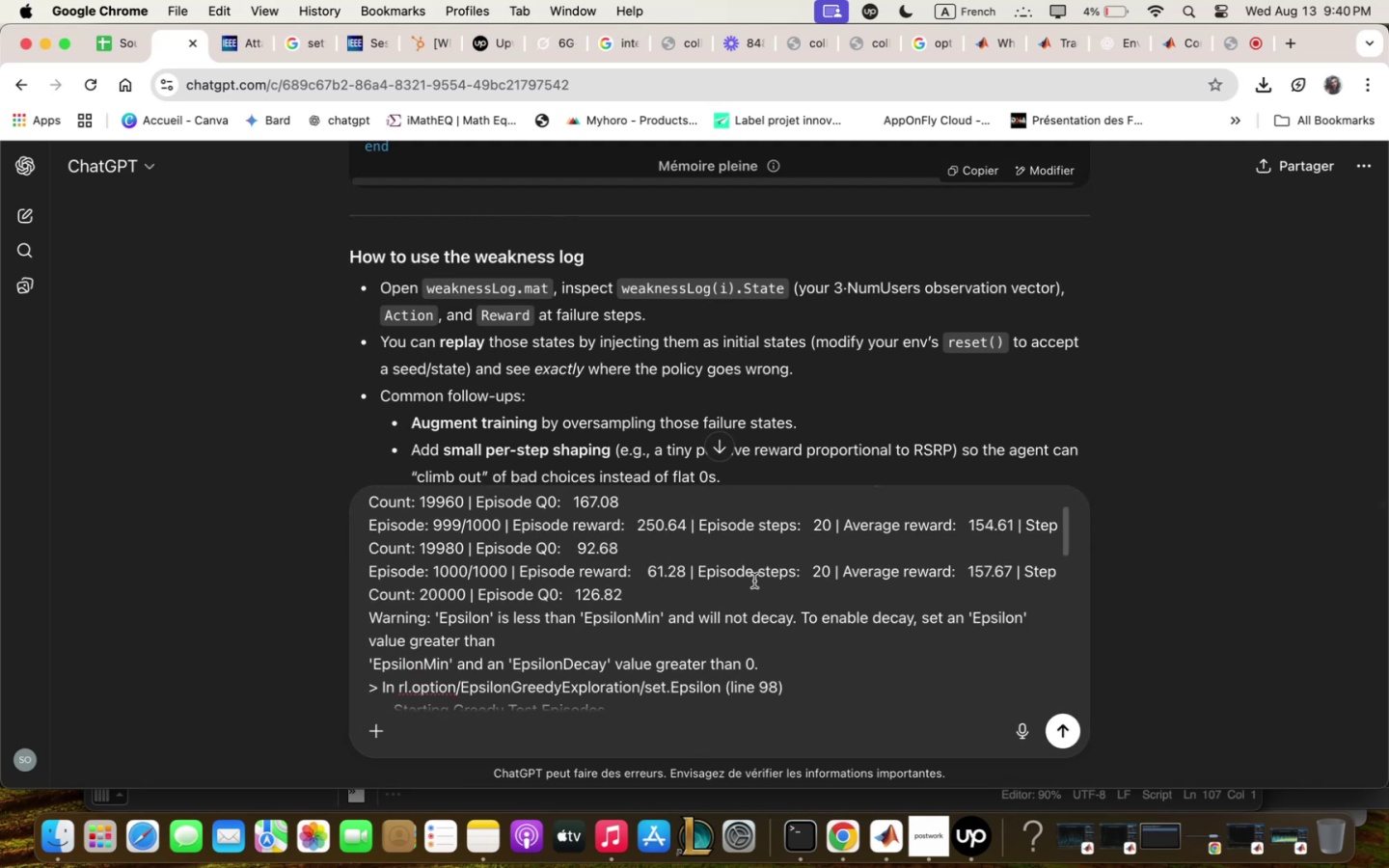 
key(Enter)
 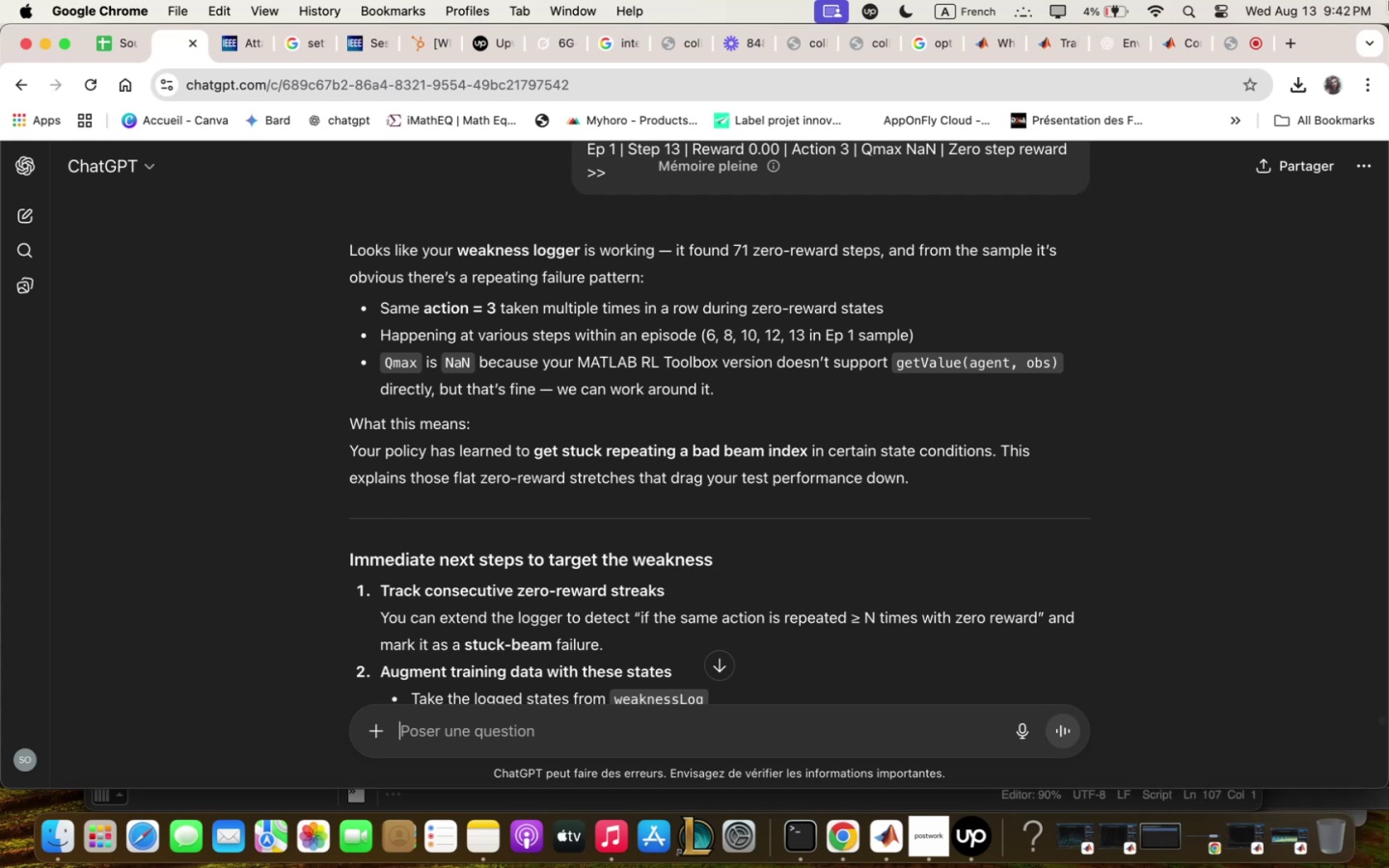 
wait(94.84)
 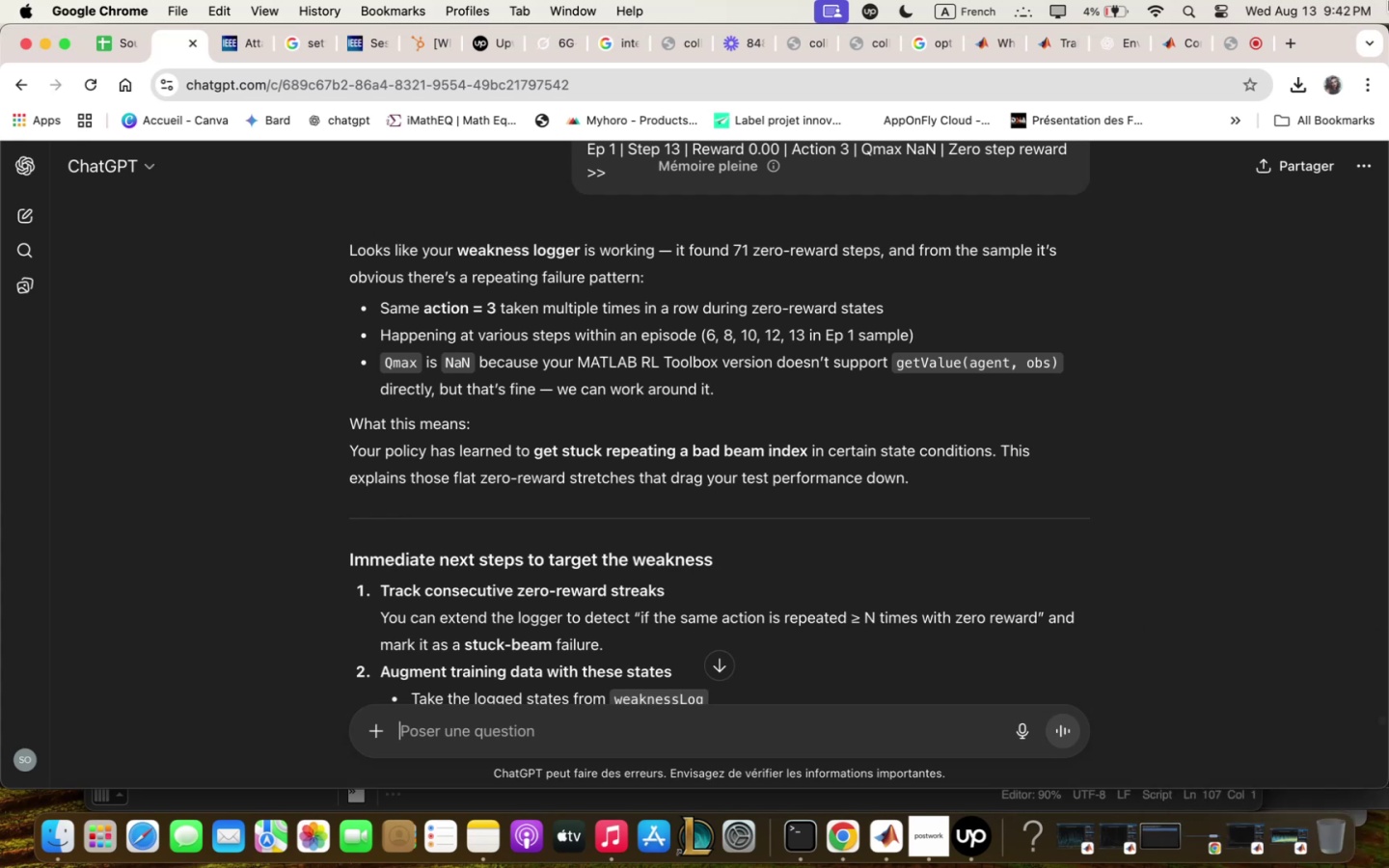 
scroll: coordinate [1010, 393], scroll_direction: none, amount: 0.0
 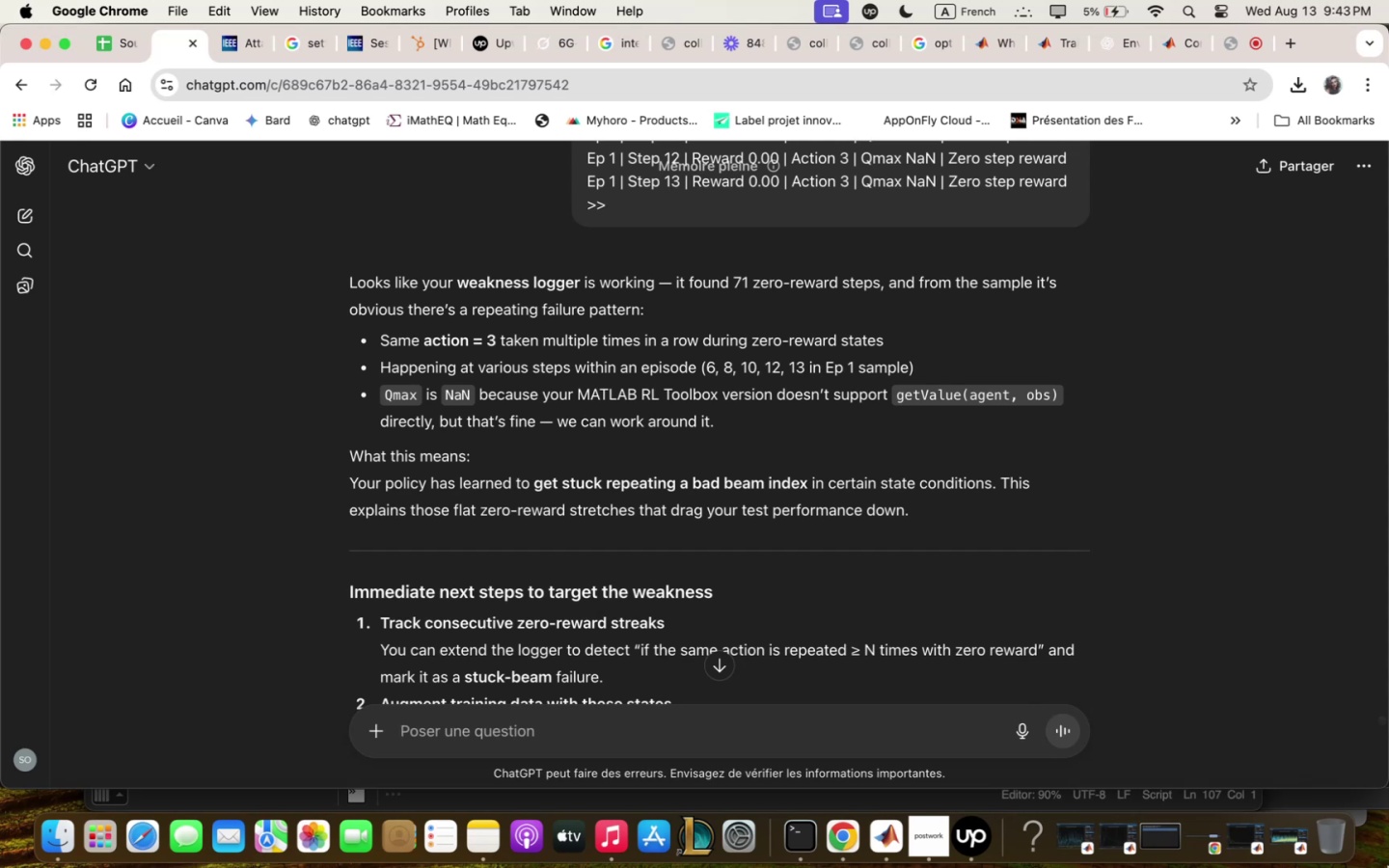 
wait(68.05)
 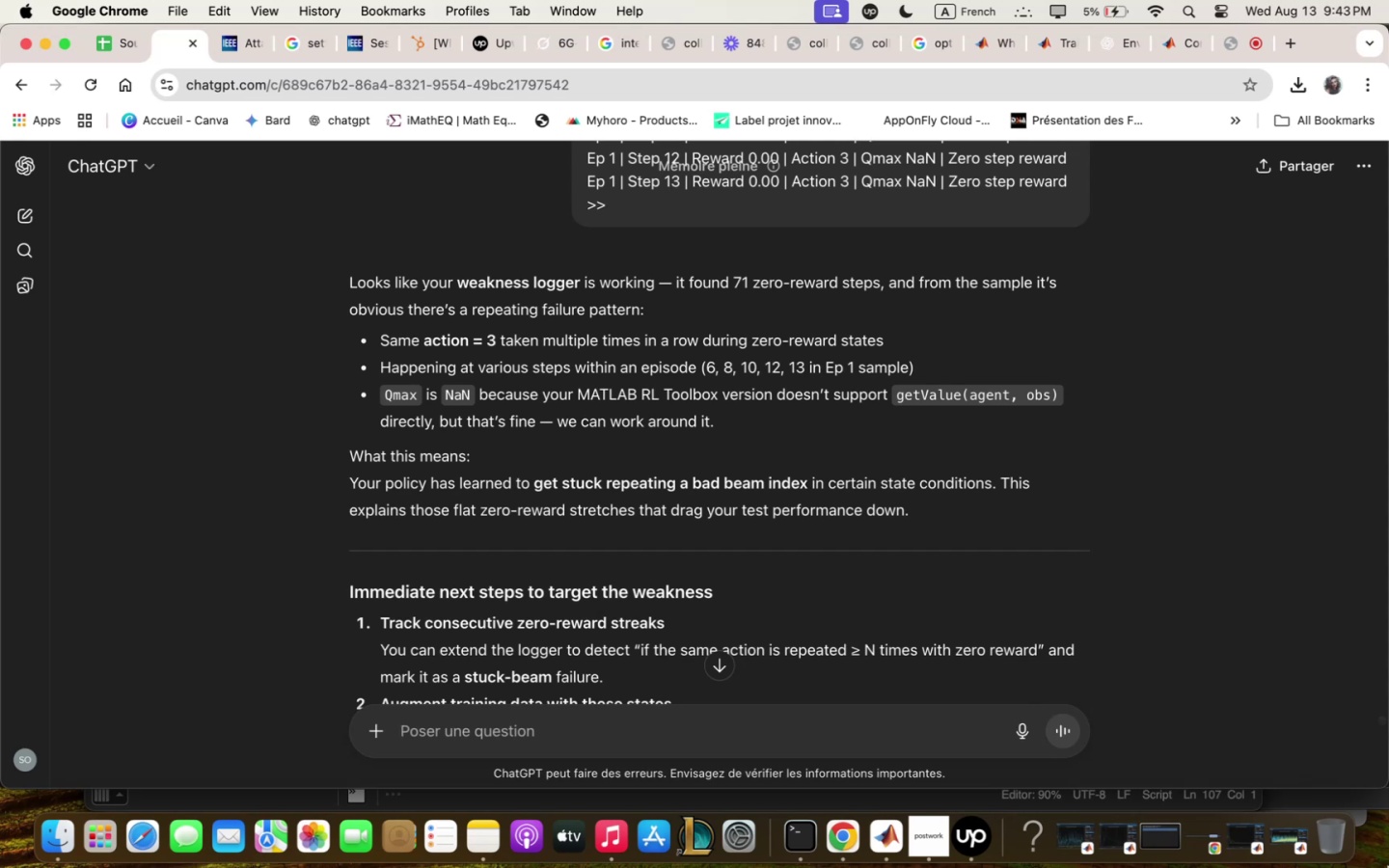 
scroll: coordinate [1297, 501], scroll_direction: down, amount: 3.0
 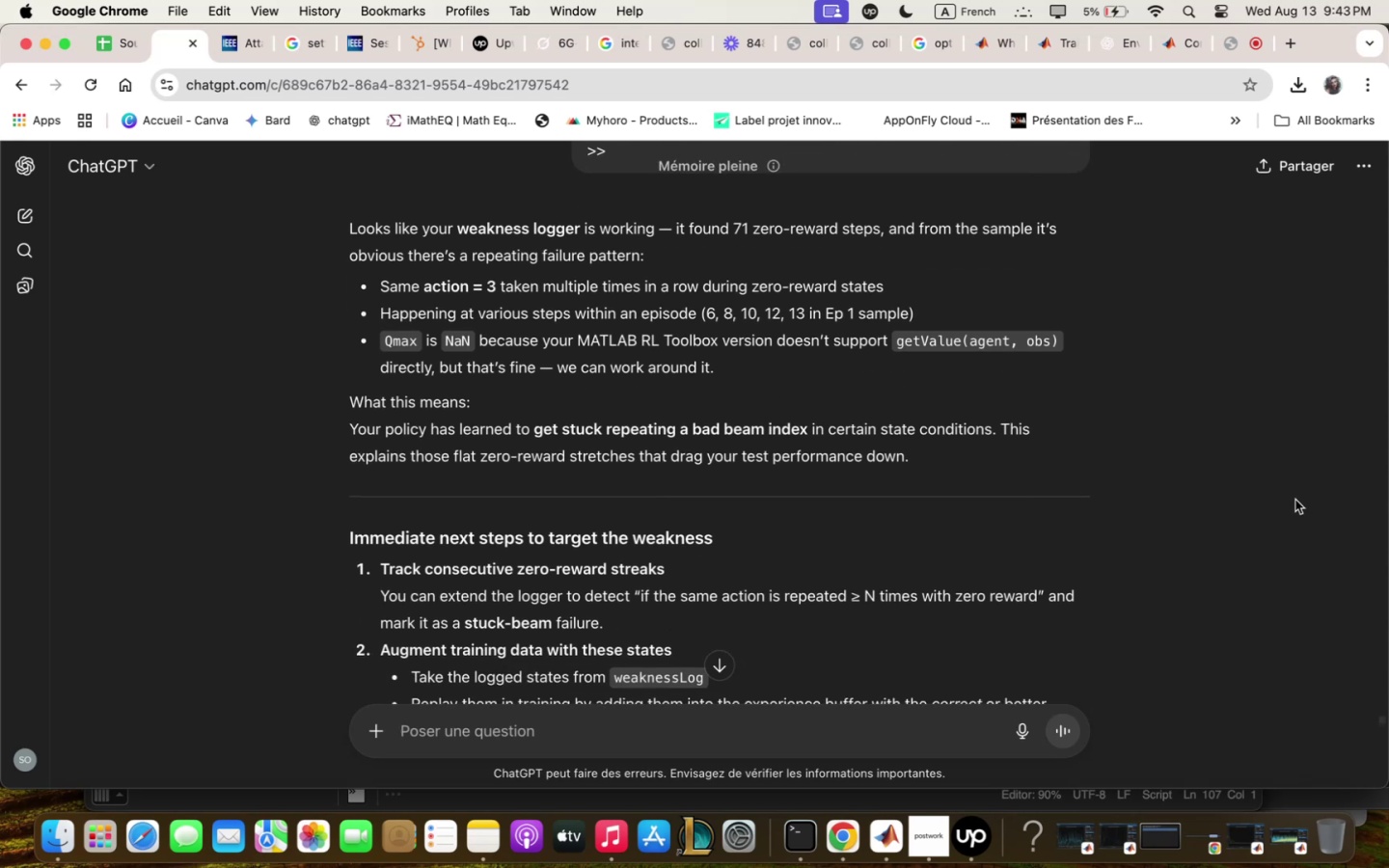 
scroll: coordinate [1295, 500], scroll_direction: up, amount: 1.0
 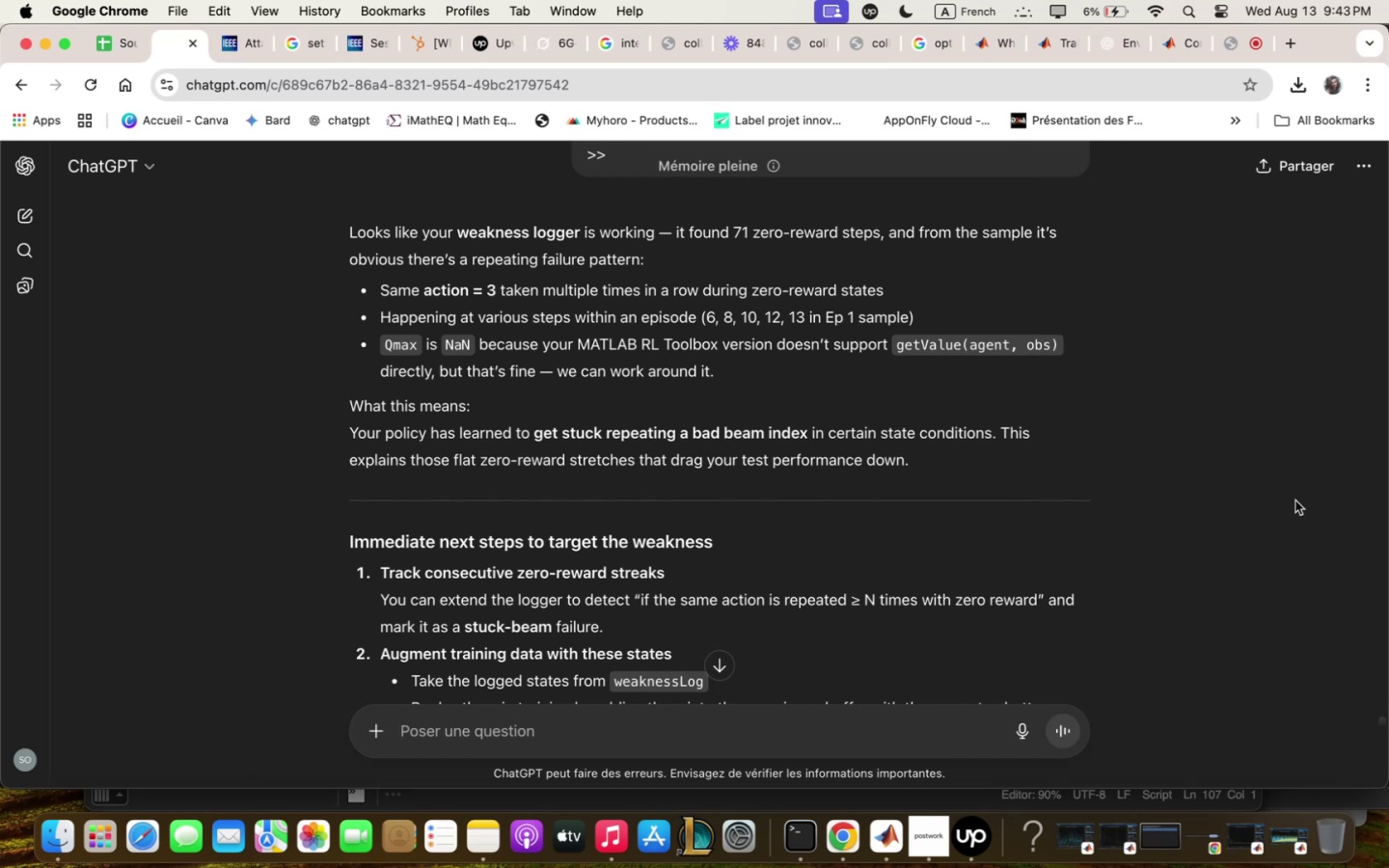 
wait(19.88)
 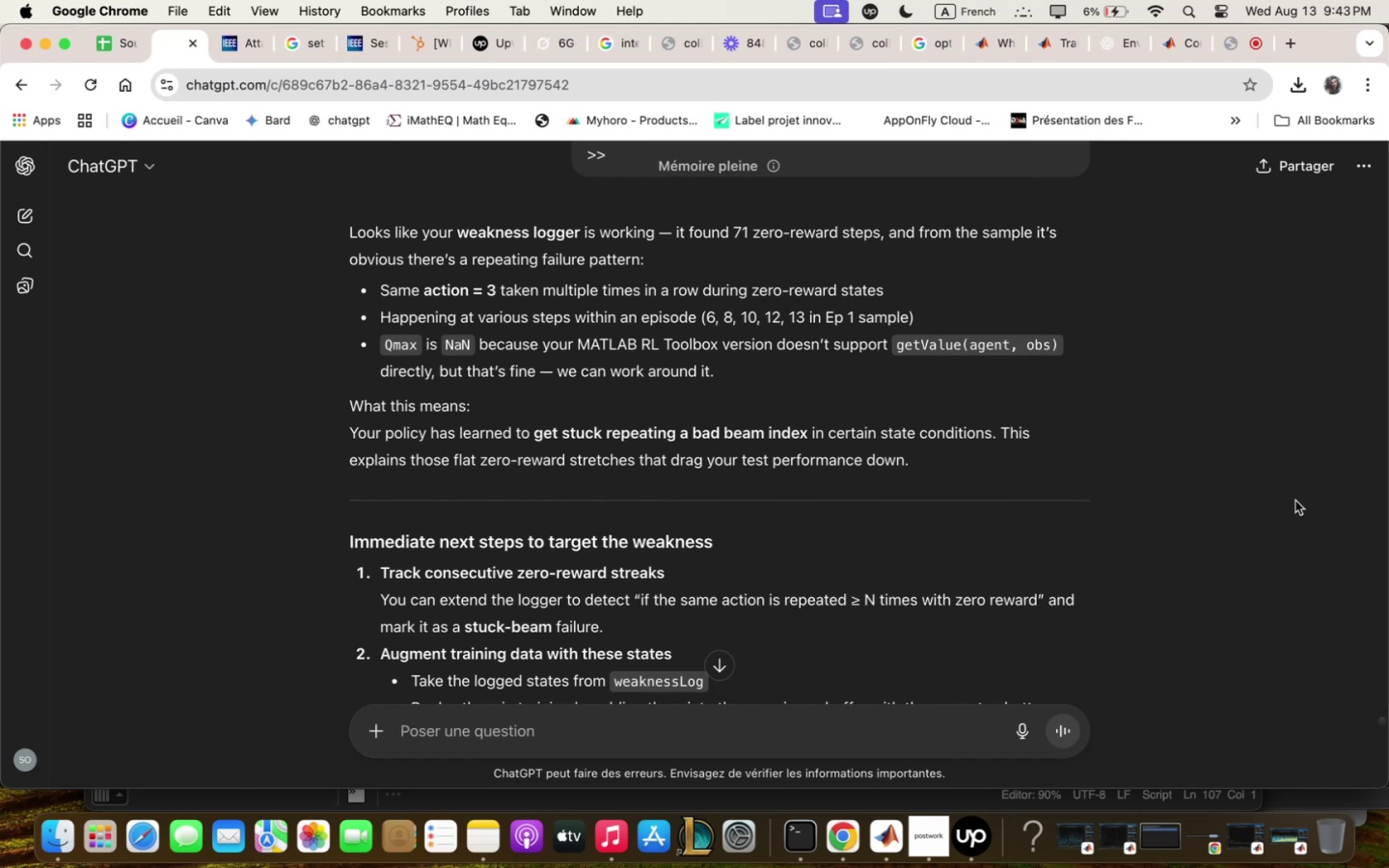 
scroll: coordinate [1148, 418], scroll_direction: down, amount: 4.0
 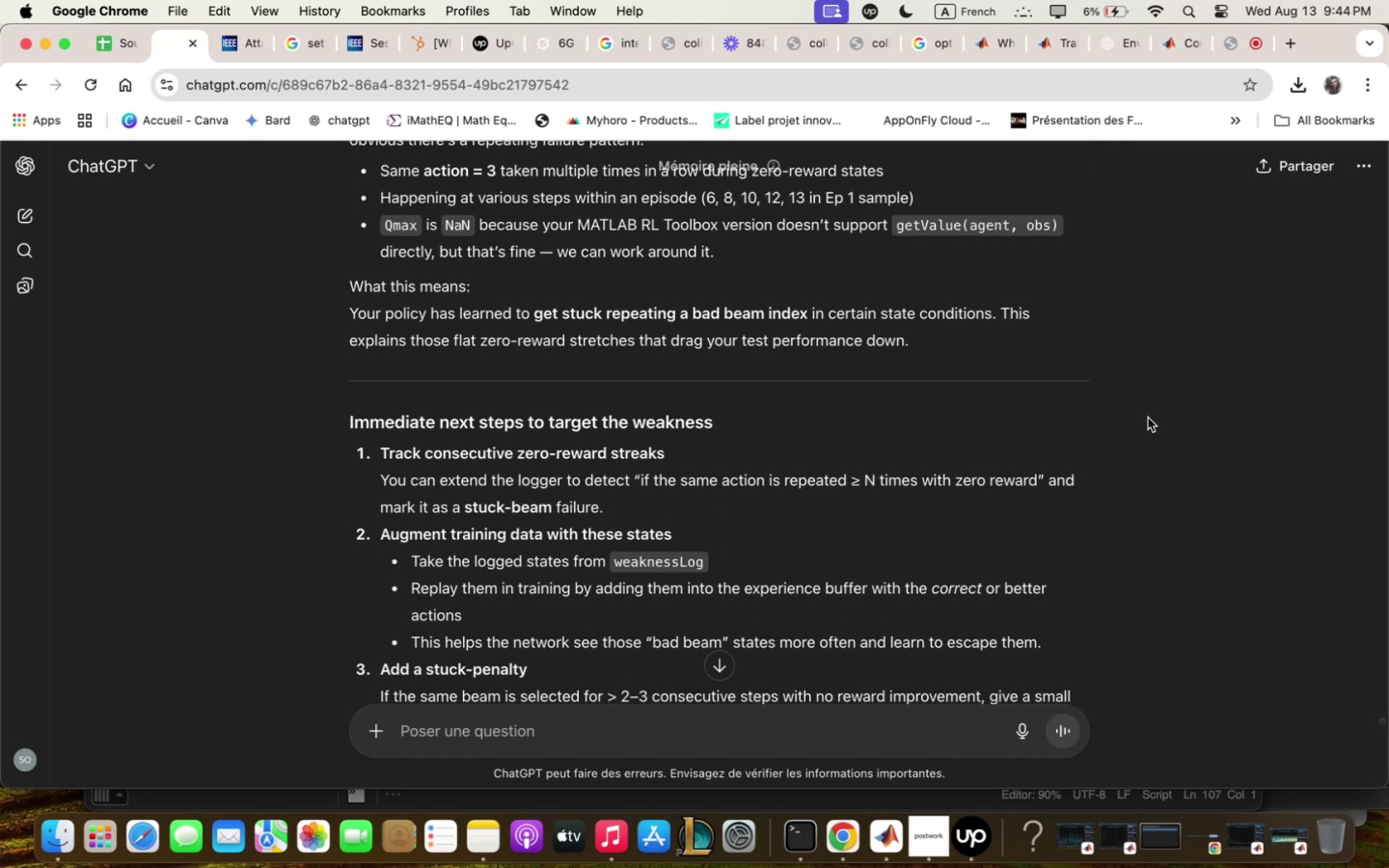 
scroll: coordinate [1148, 418], scroll_direction: up, amount: 4.0
 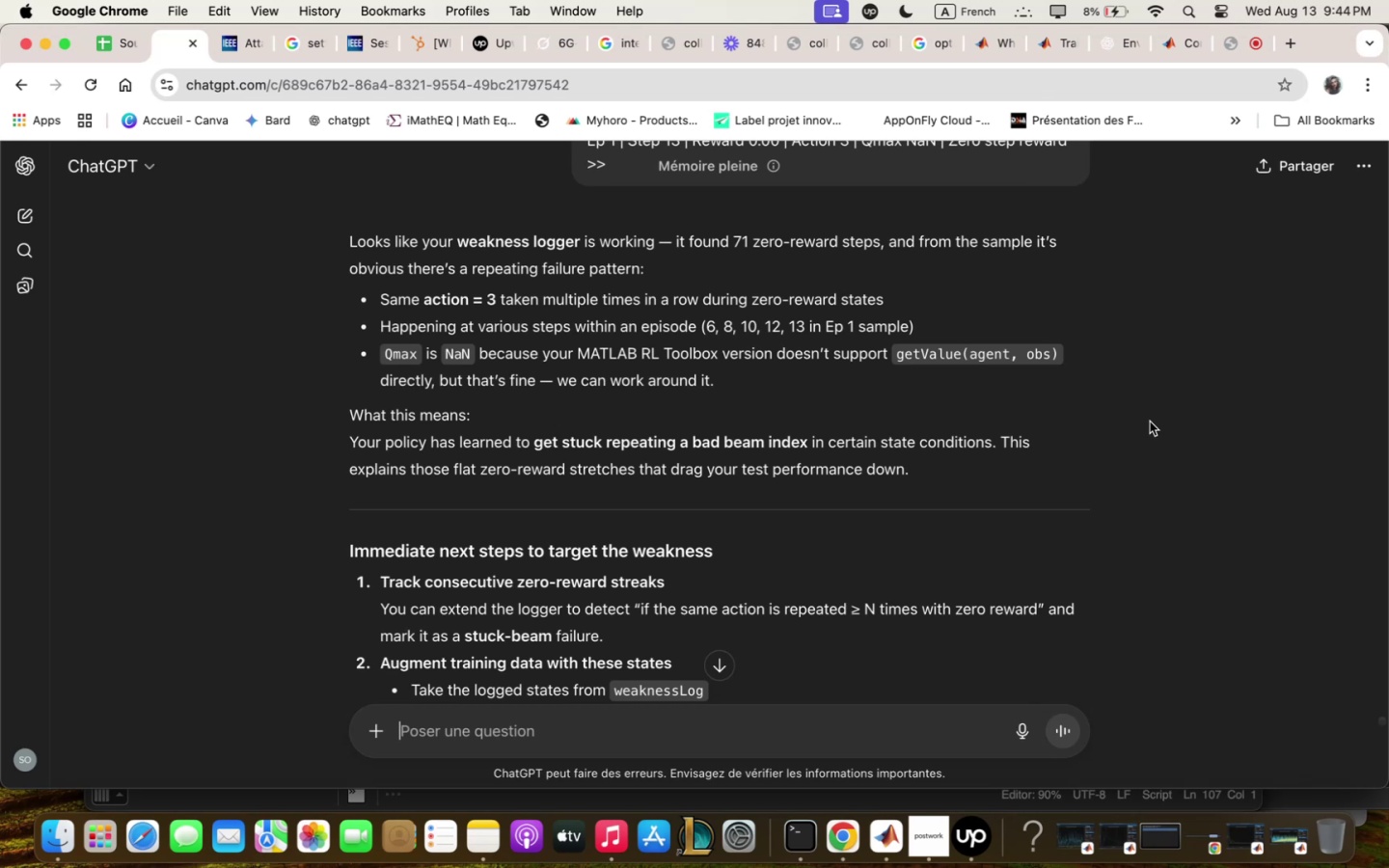 
wait(58.87)
 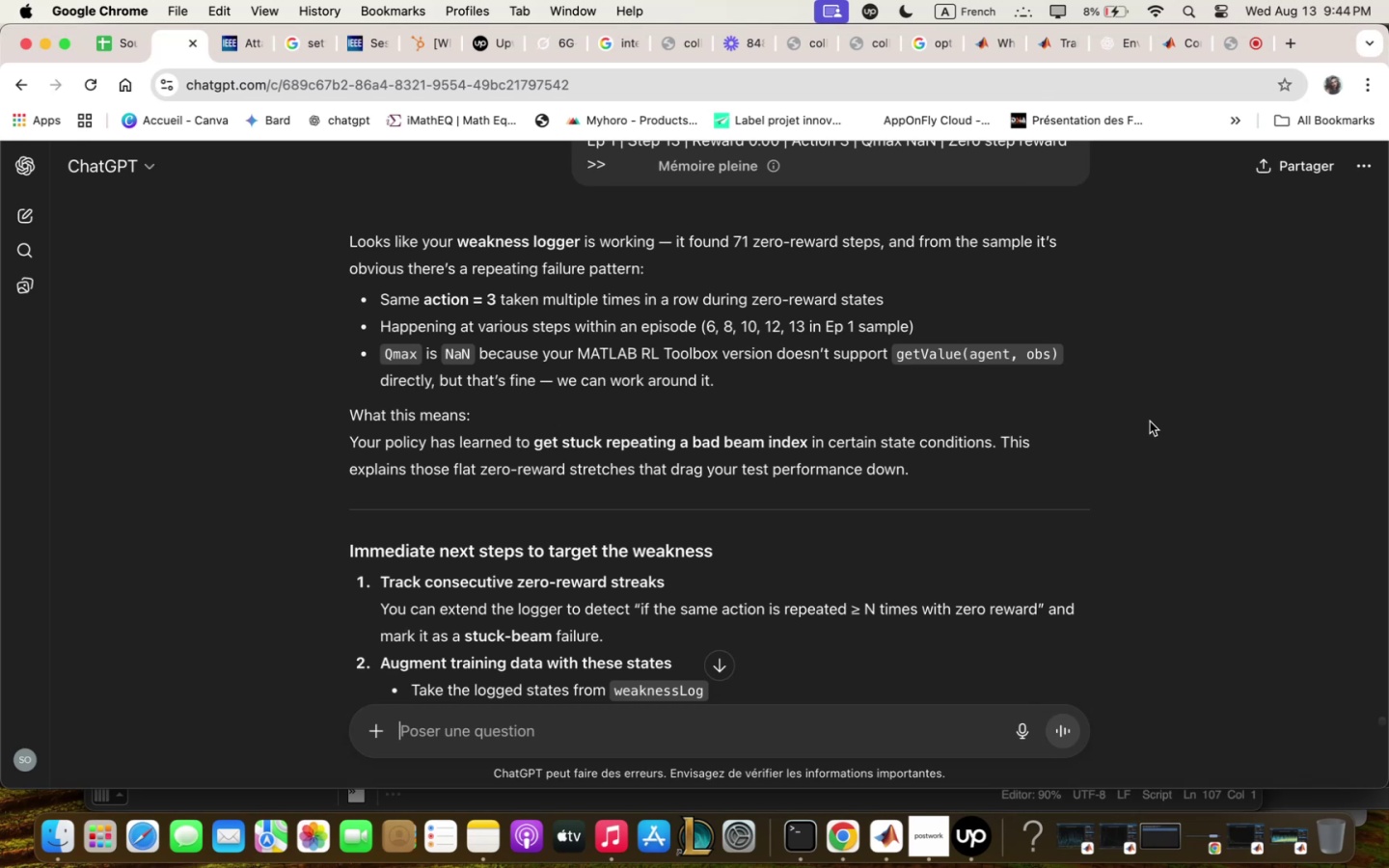 
scroll: coordinate [406, 519], scroll_direction: down, amount: 2.0
 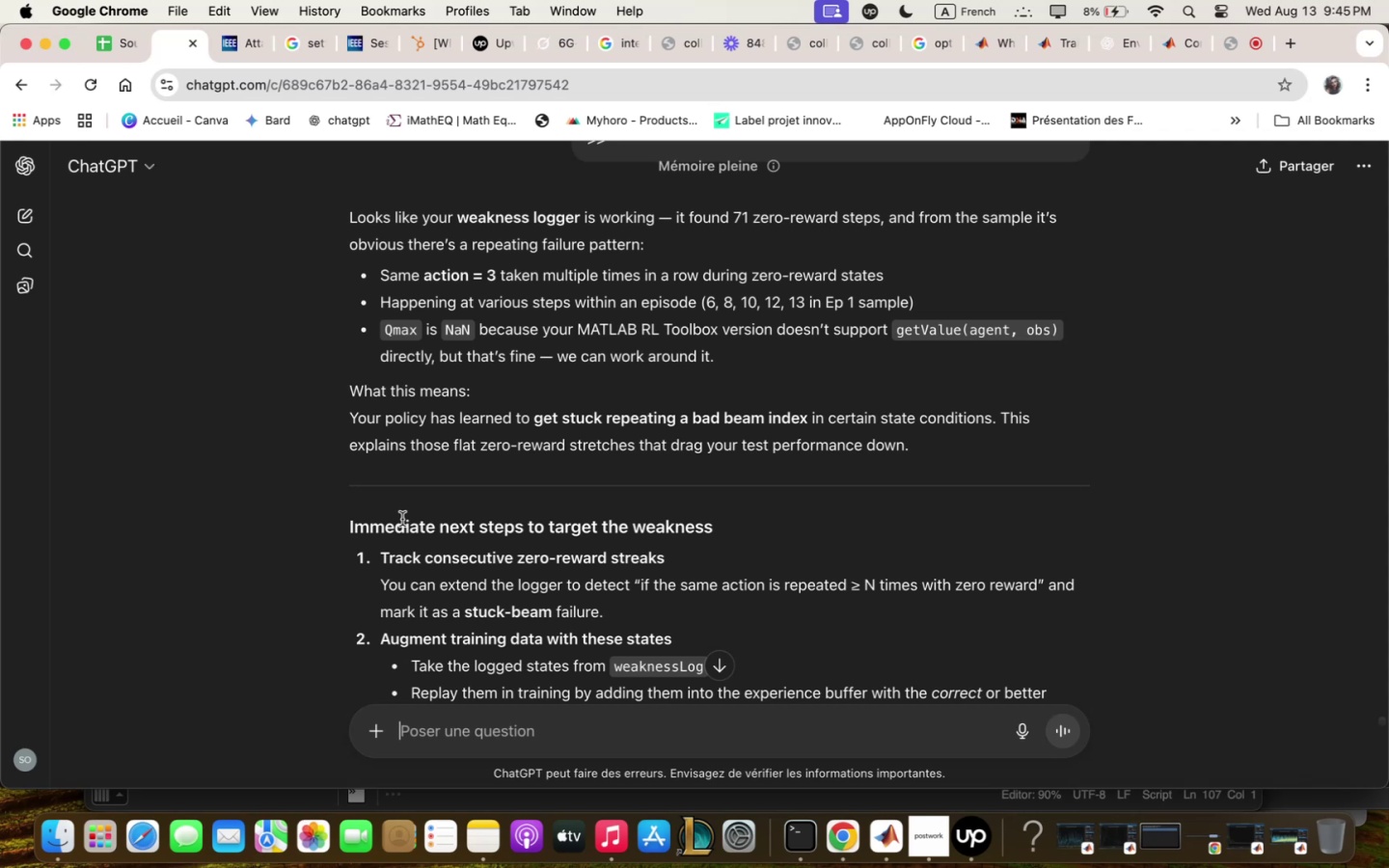 
wait(35.19)
 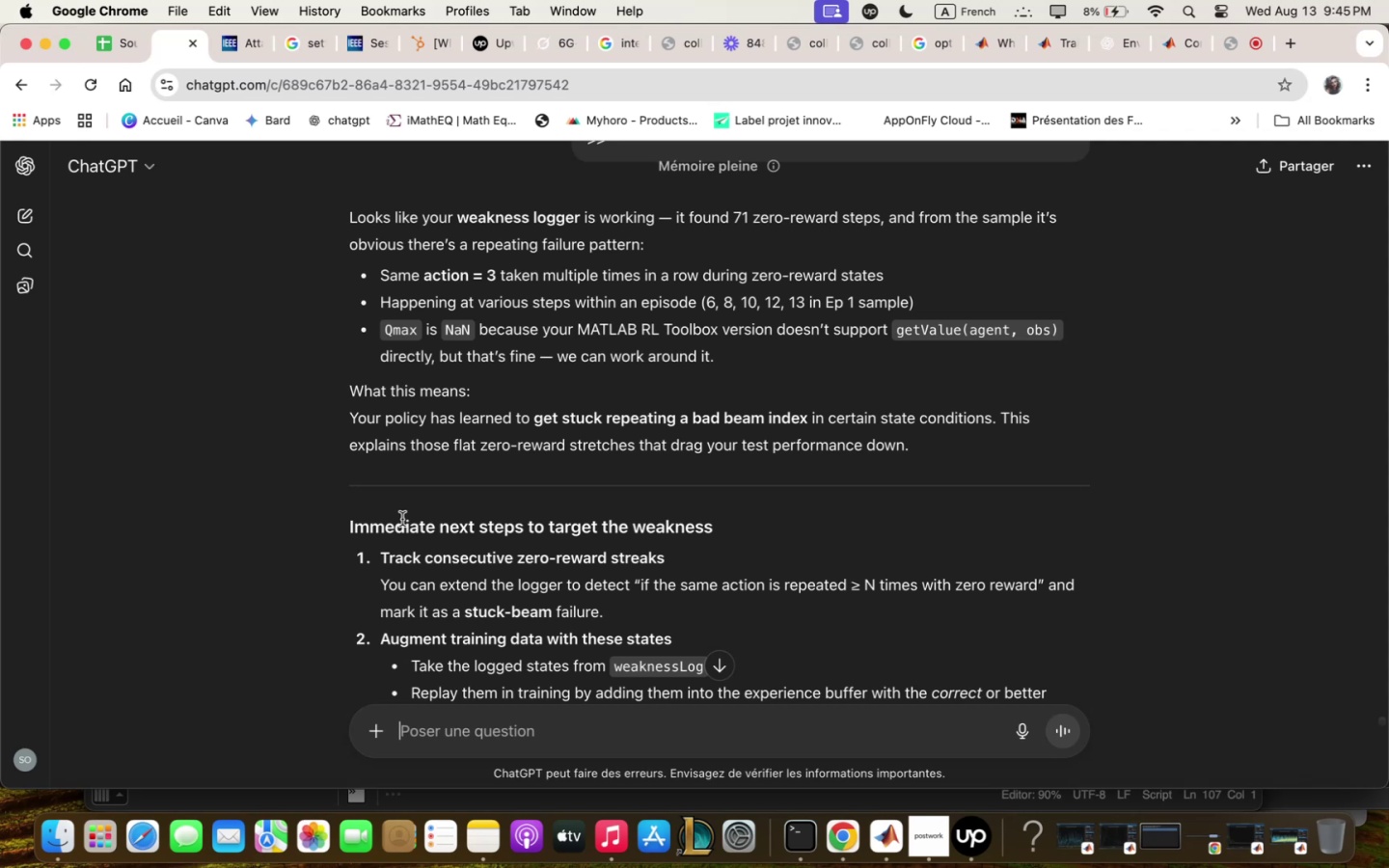 
scroll: coordinate [793, 412], scroll_direction: up, amount: 2.0
 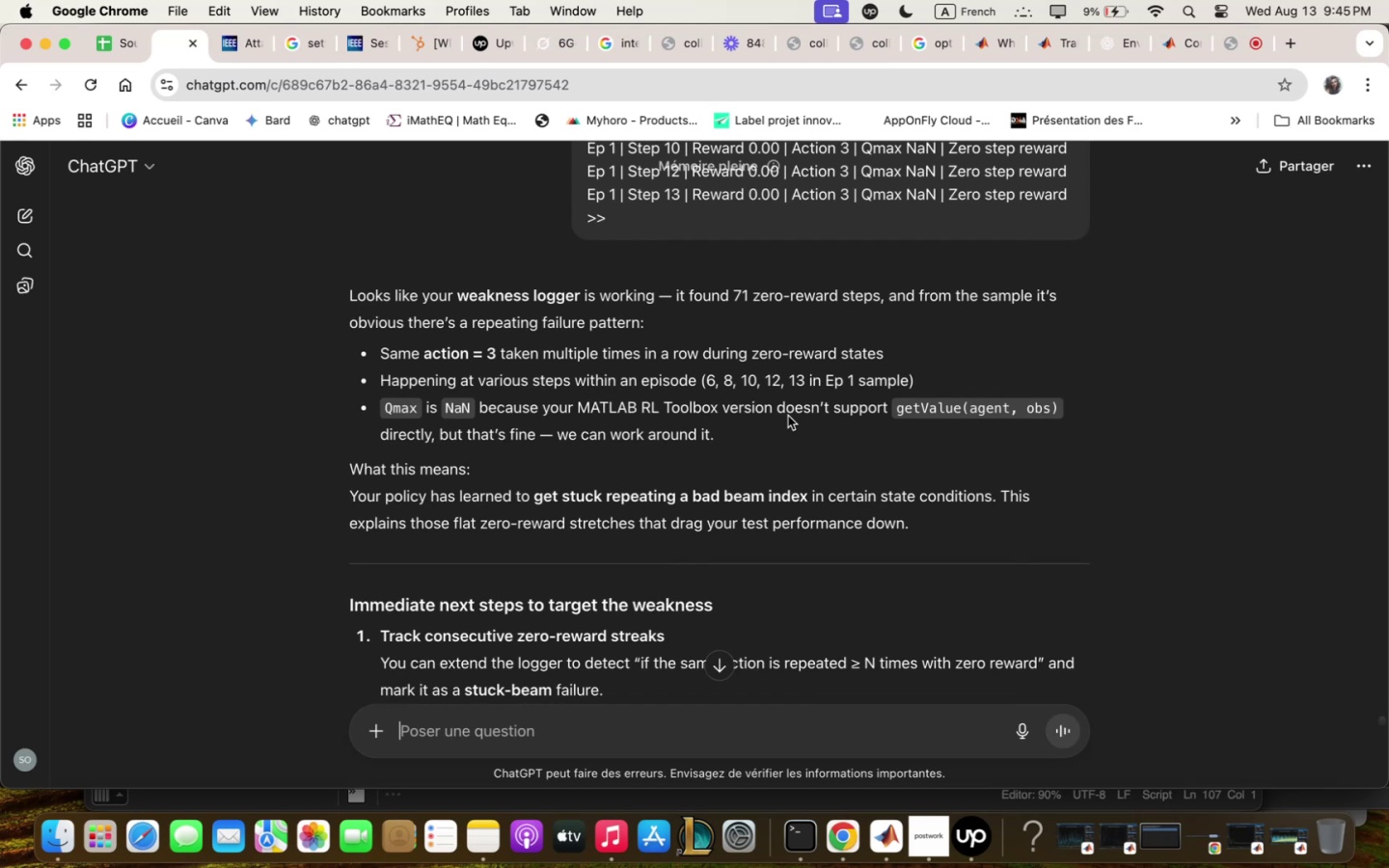 
wait(18.22)
 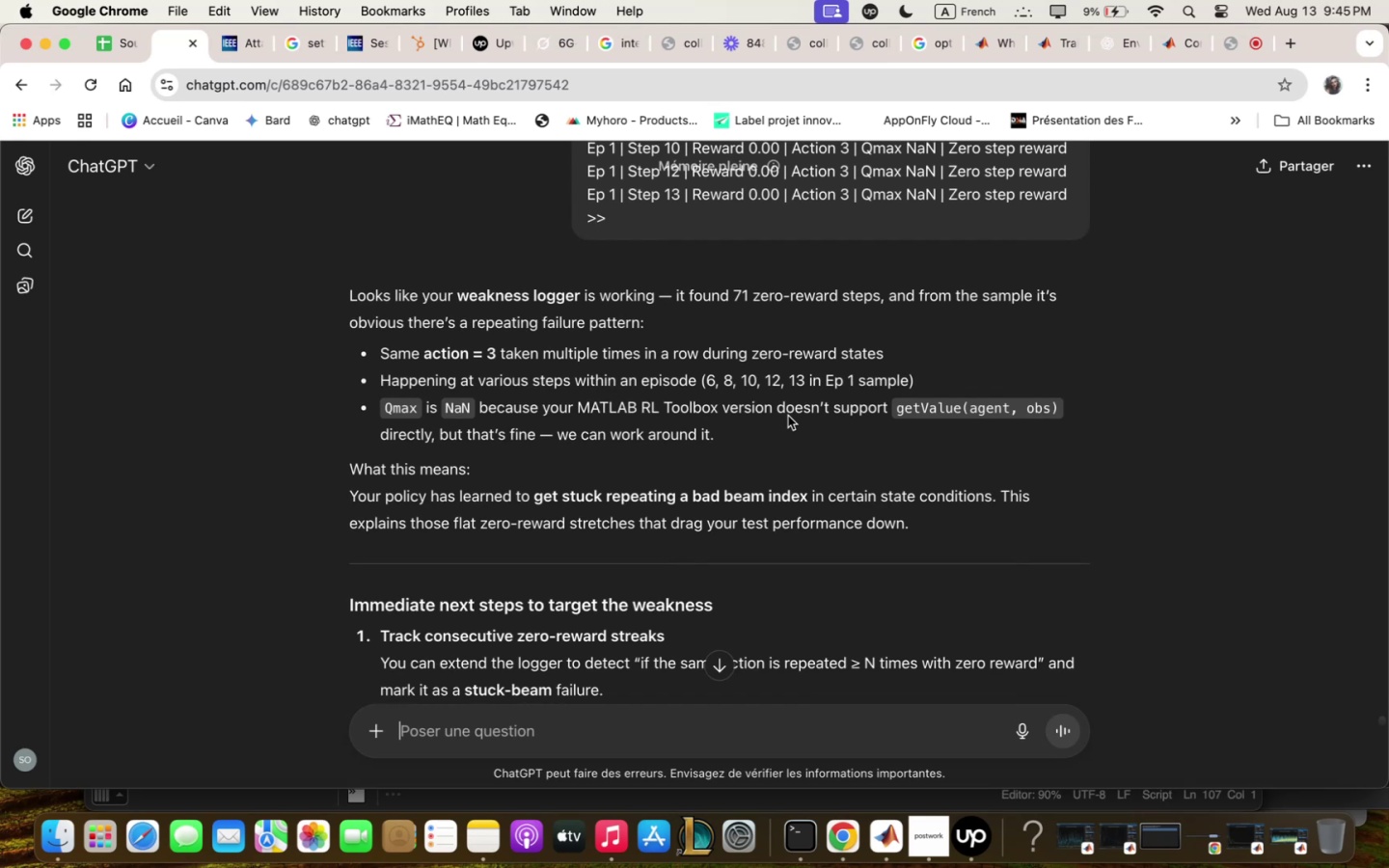 
scroll: coordinate [426, 445], scroll_direction: down, amount: 6.0
 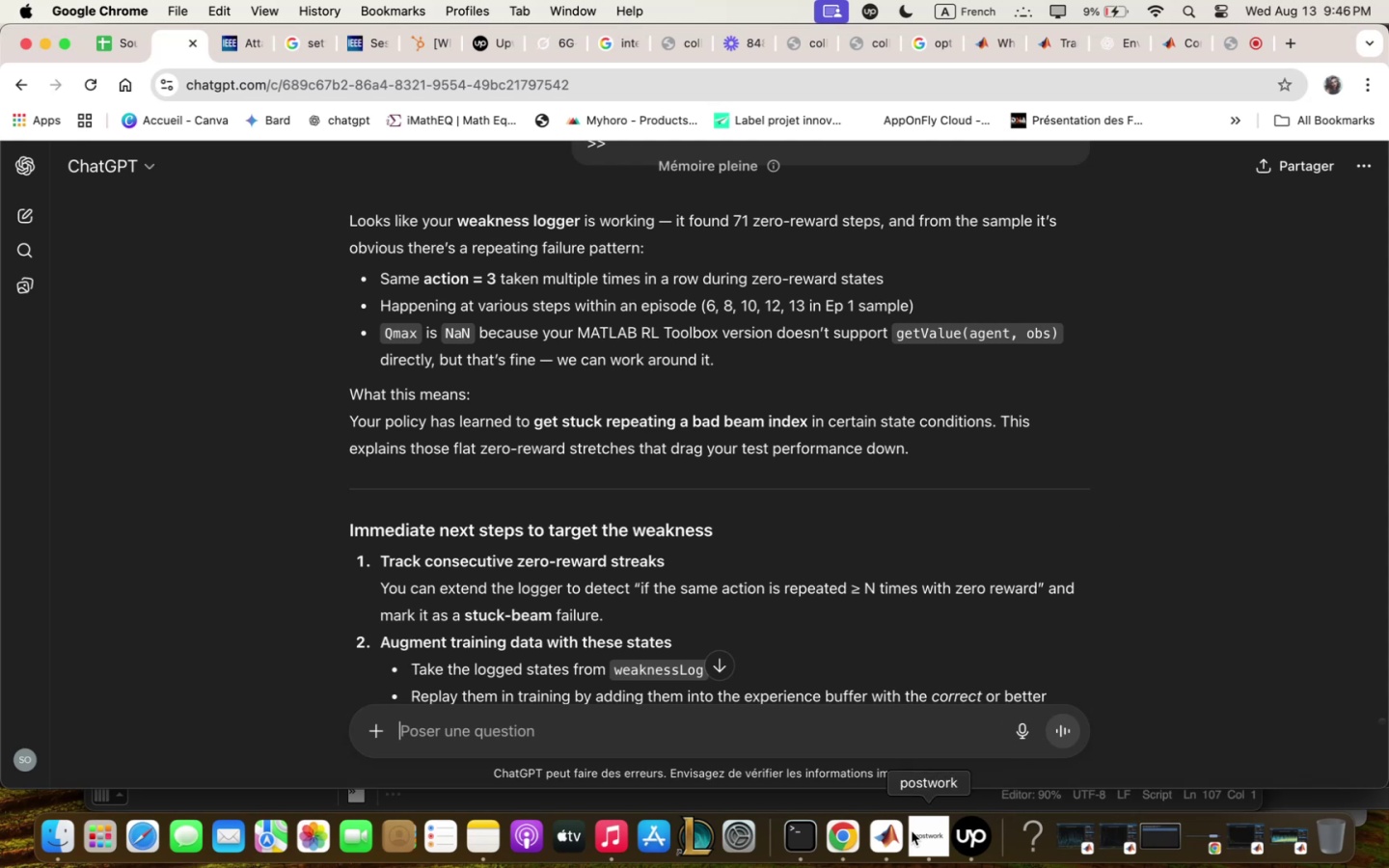 
wait(7.64)
 